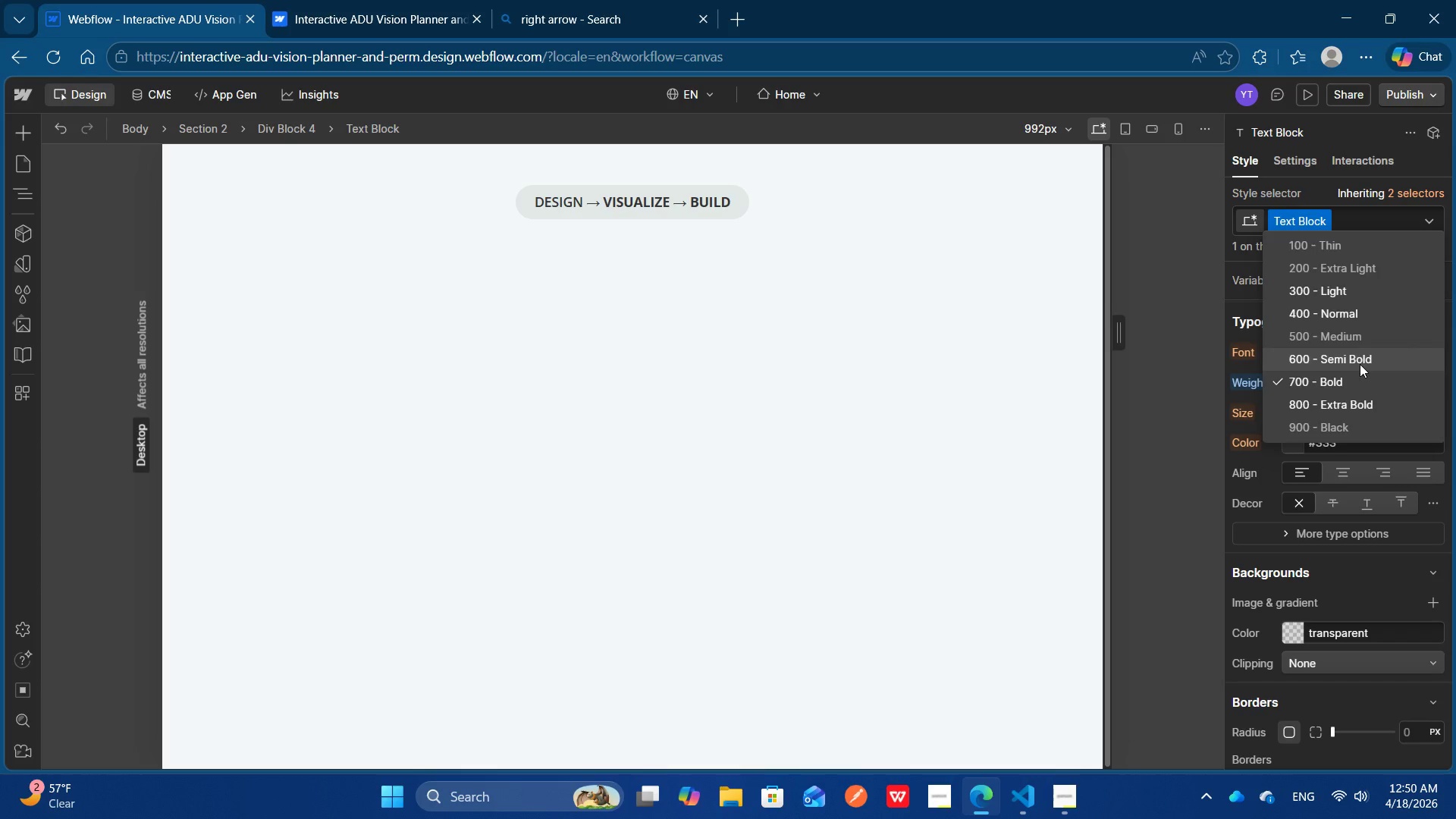 
left_click([1360, 364])
 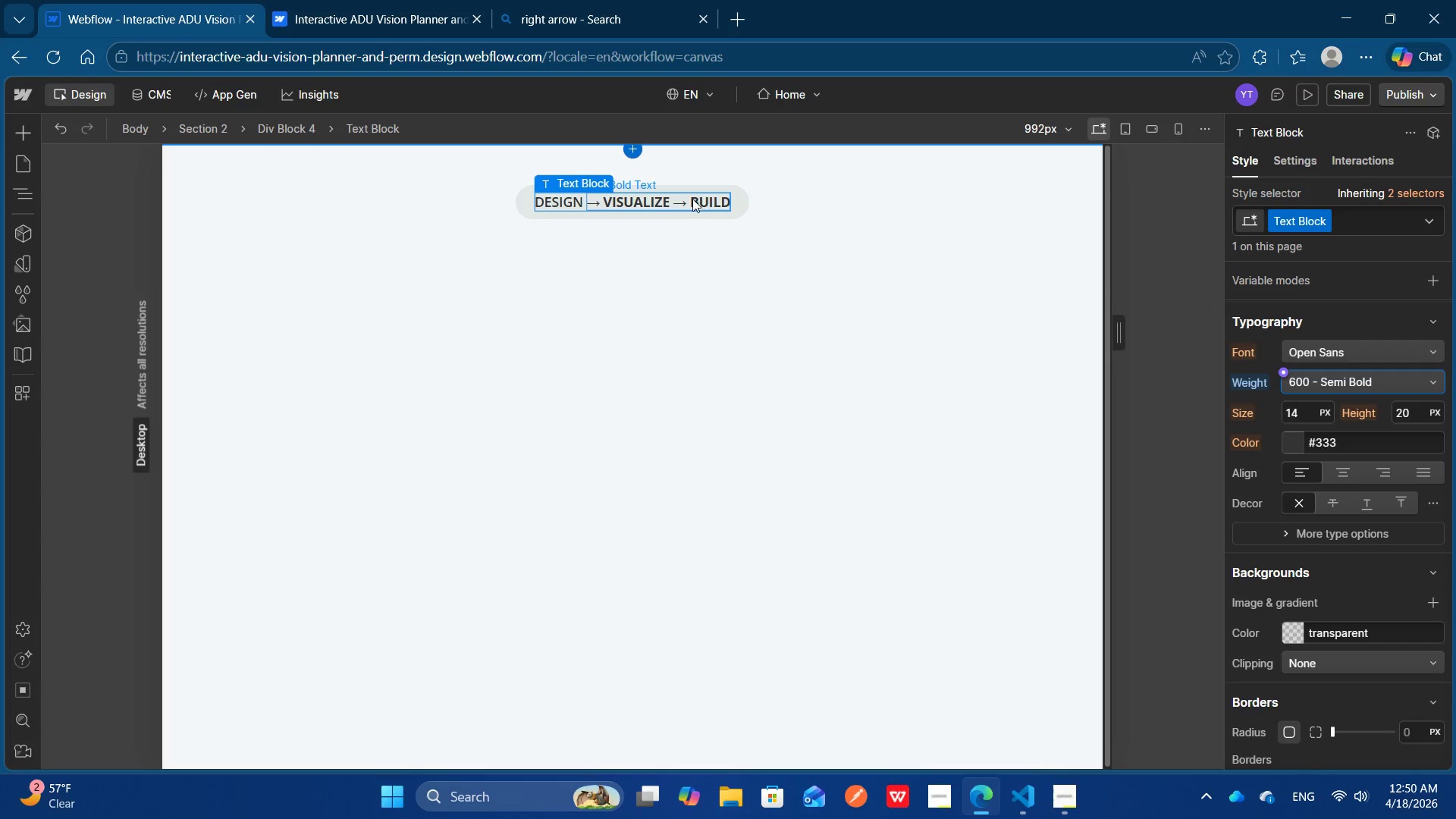 
left_click([692, 199])
 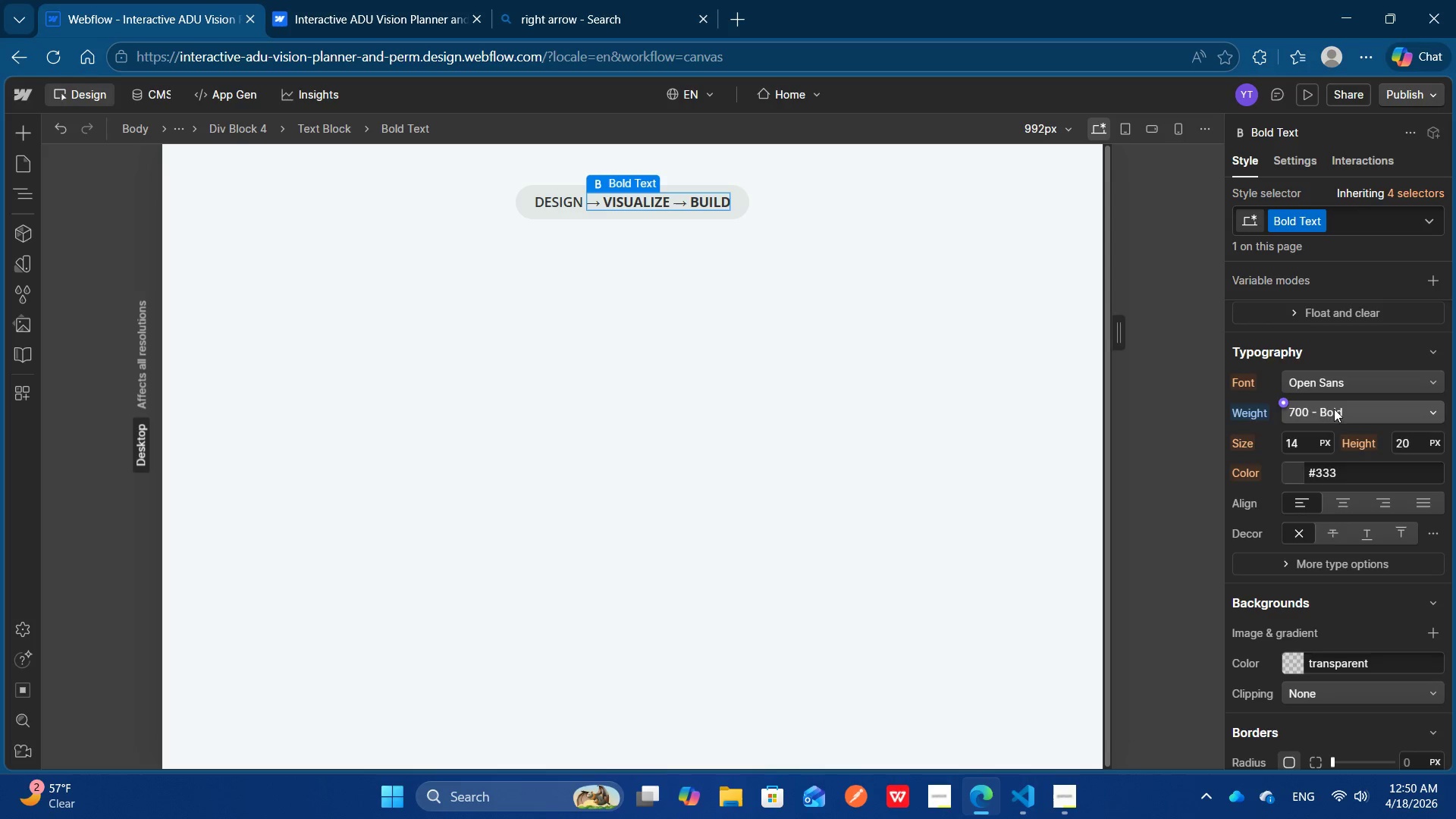 
left_click([1338, 413])
 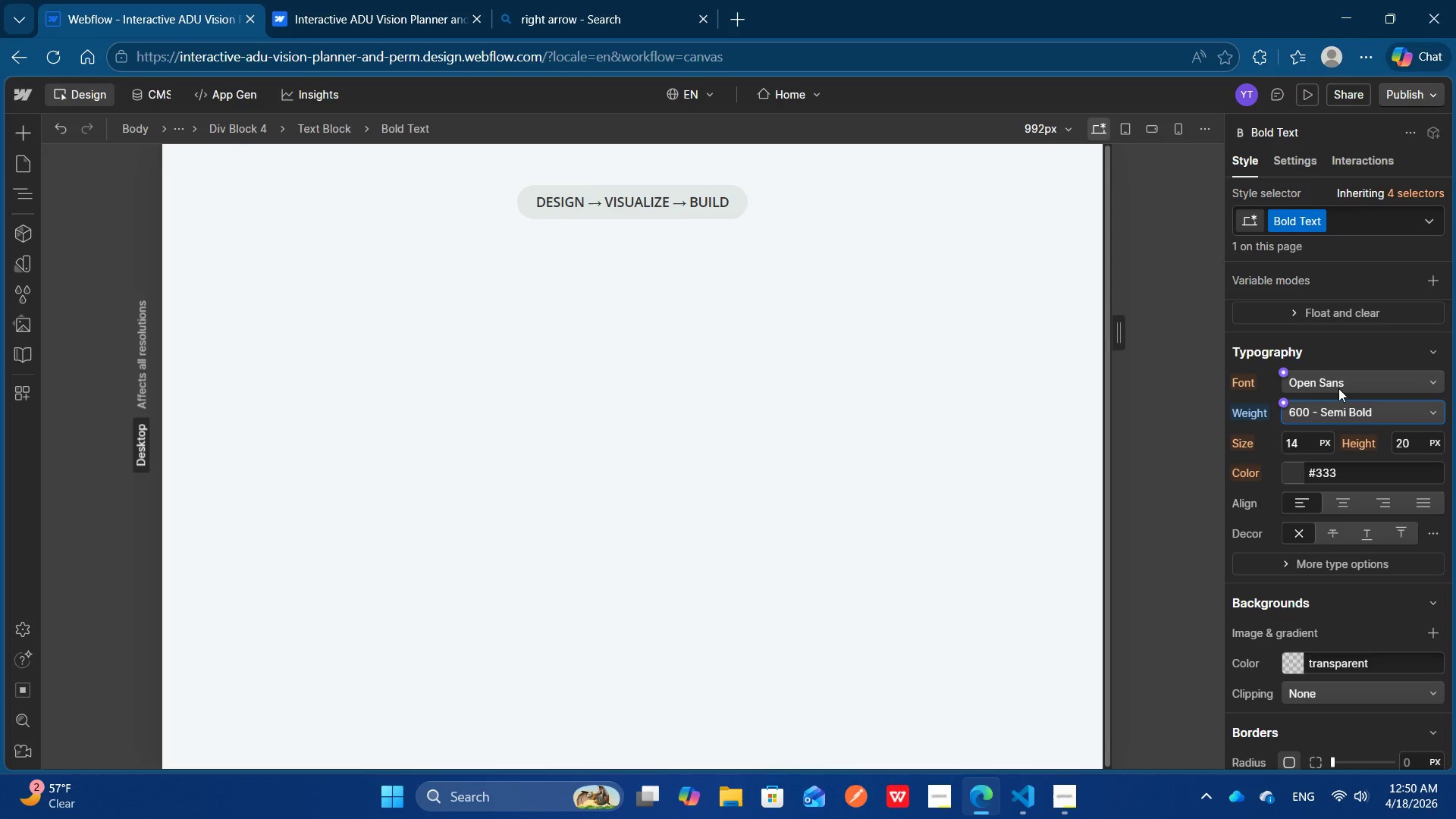 
left_click([1338, 388])
 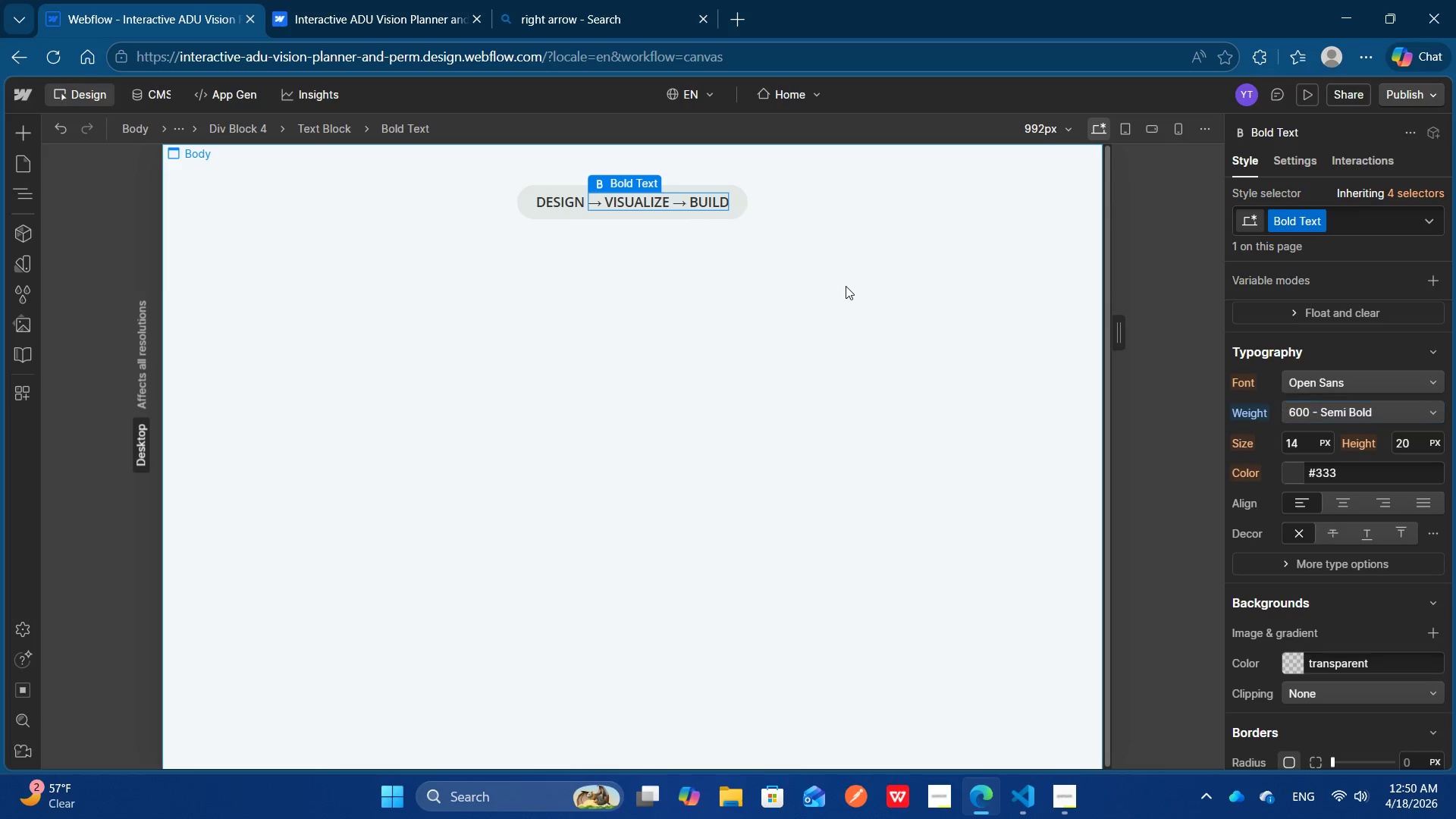 
left_click([846, 286])
 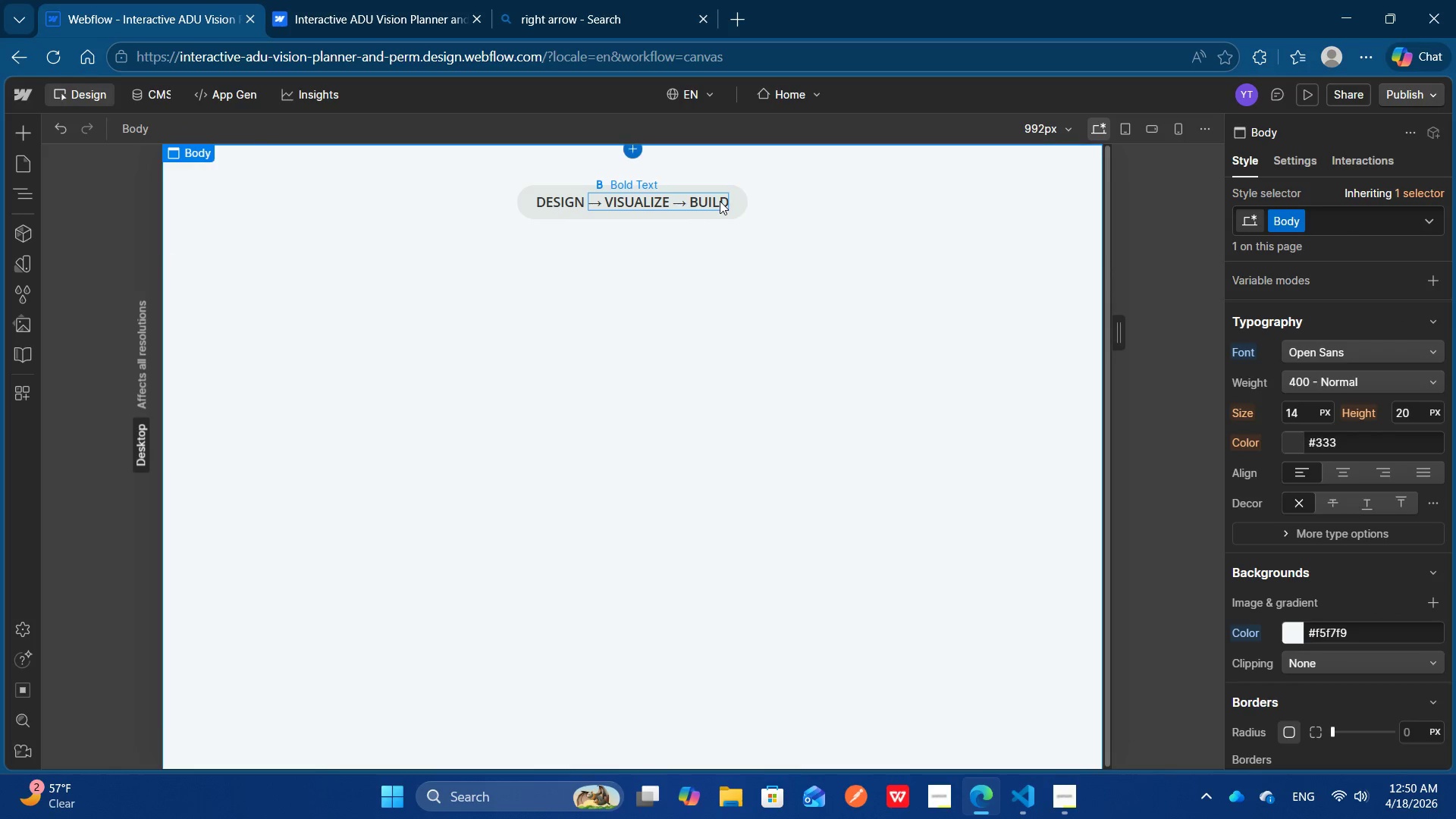 
left_click([720, 201])
 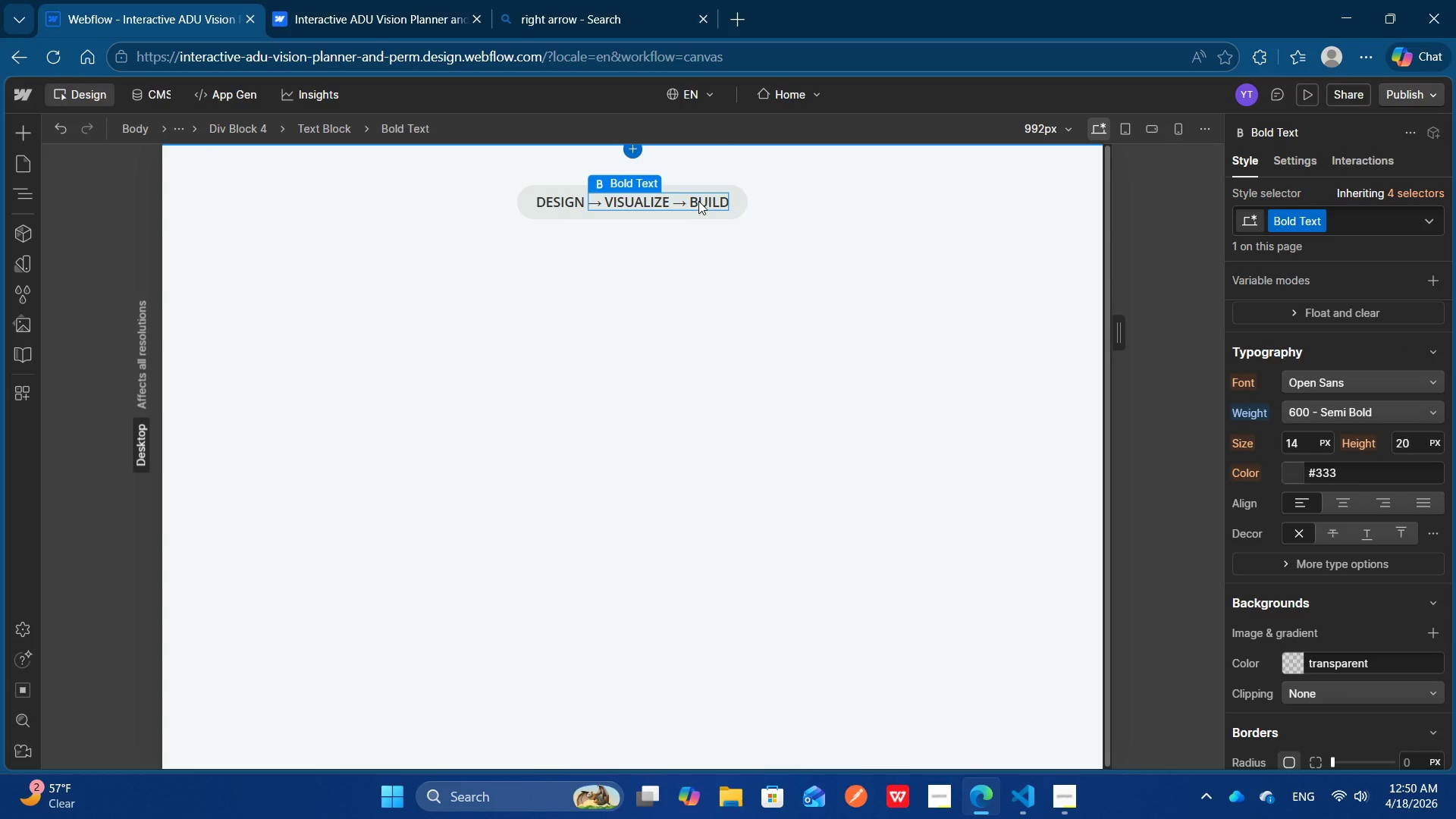 
double_click([698, 201])
 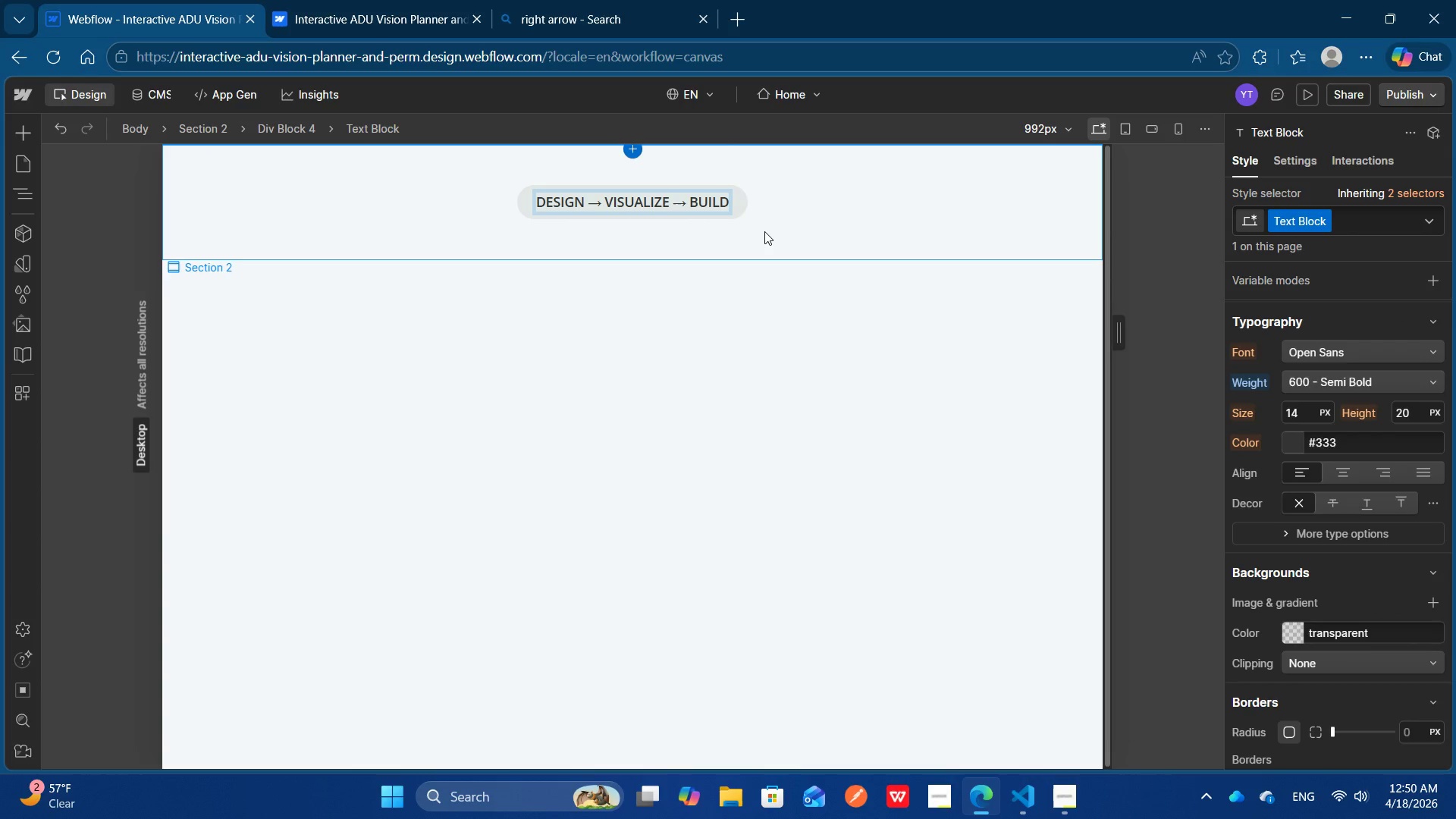 
key(Control+A)
 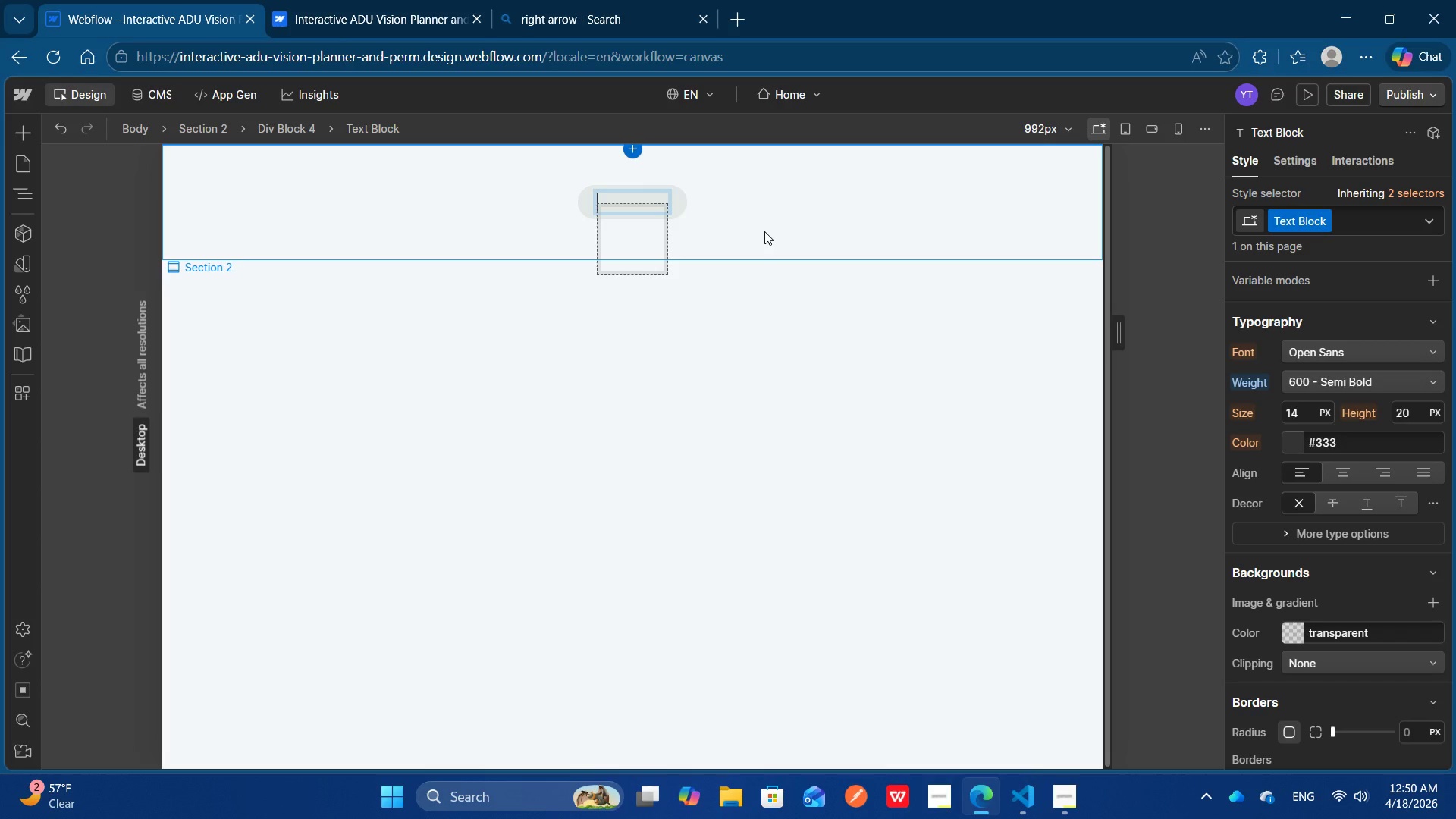 
key(Control+X)
 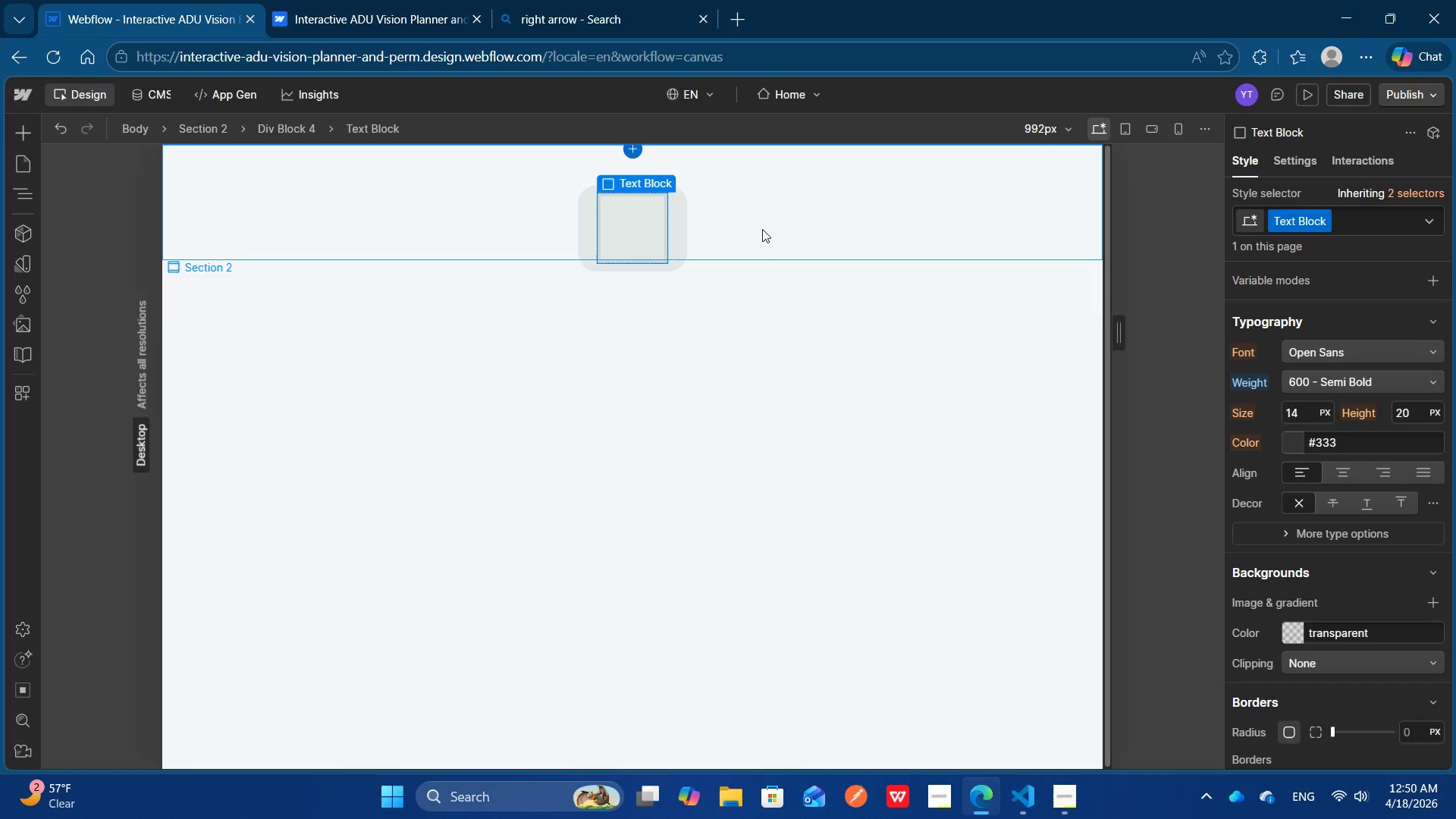 
left_click([762, 229])
 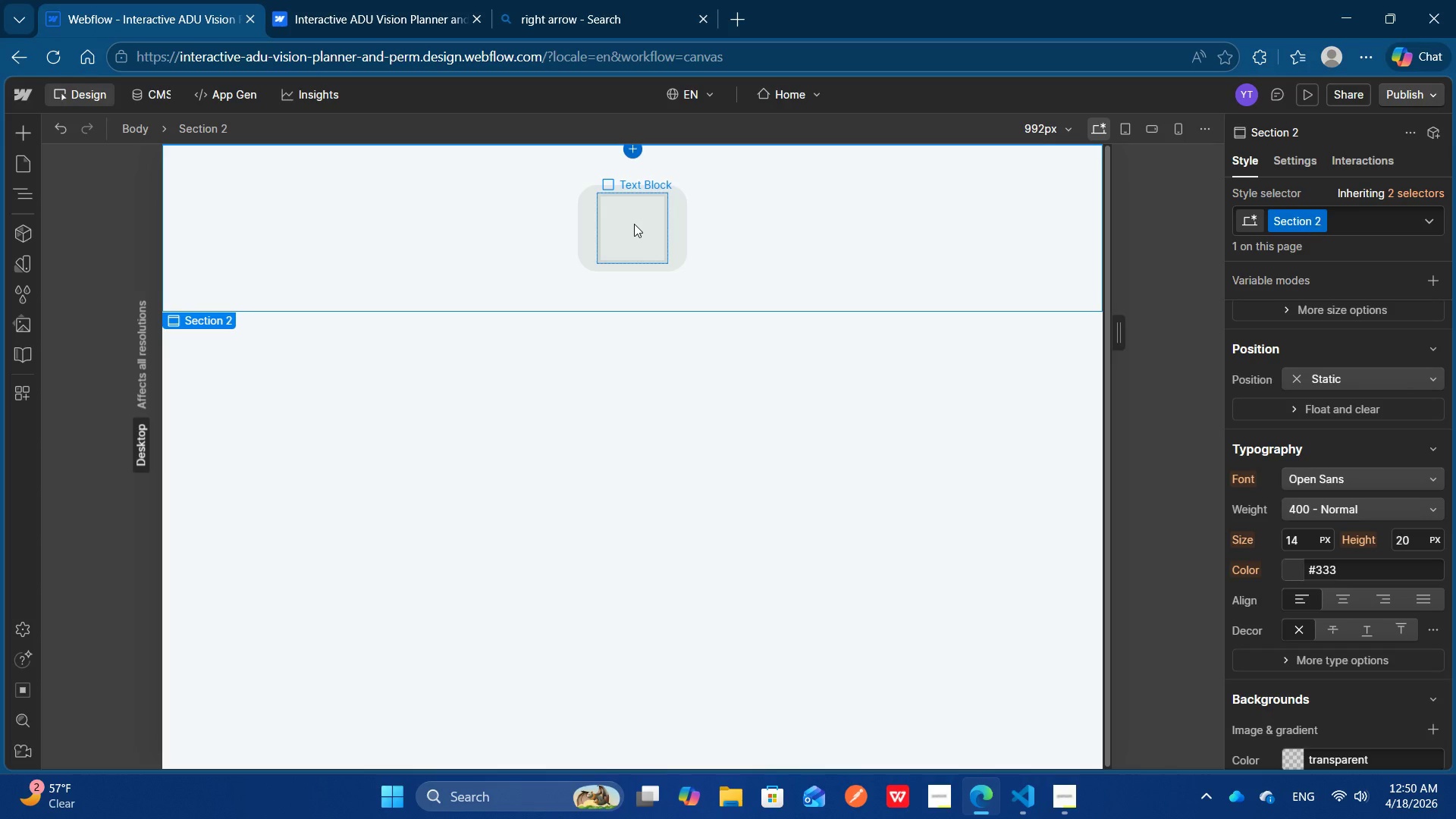 
left_click([634, 224])
 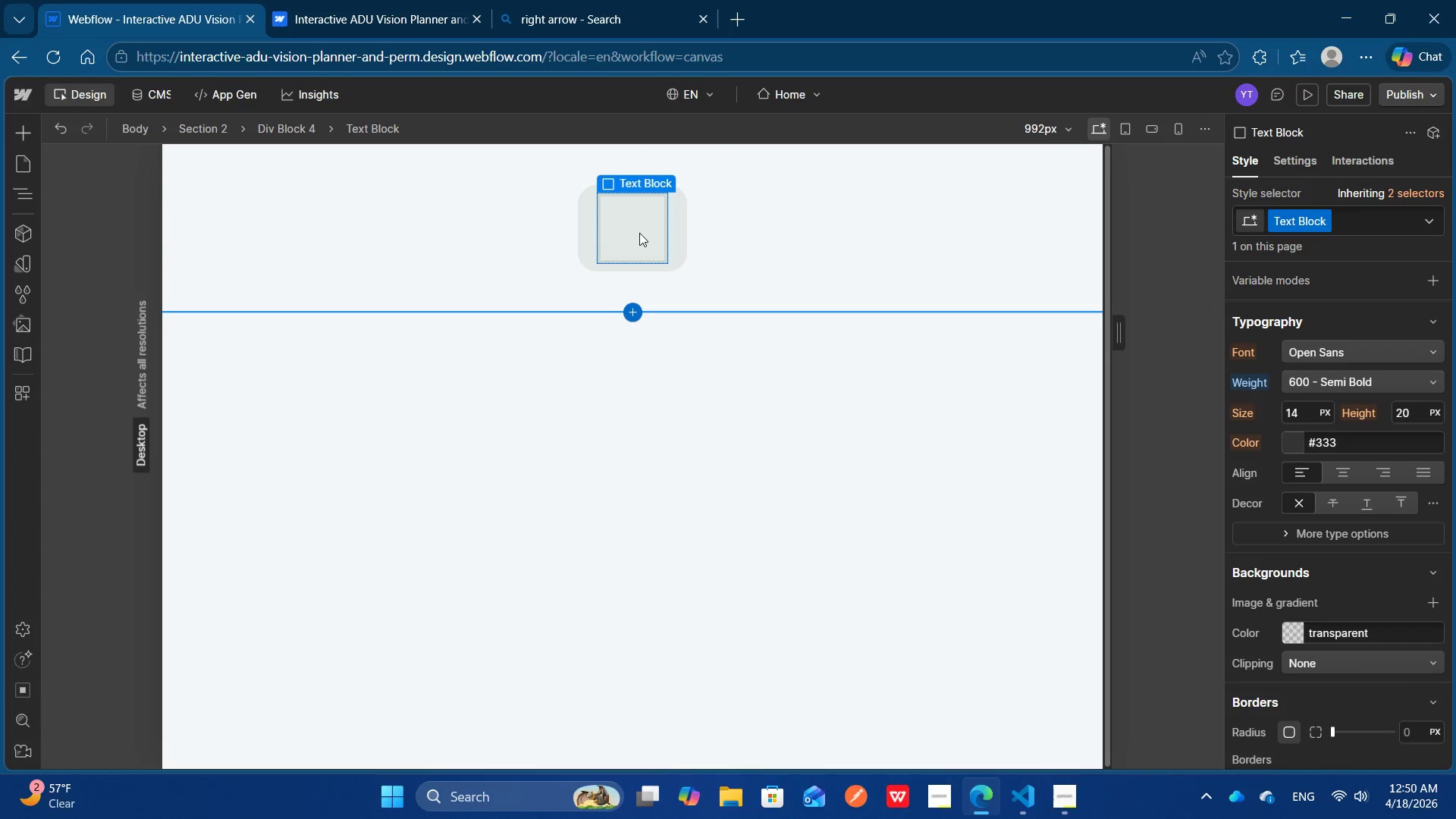 
key(Delete)
 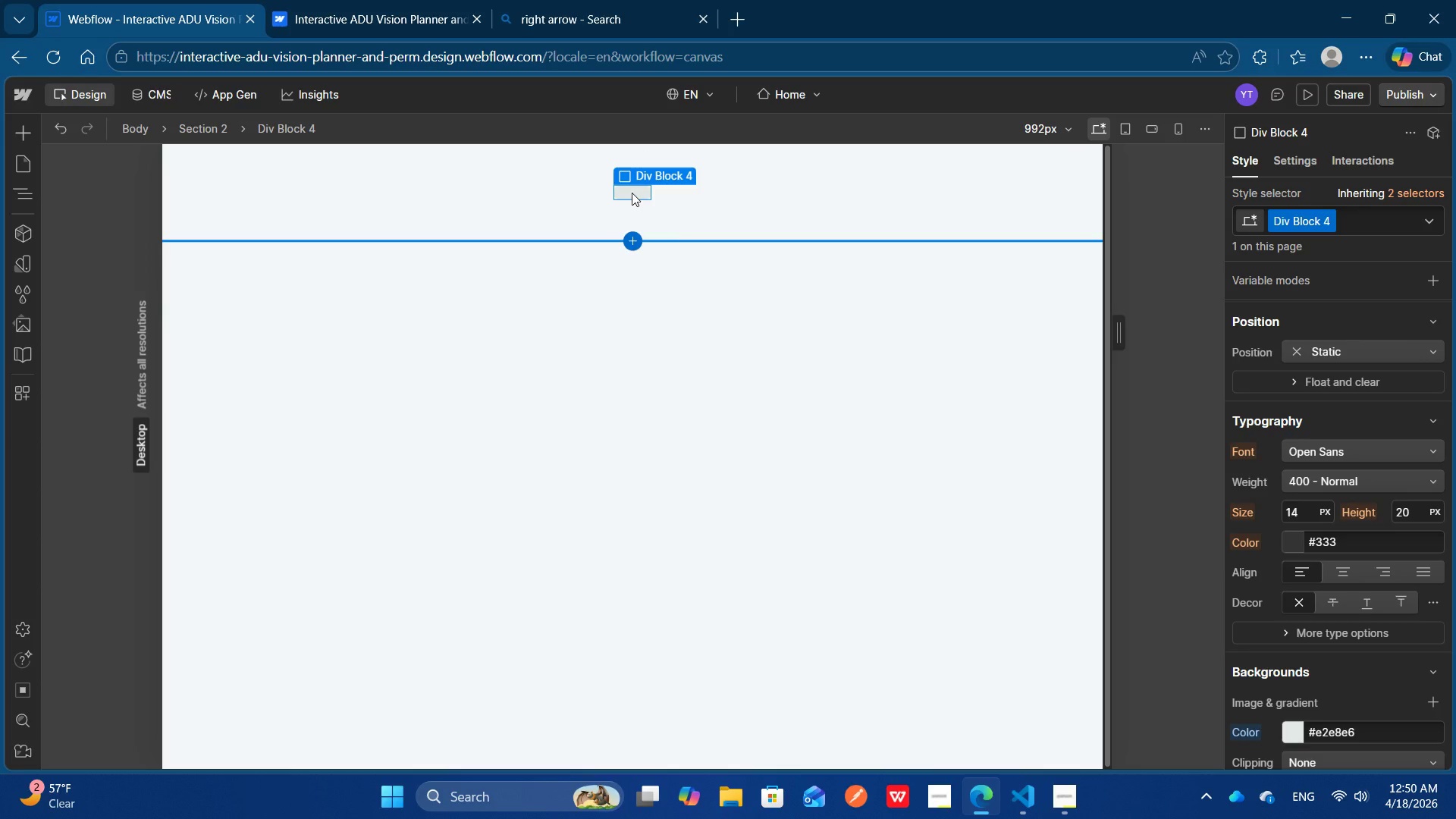 
left_click([632, 193])
 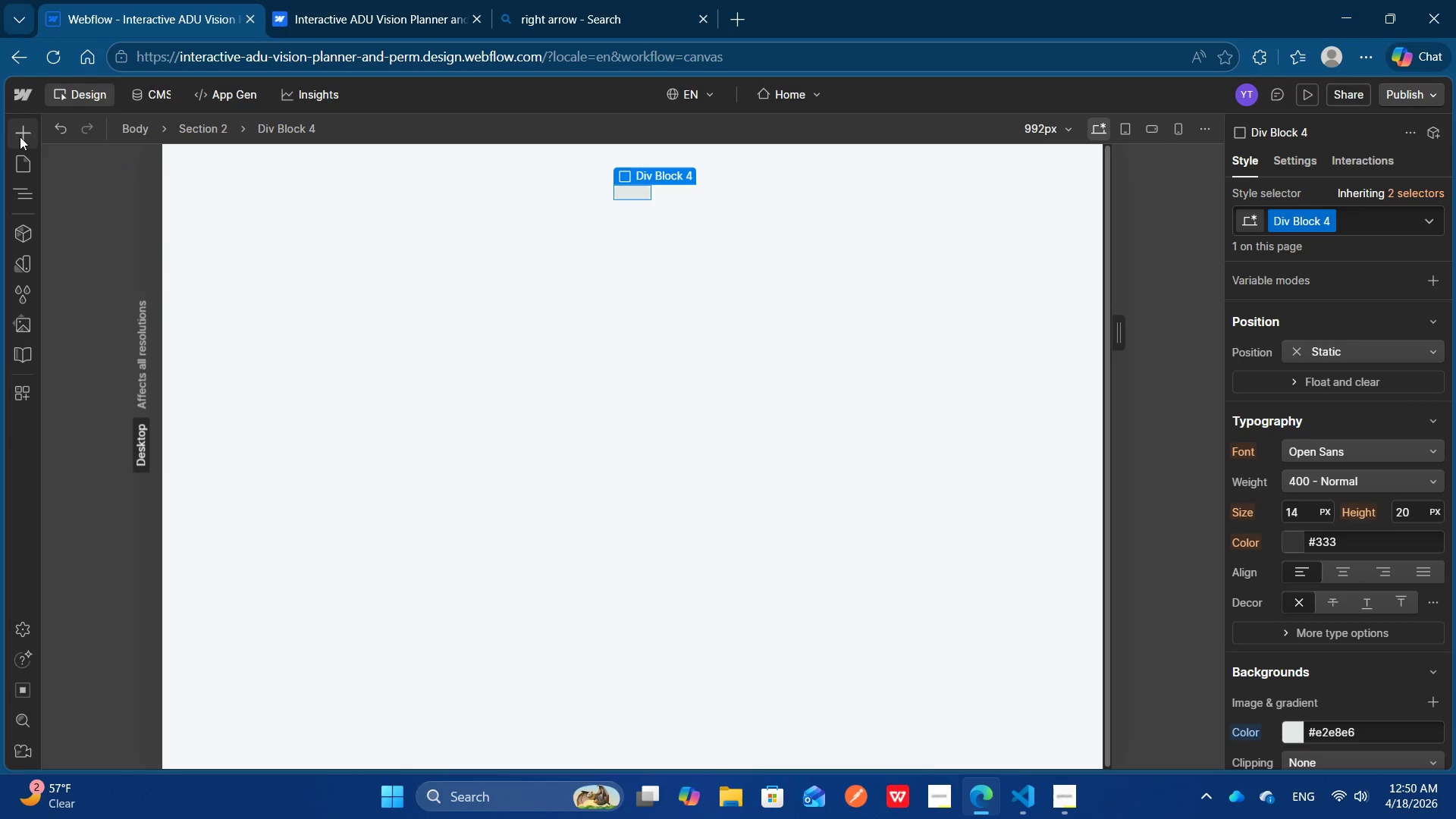 
left_click([20, 136])
 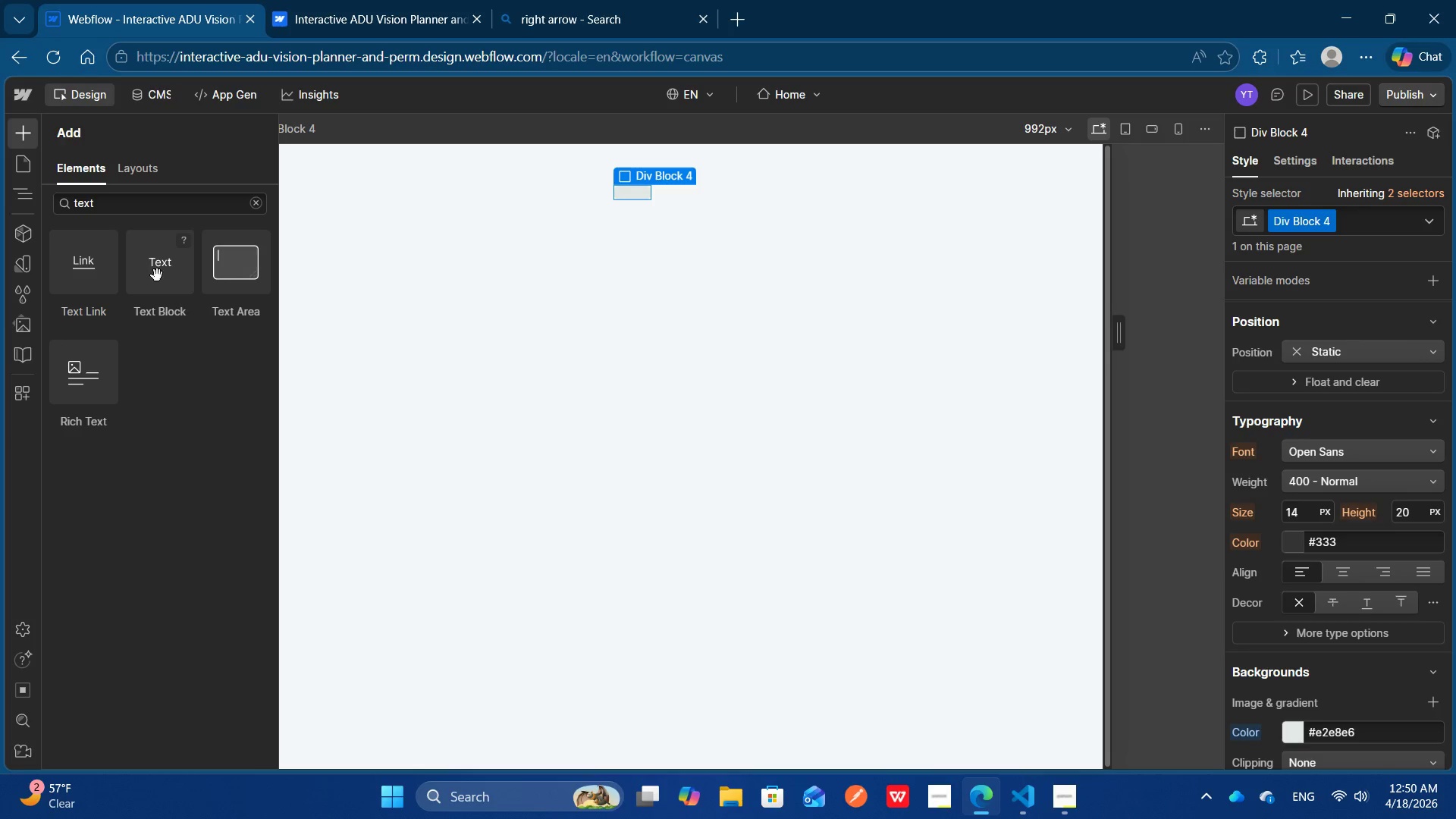 
left_click([159, 275])
 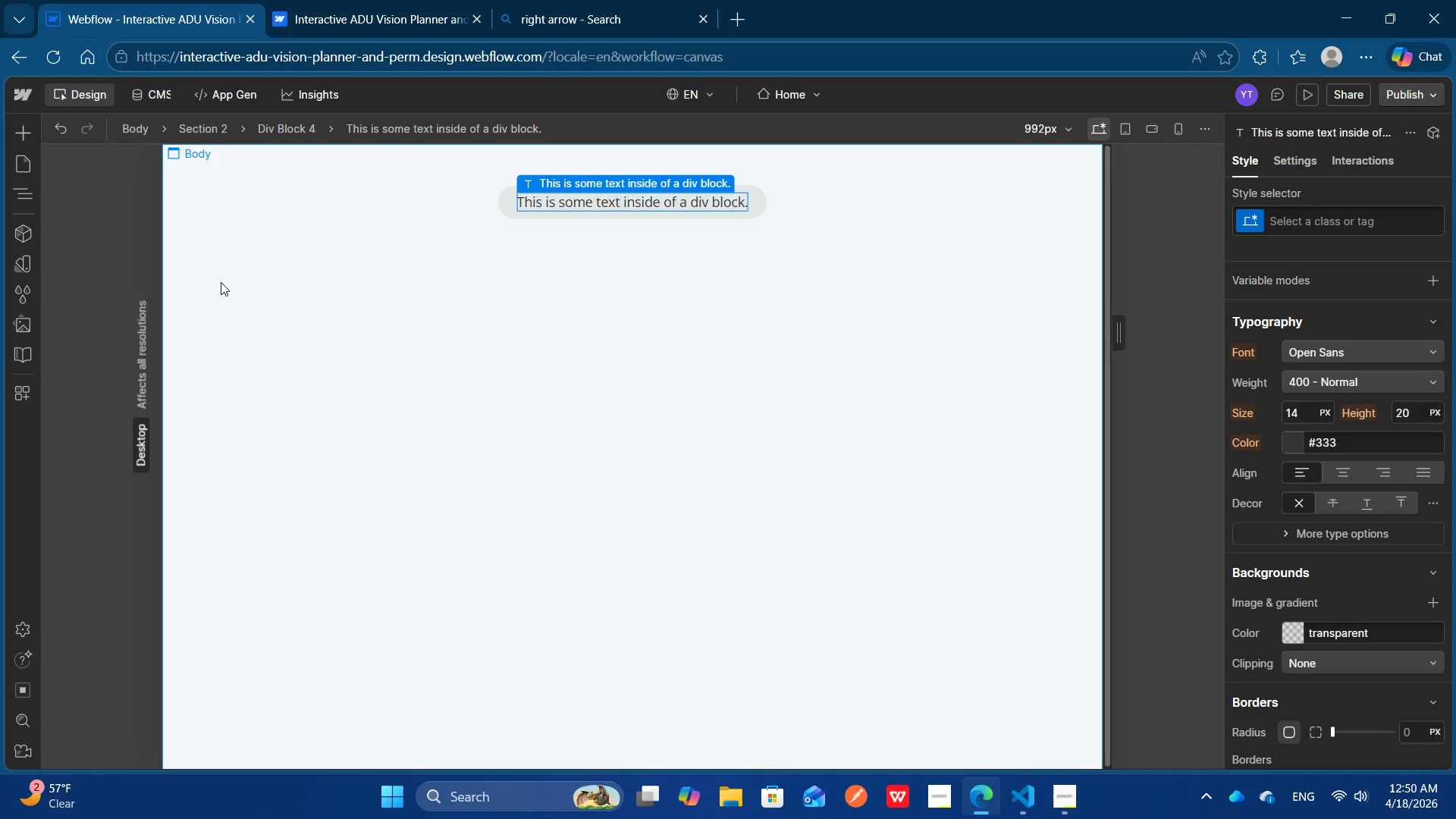 
key(Control+A)
 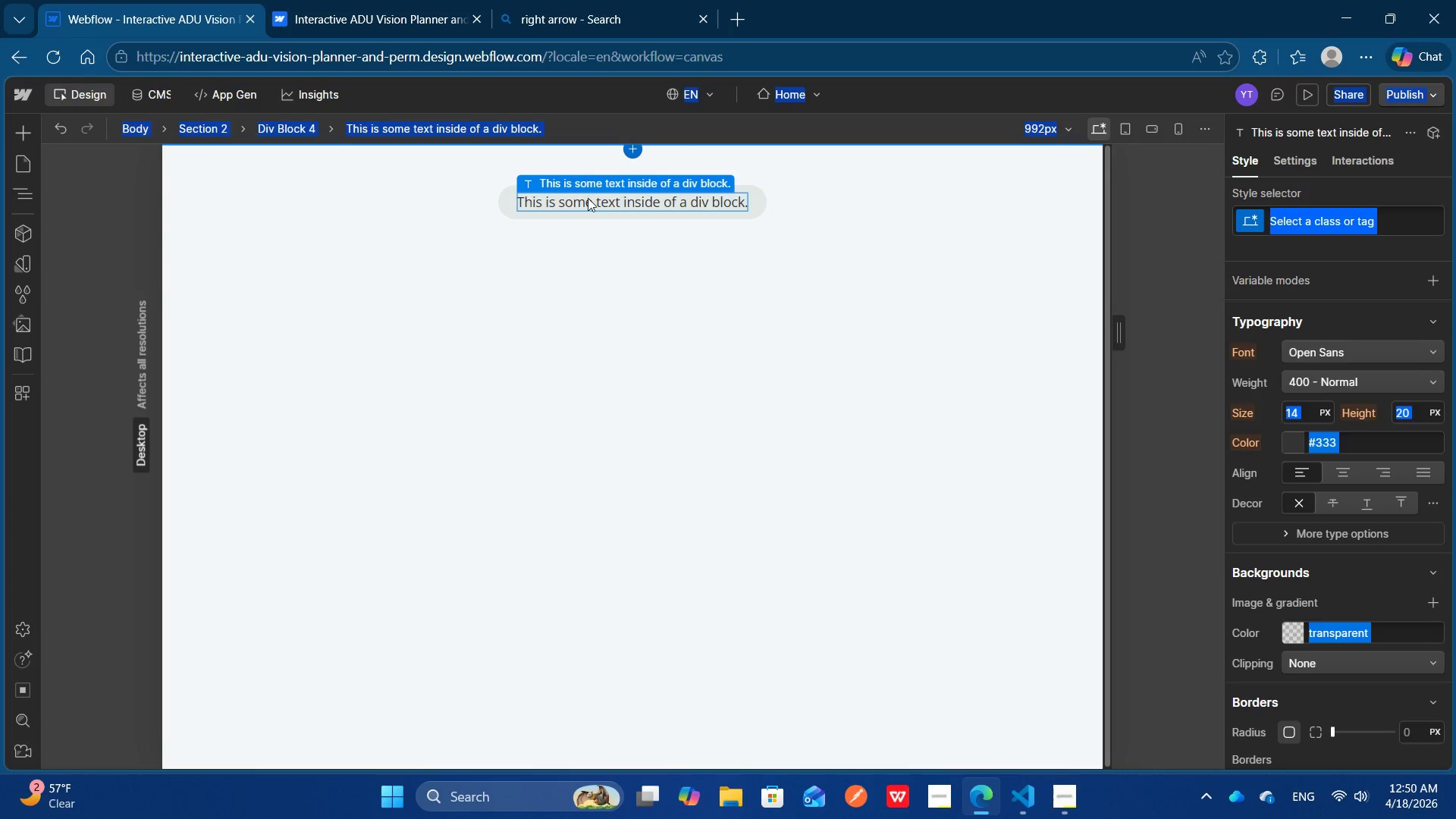 
left_click([588, 198])
 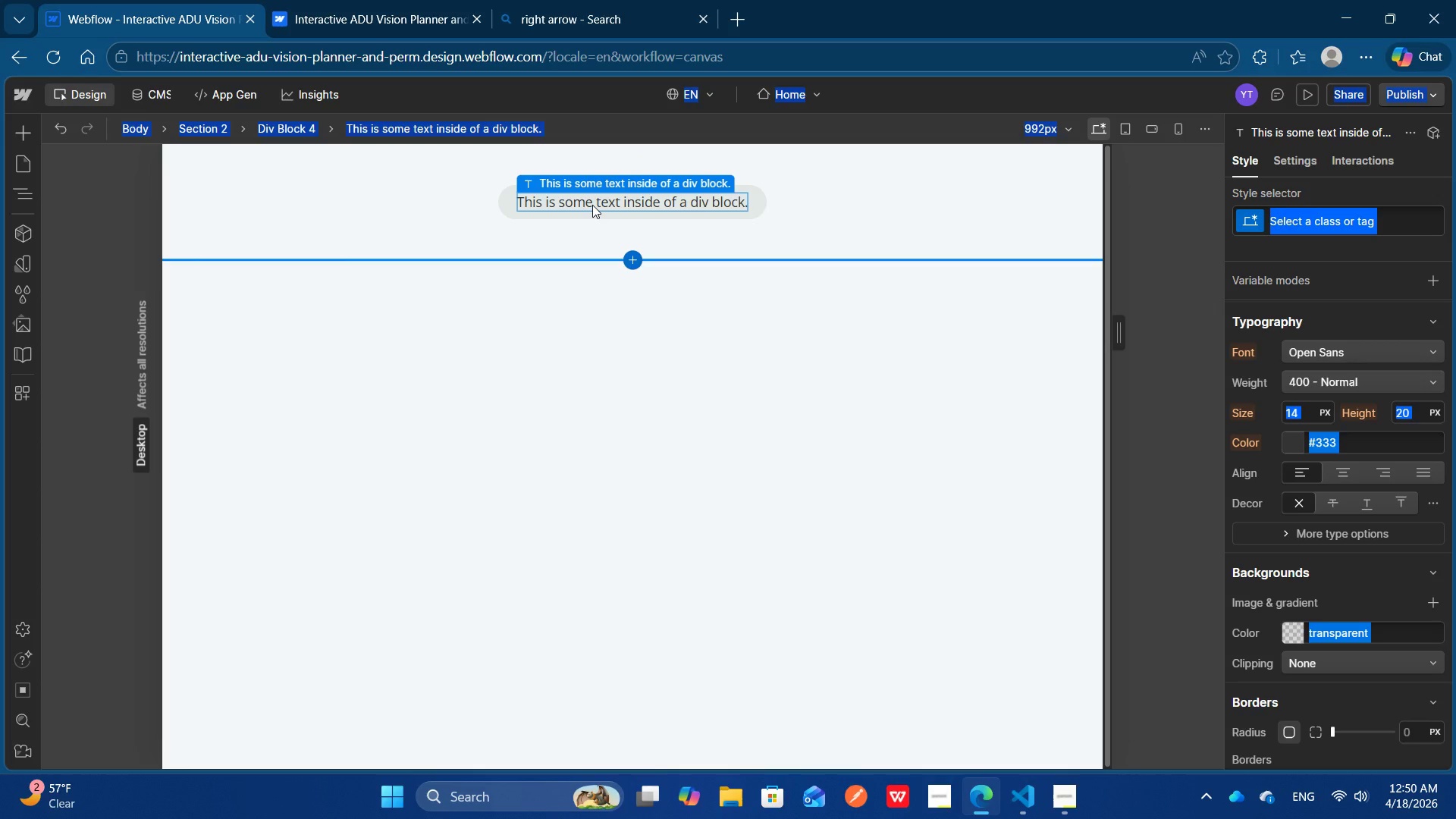 
double_click([592, 205])
 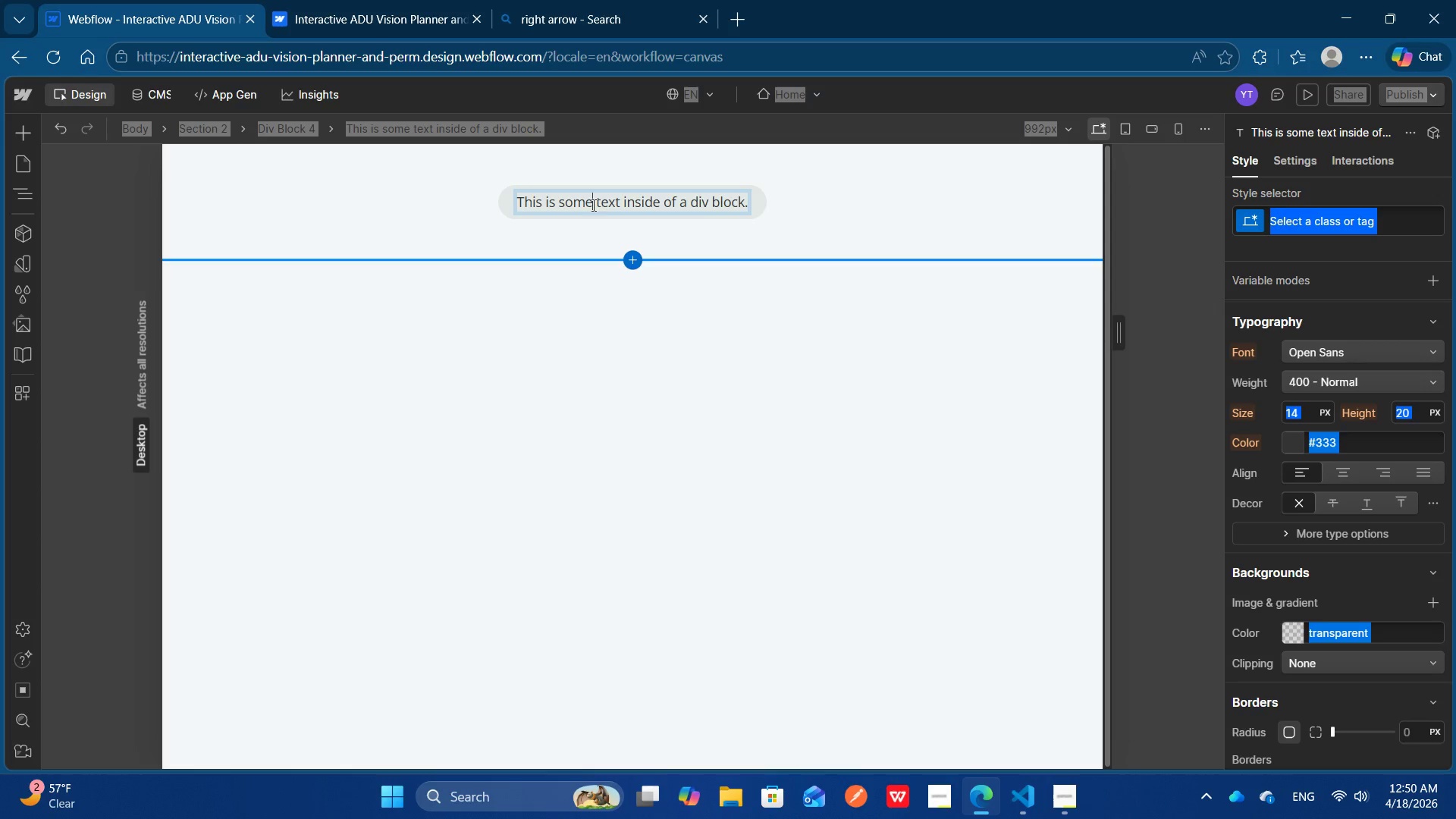 
triple_click([592, 205])
 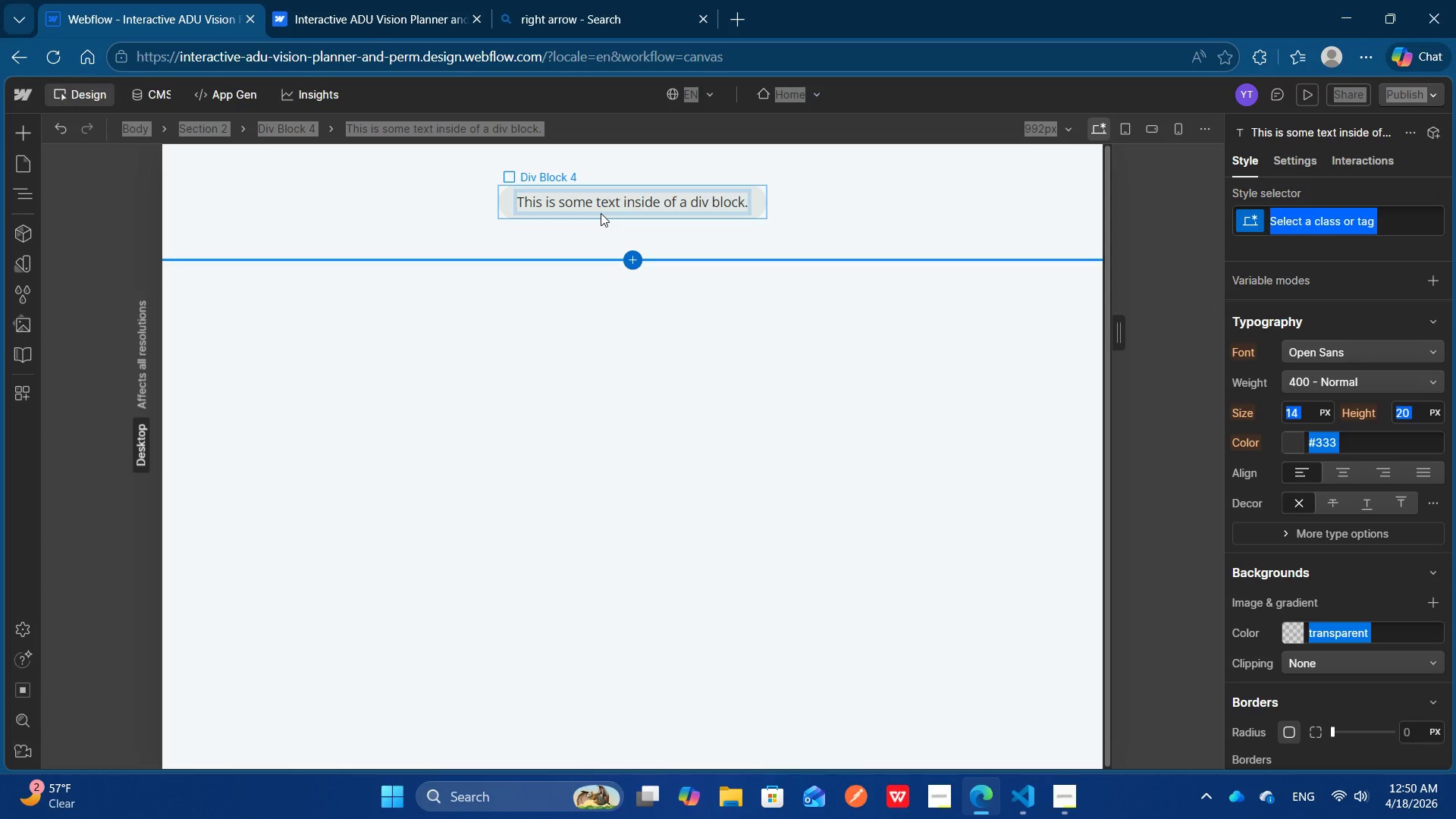 
key(Control+A)
 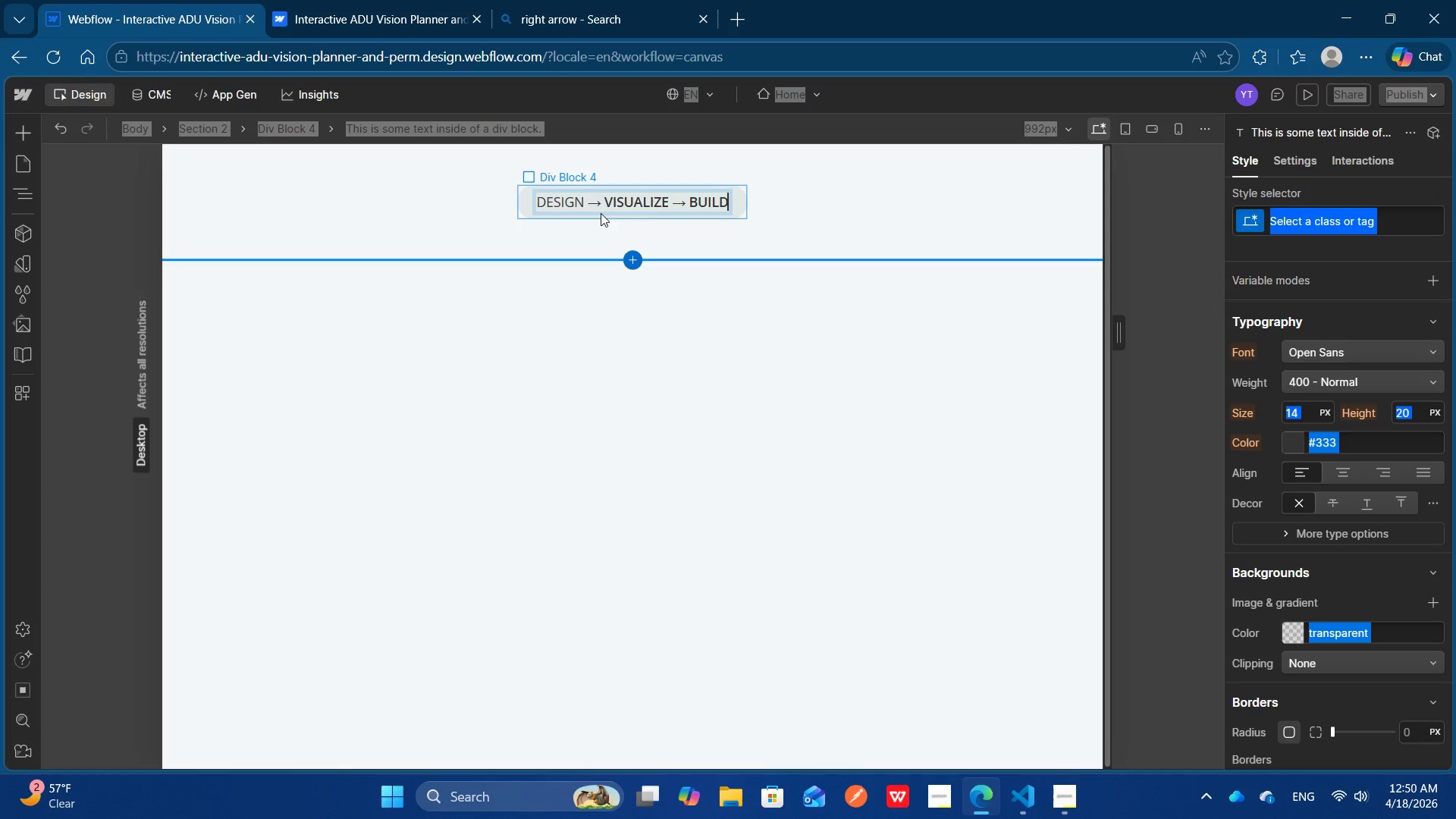 
key(Control+V)
 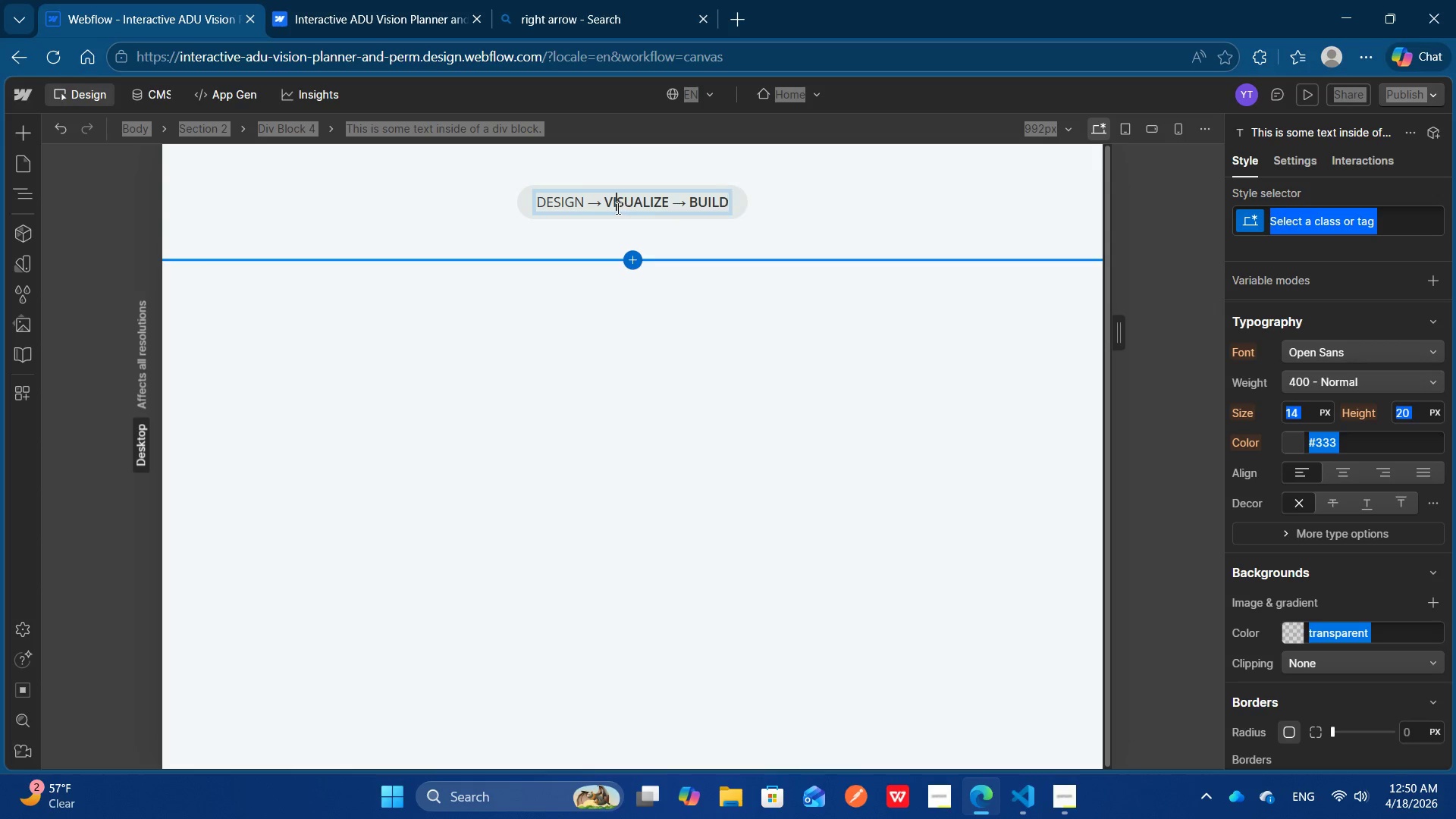 
left_click([617, 208])
 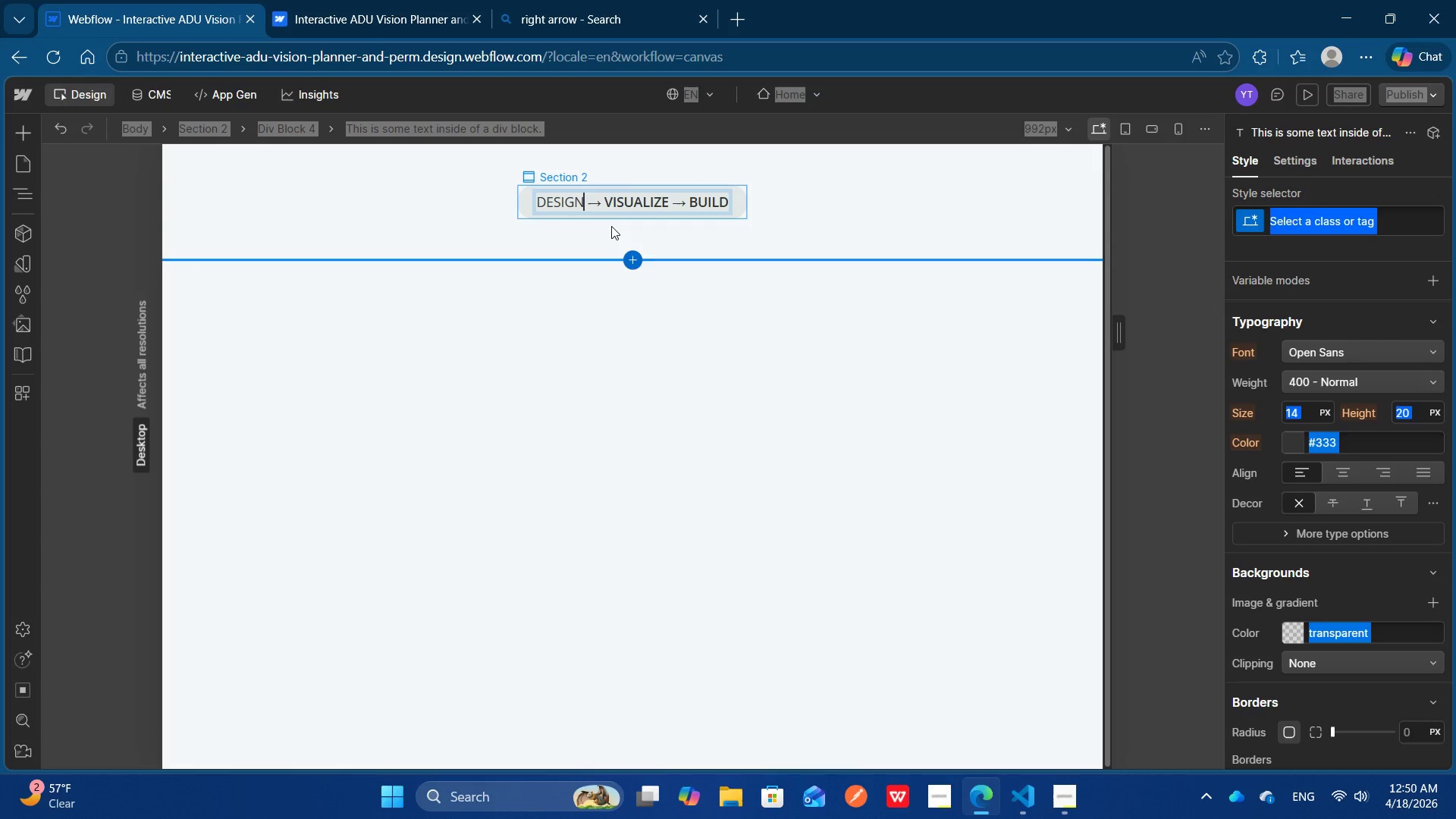 
double_click([611, 226])
 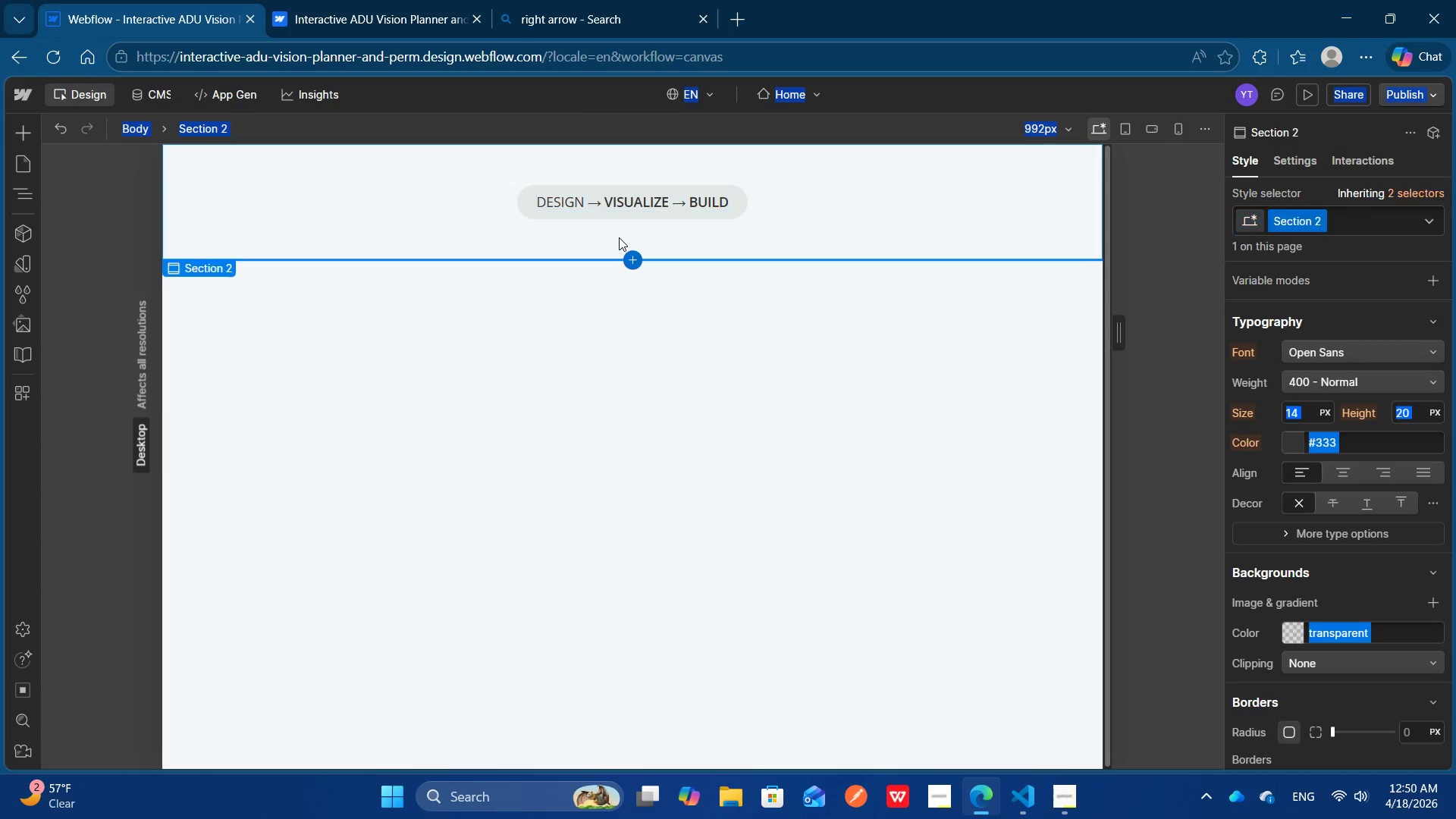 
left_click([619, 237])
 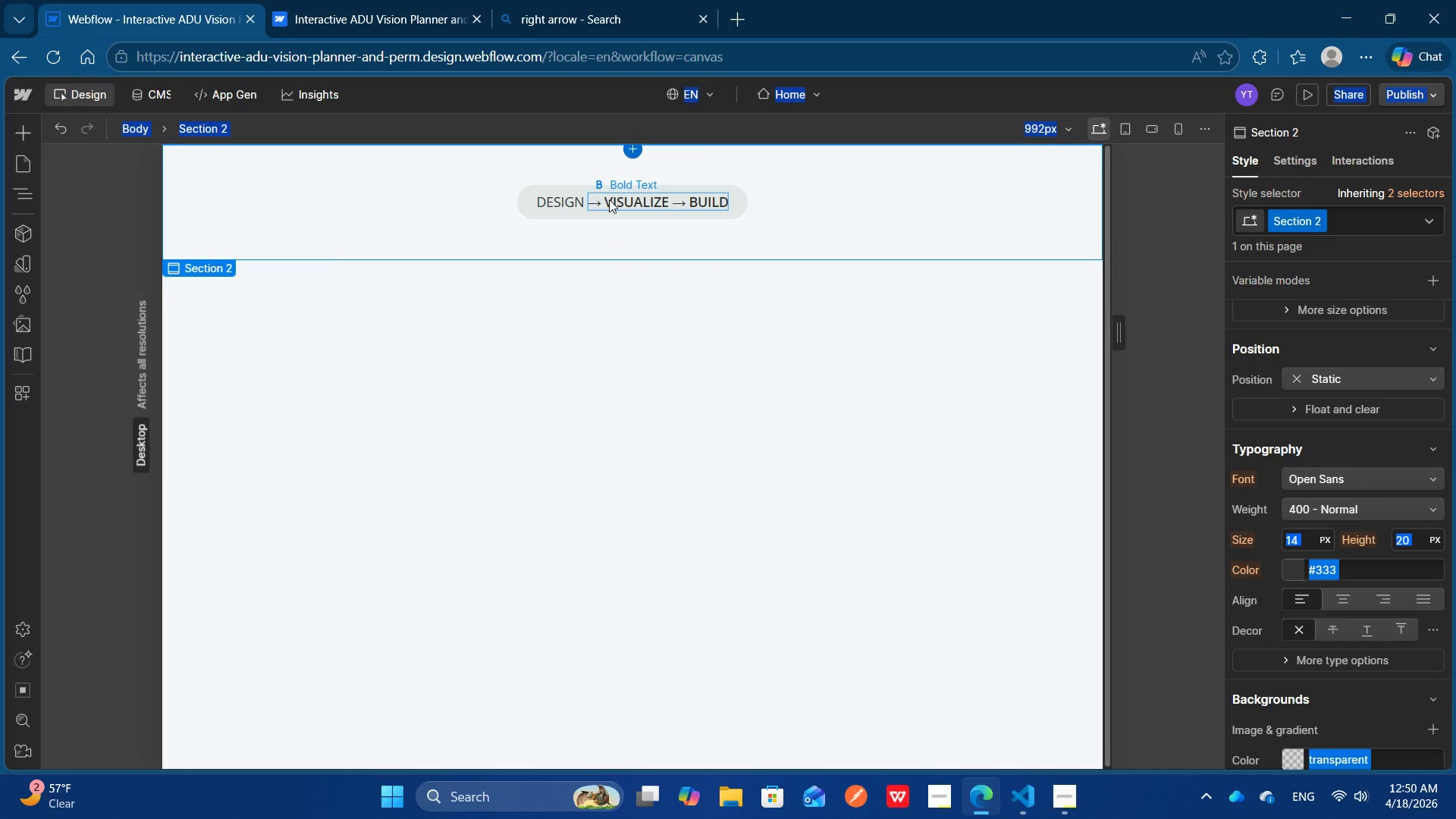 
left_click([609, 199])
 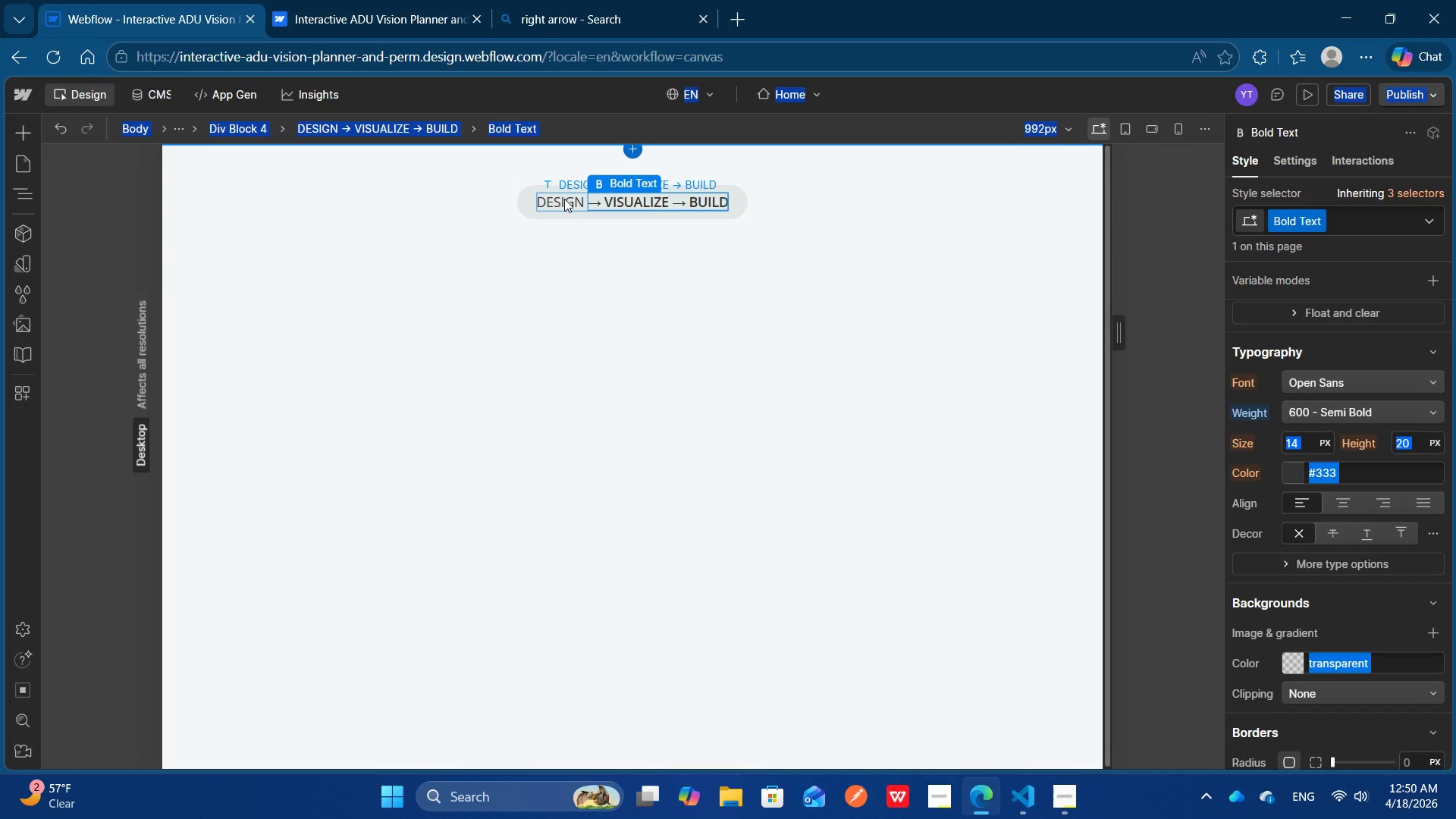 
left_click([564, 199])
 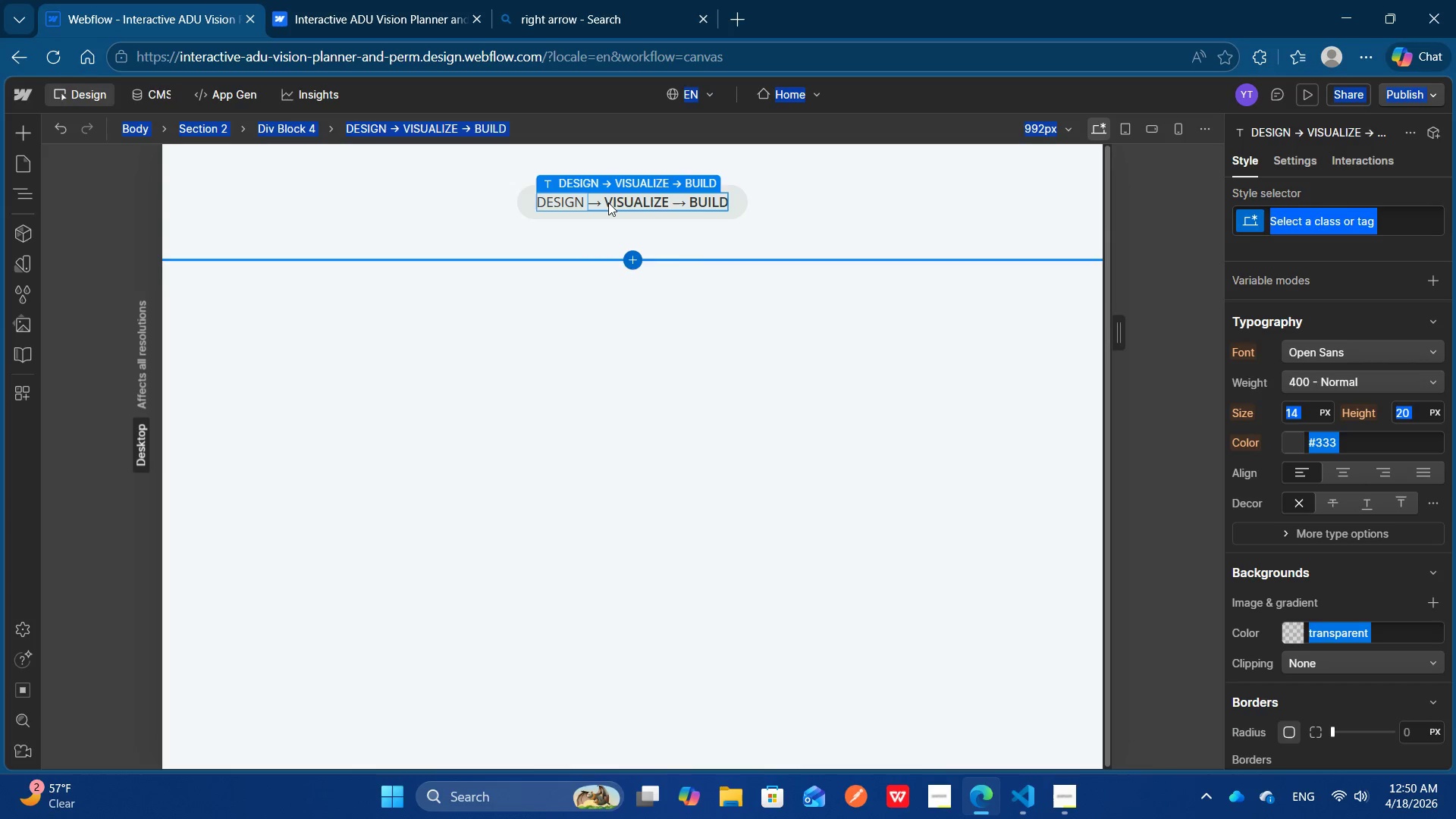 
left_click([608, 202])
 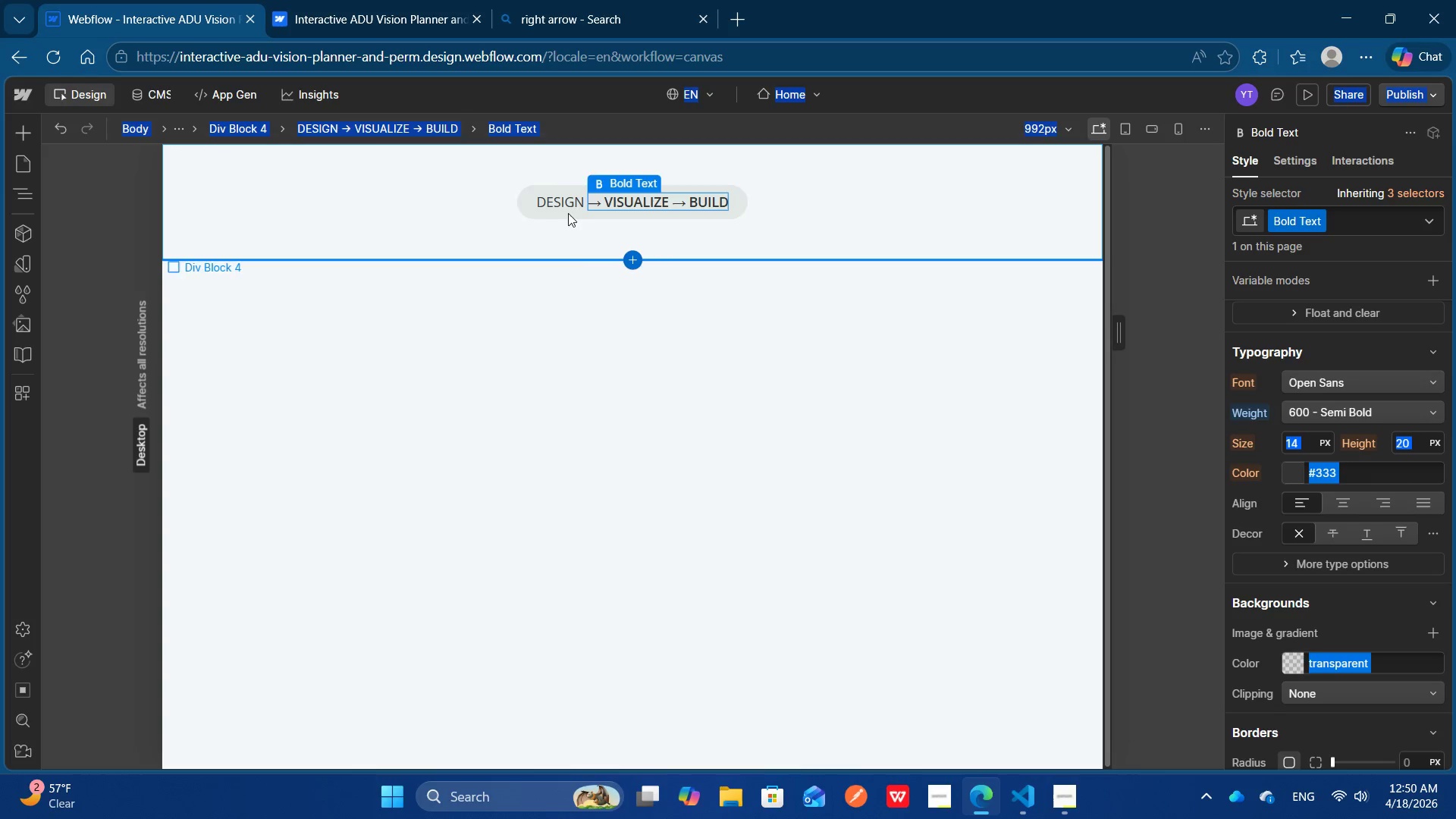 
left_click([555, 207])
 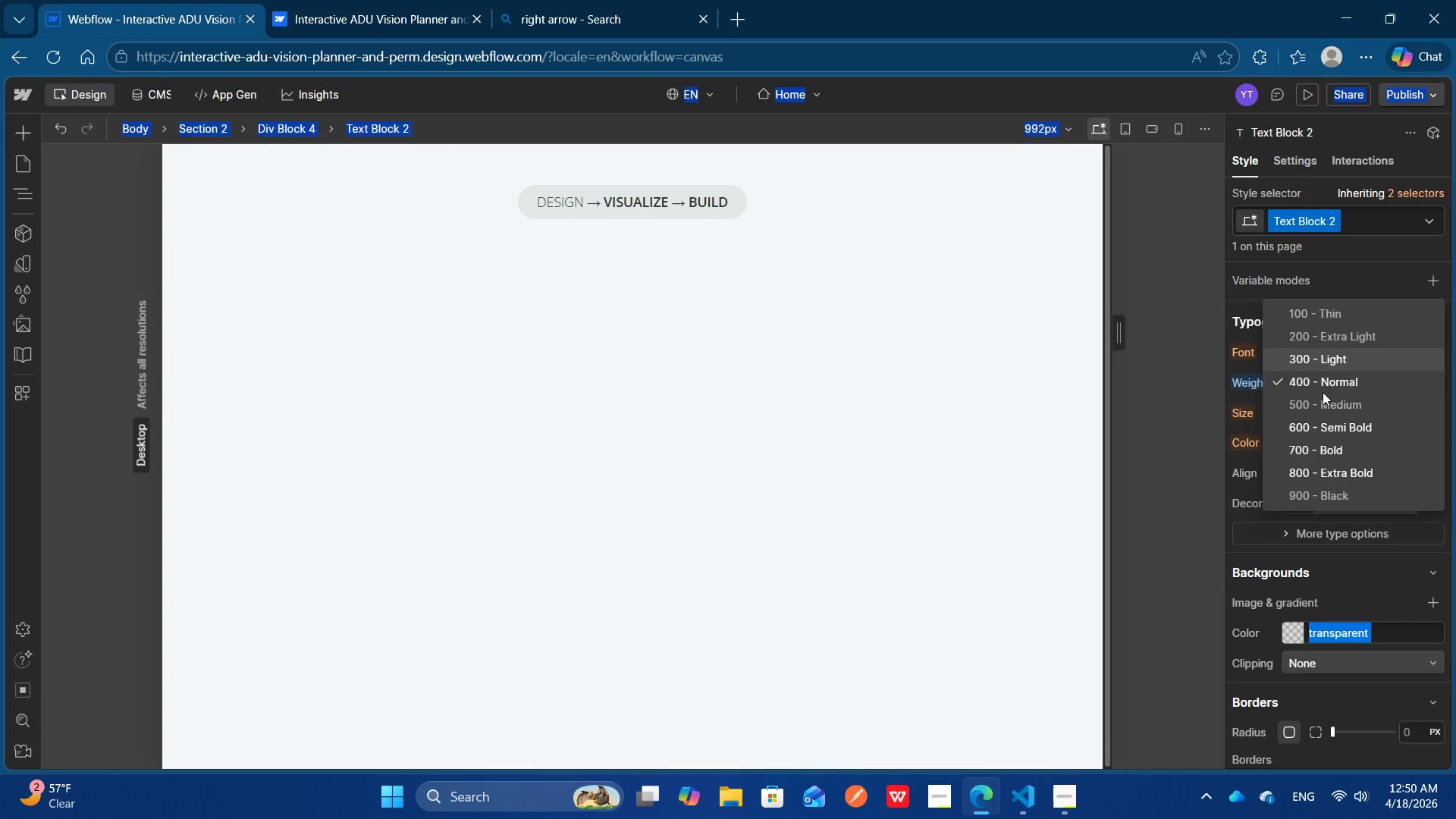 
left_click([1326, 429])
 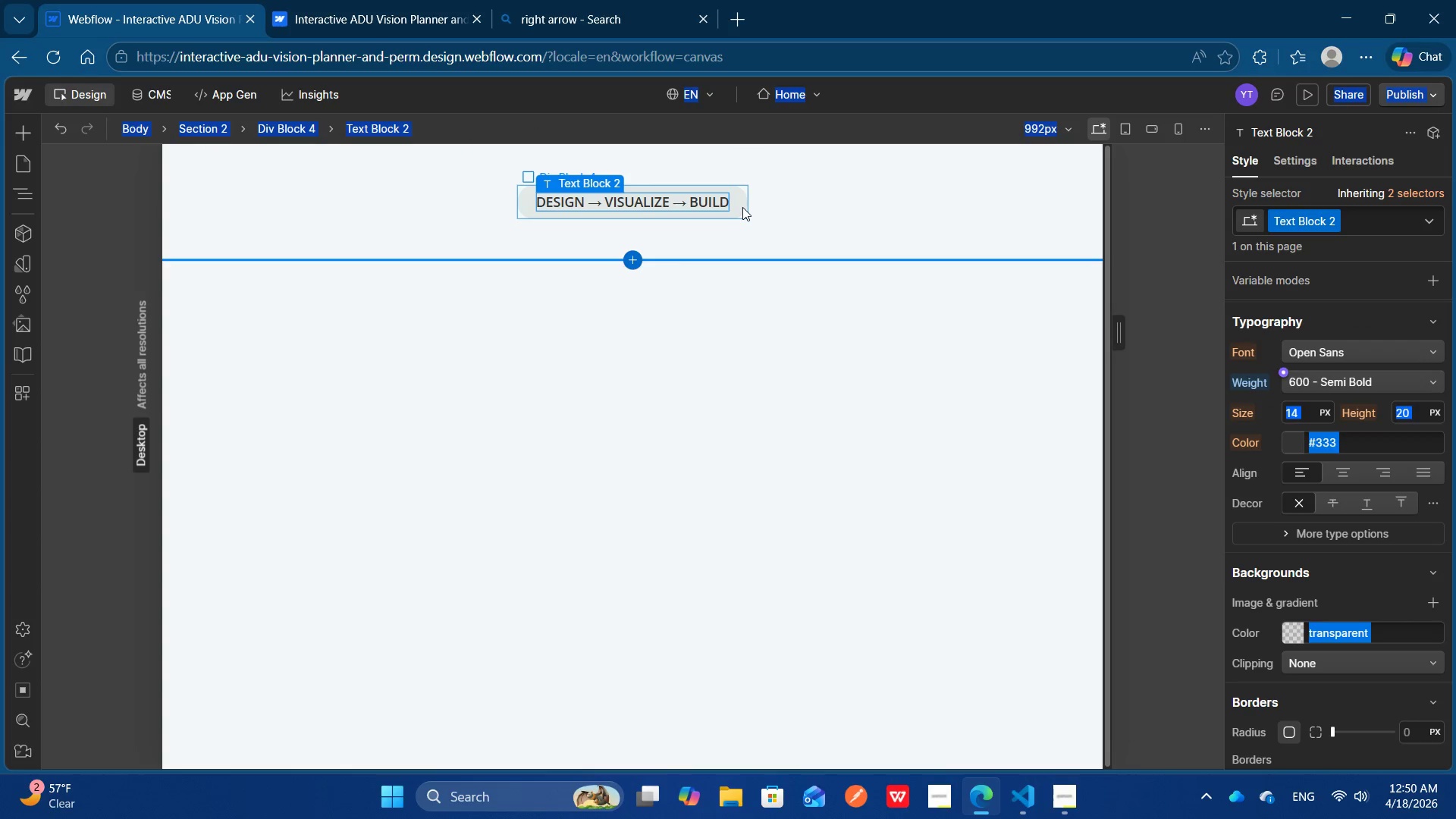 
left_click([742, 207])
 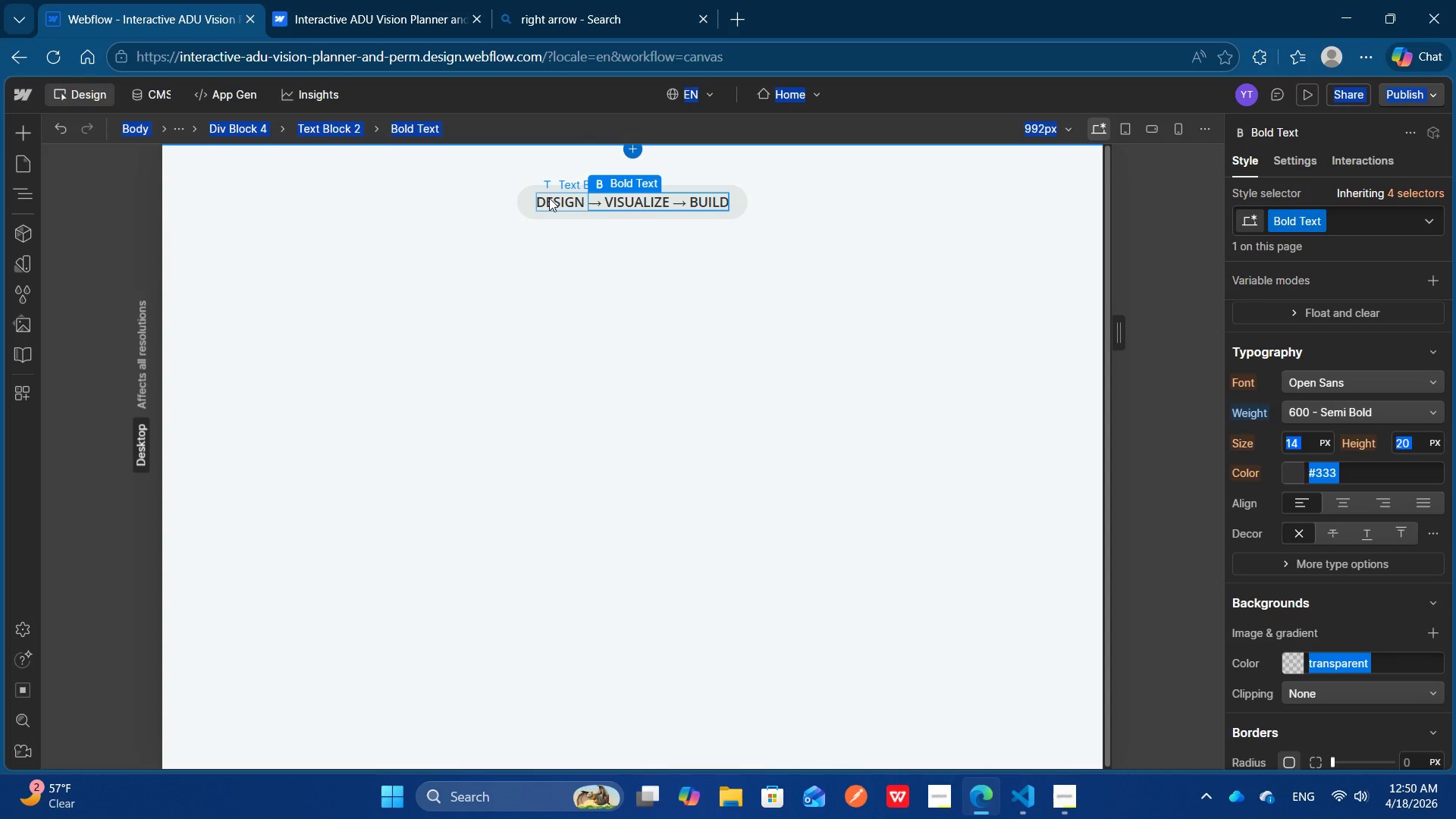 
left_click([549, 198])
 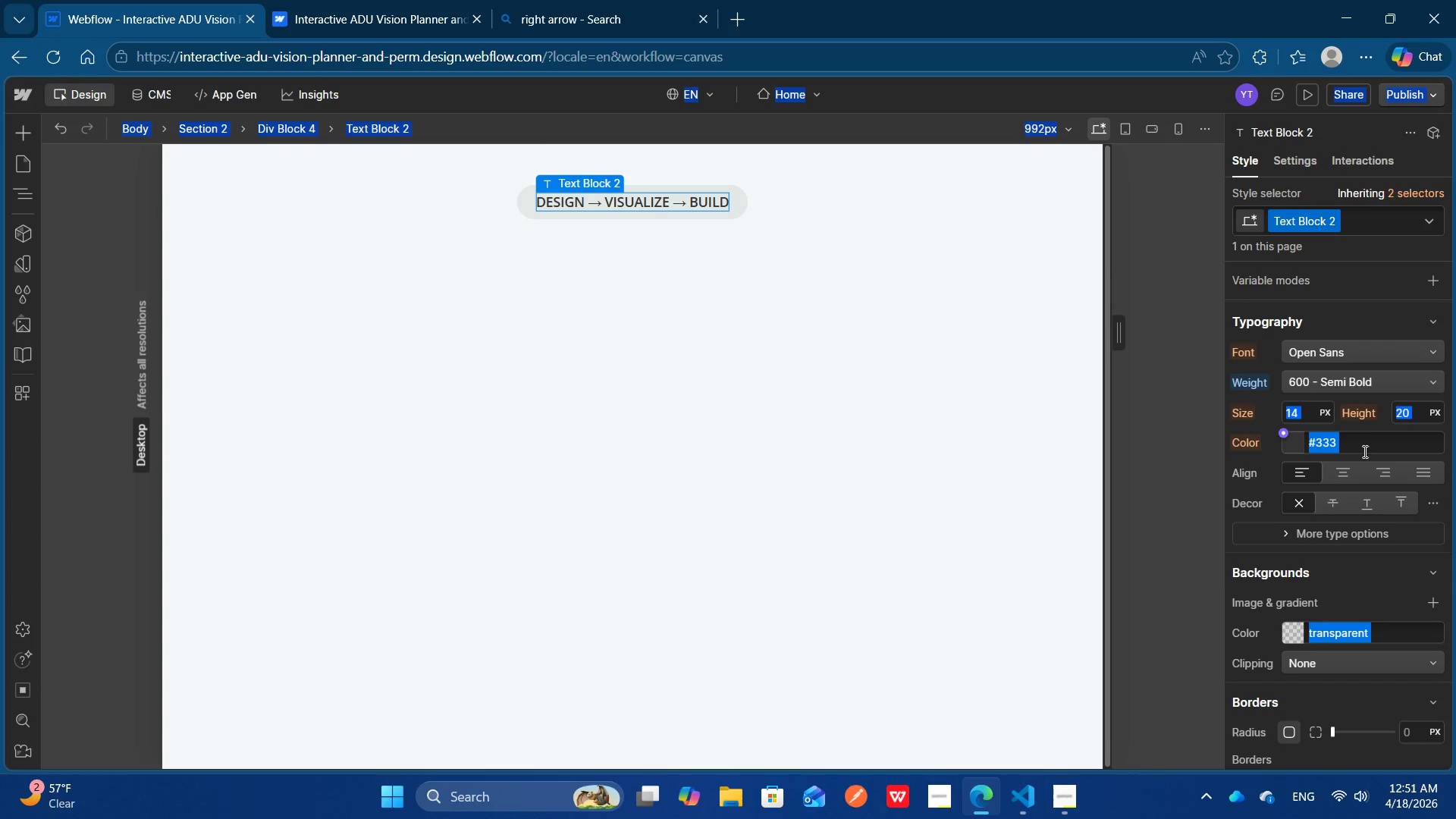 
left_click([1375, 451])
 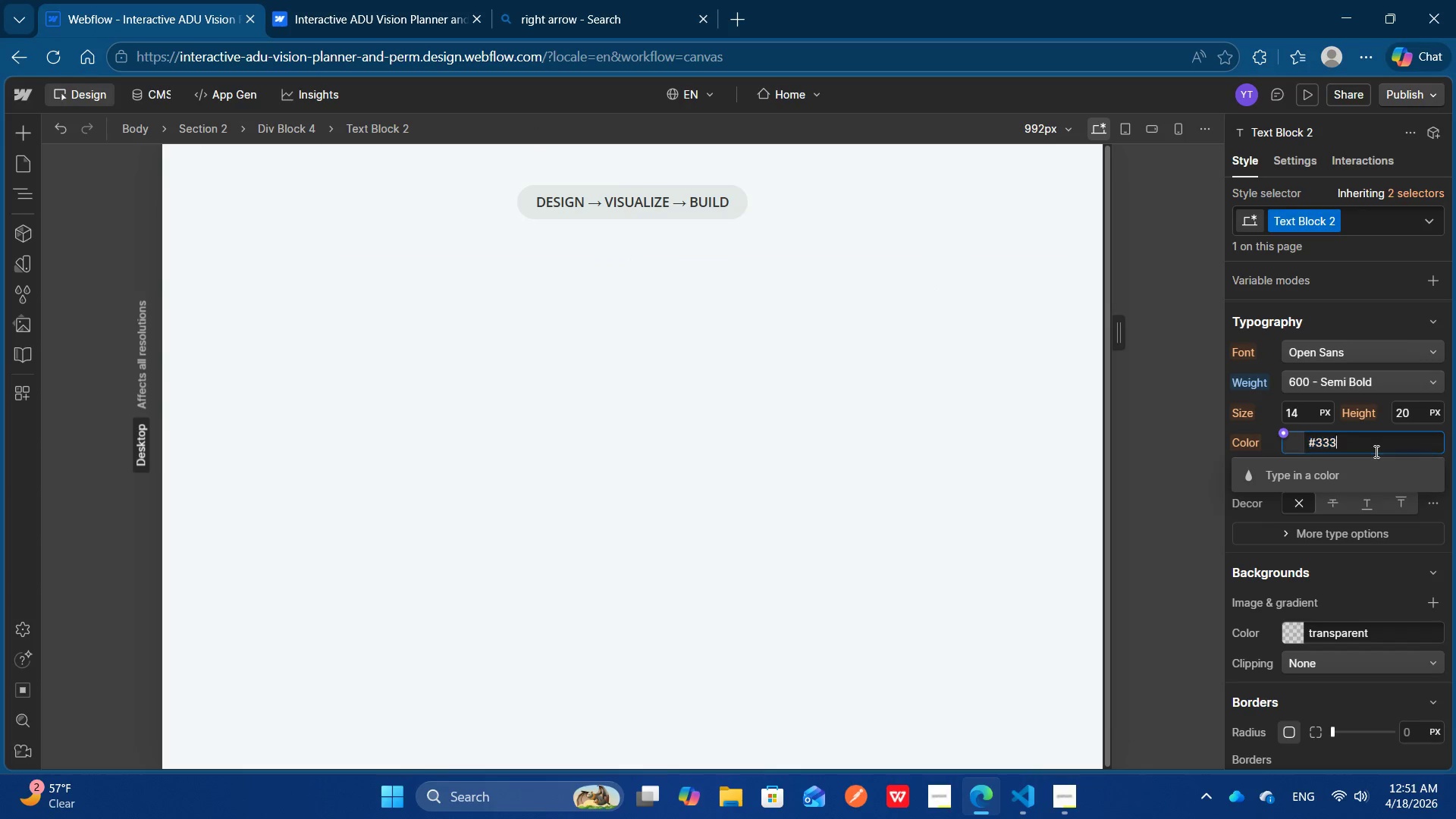 
key(ArrowRight)
 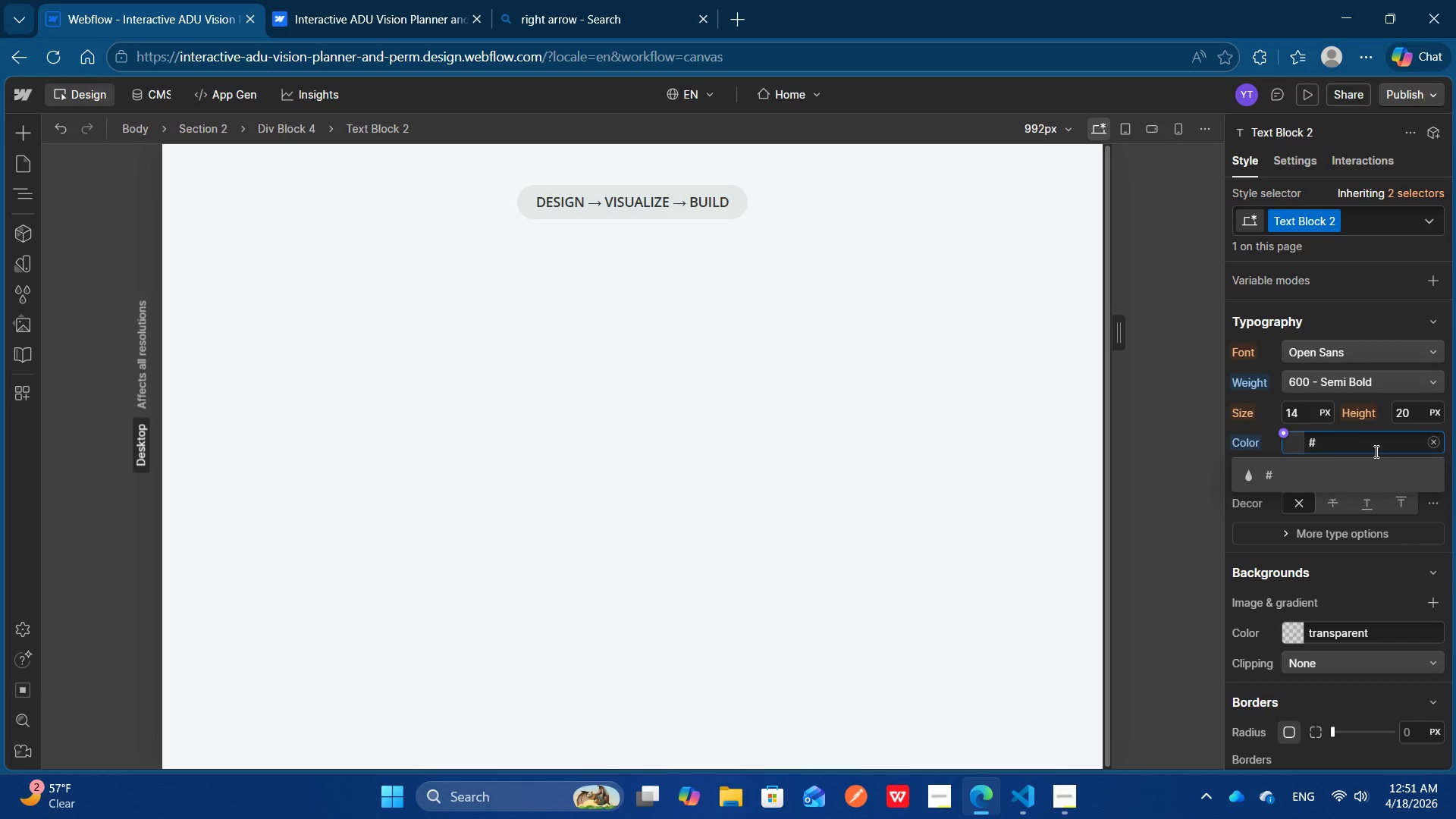 
key(Control+Backspace)
 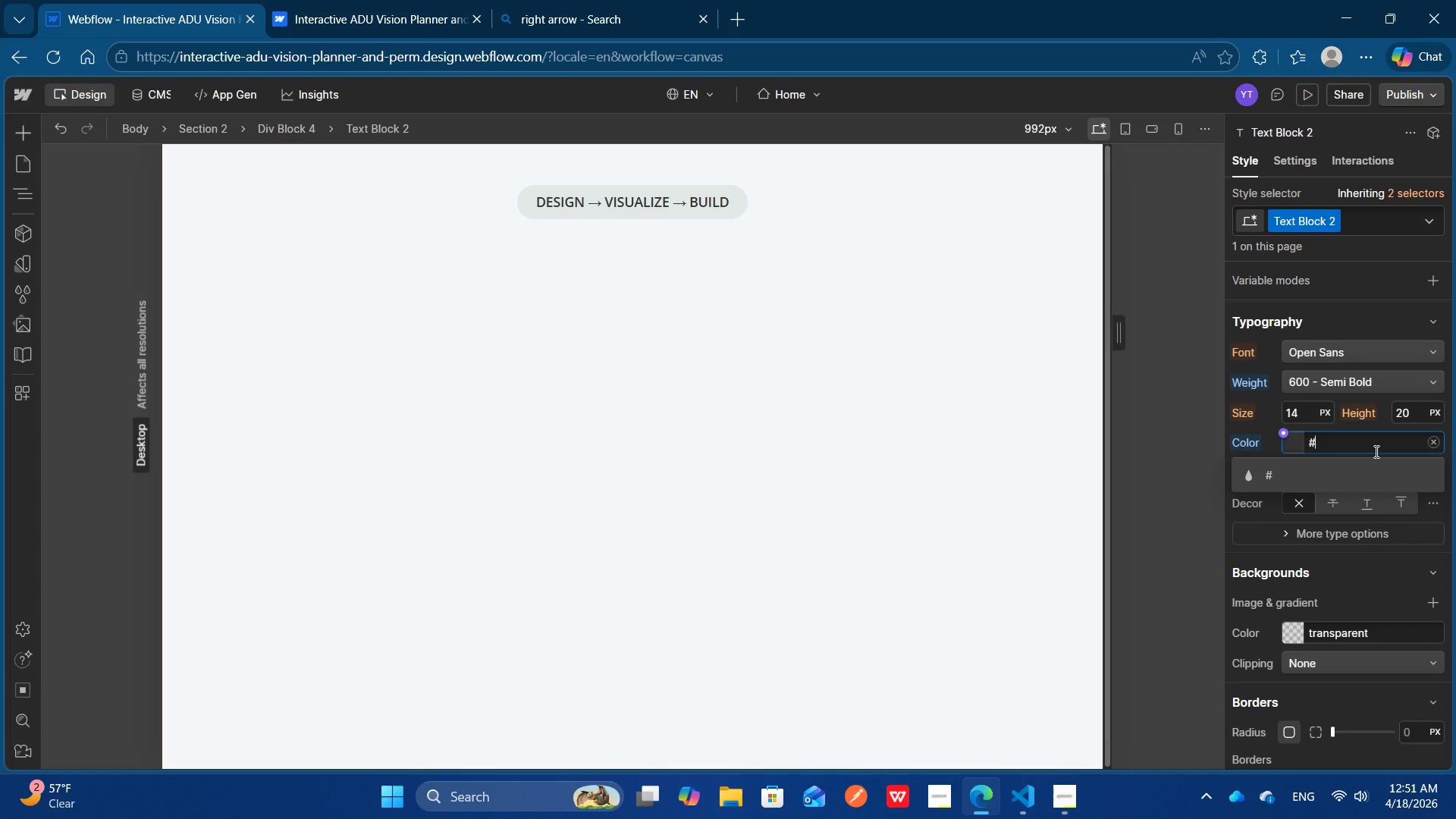 
wait(8.61)
 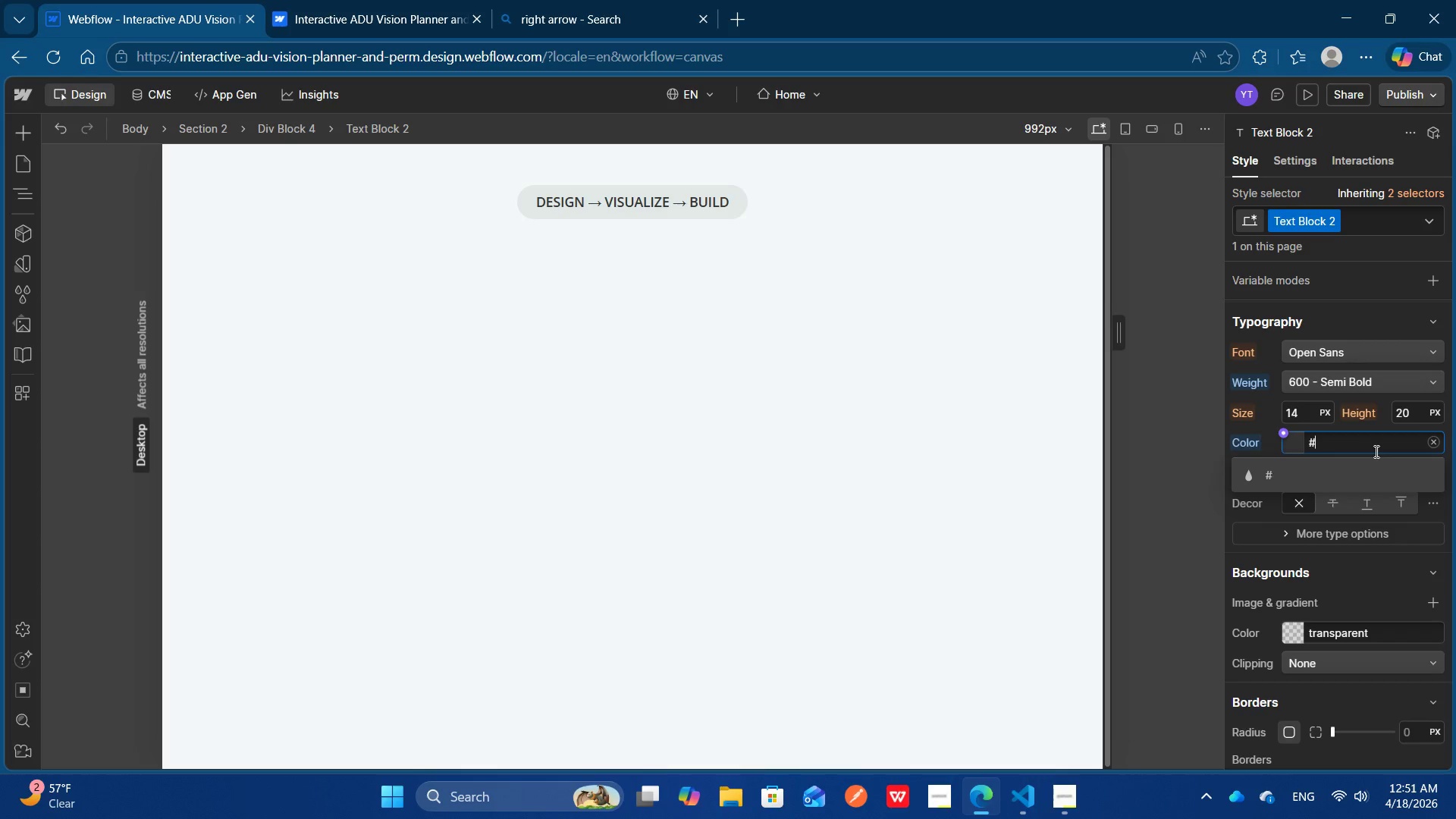 
type(1e3a2f)
 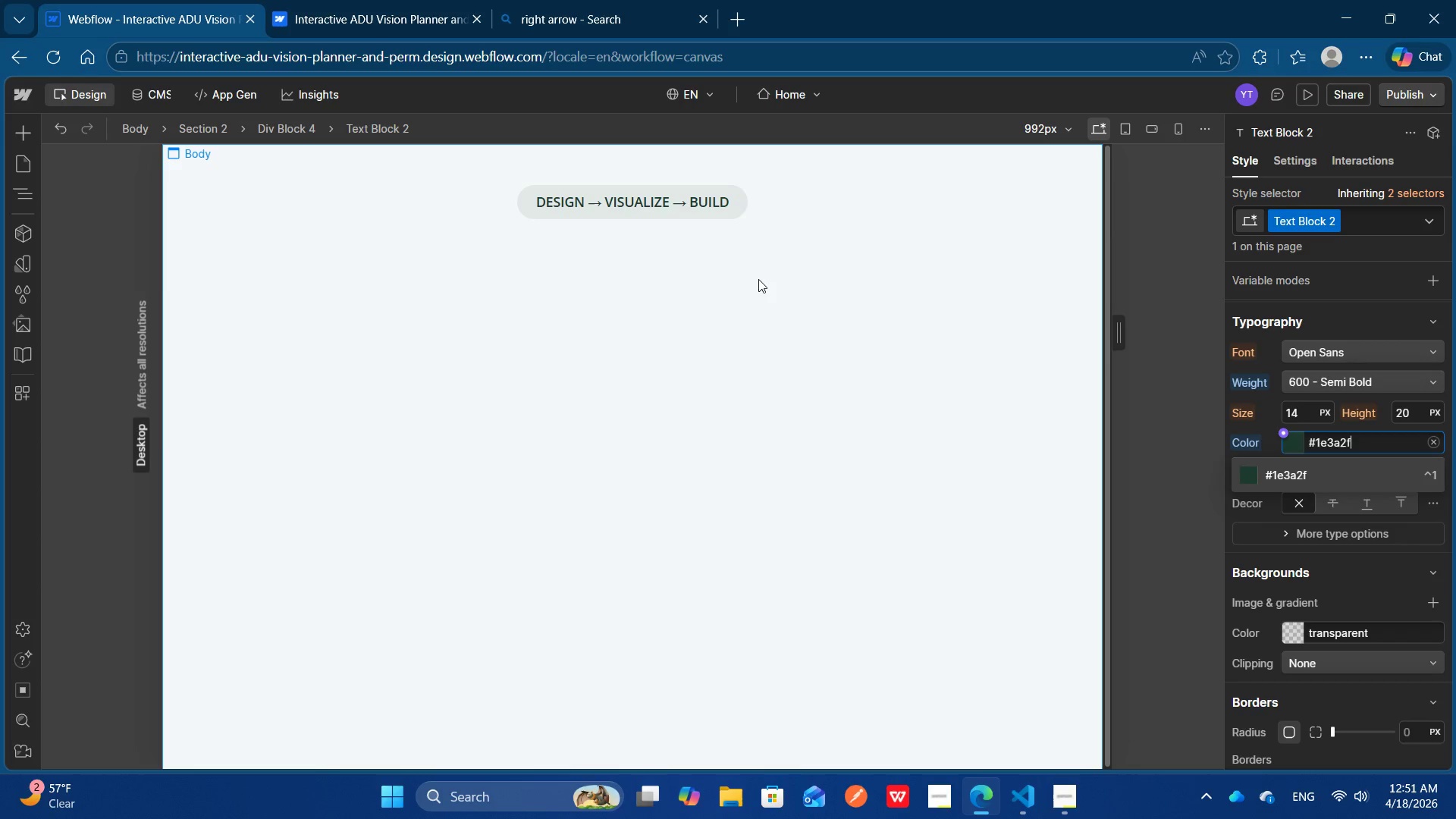 
key(Control+A)
 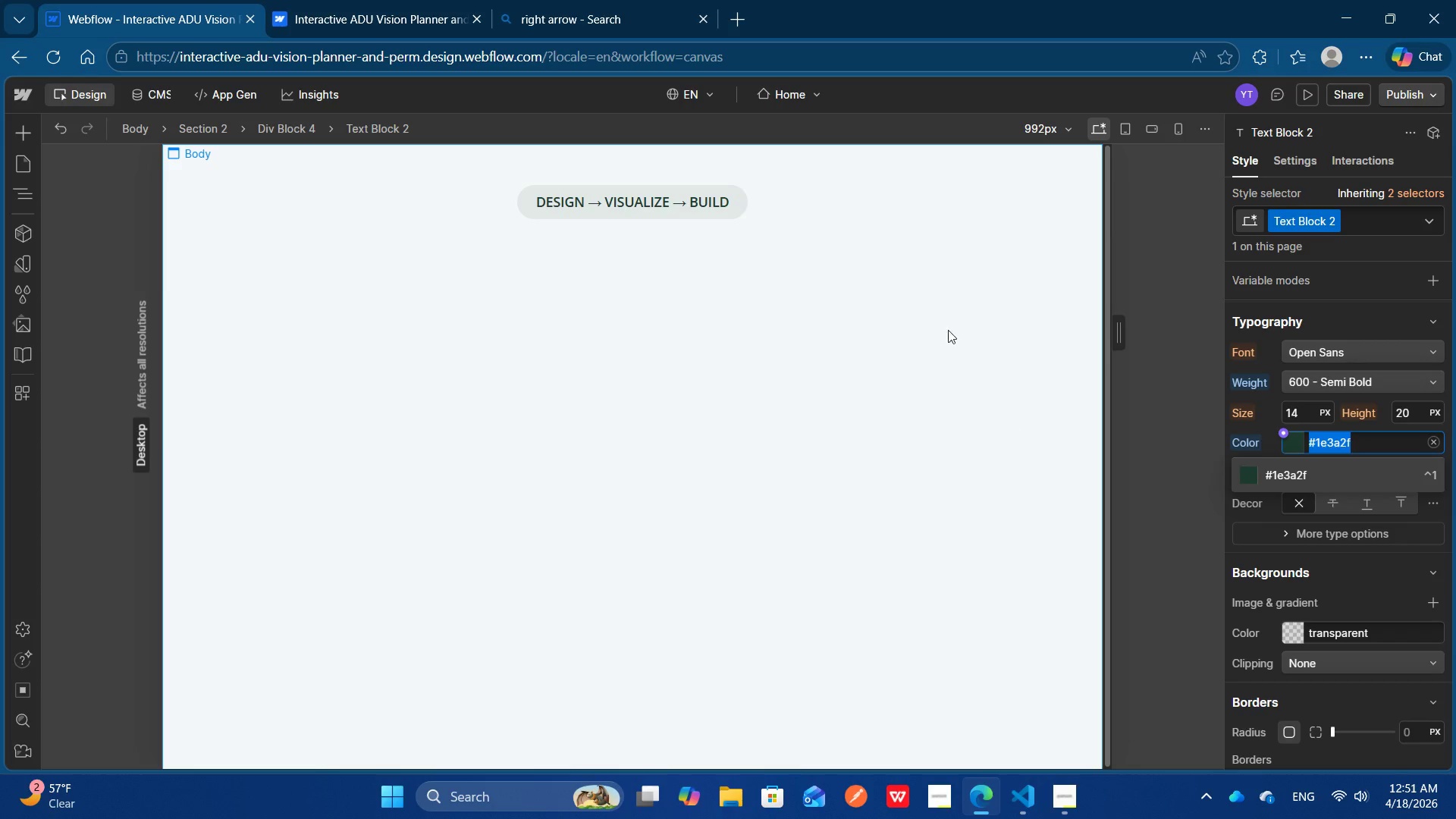 
key(Control+C)
 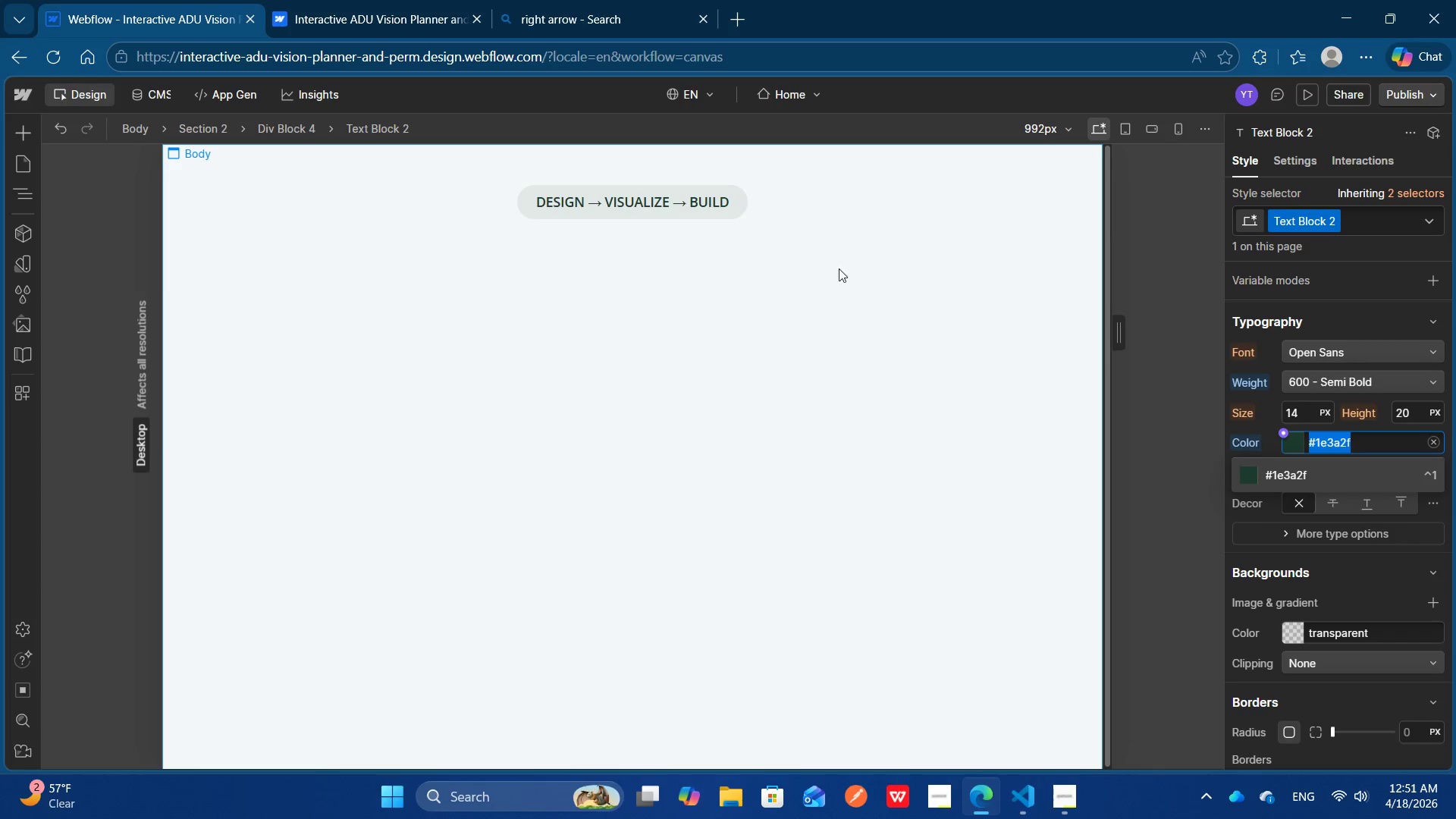 
key(Control+C)
 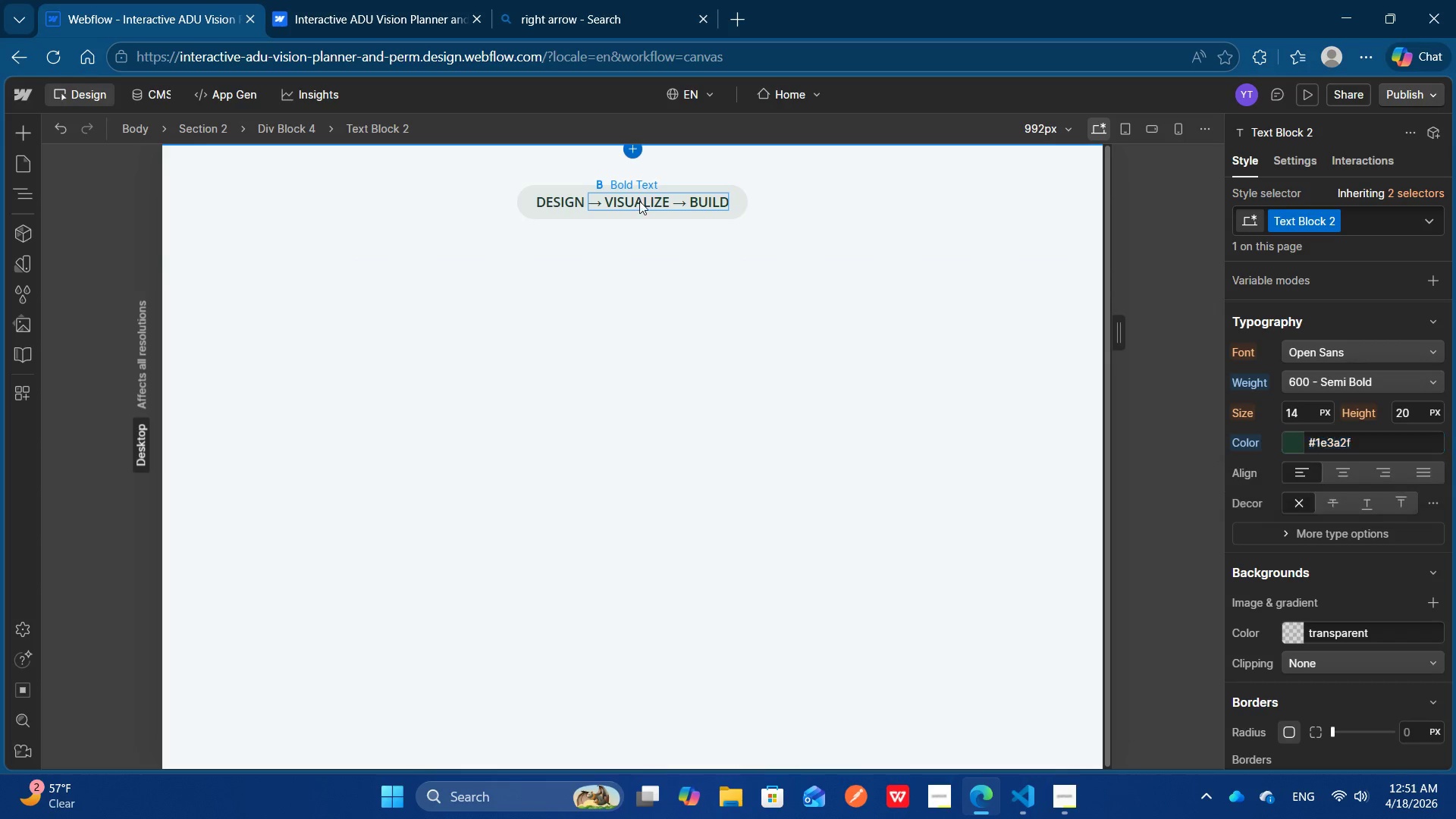 
left_click([639, 201])
 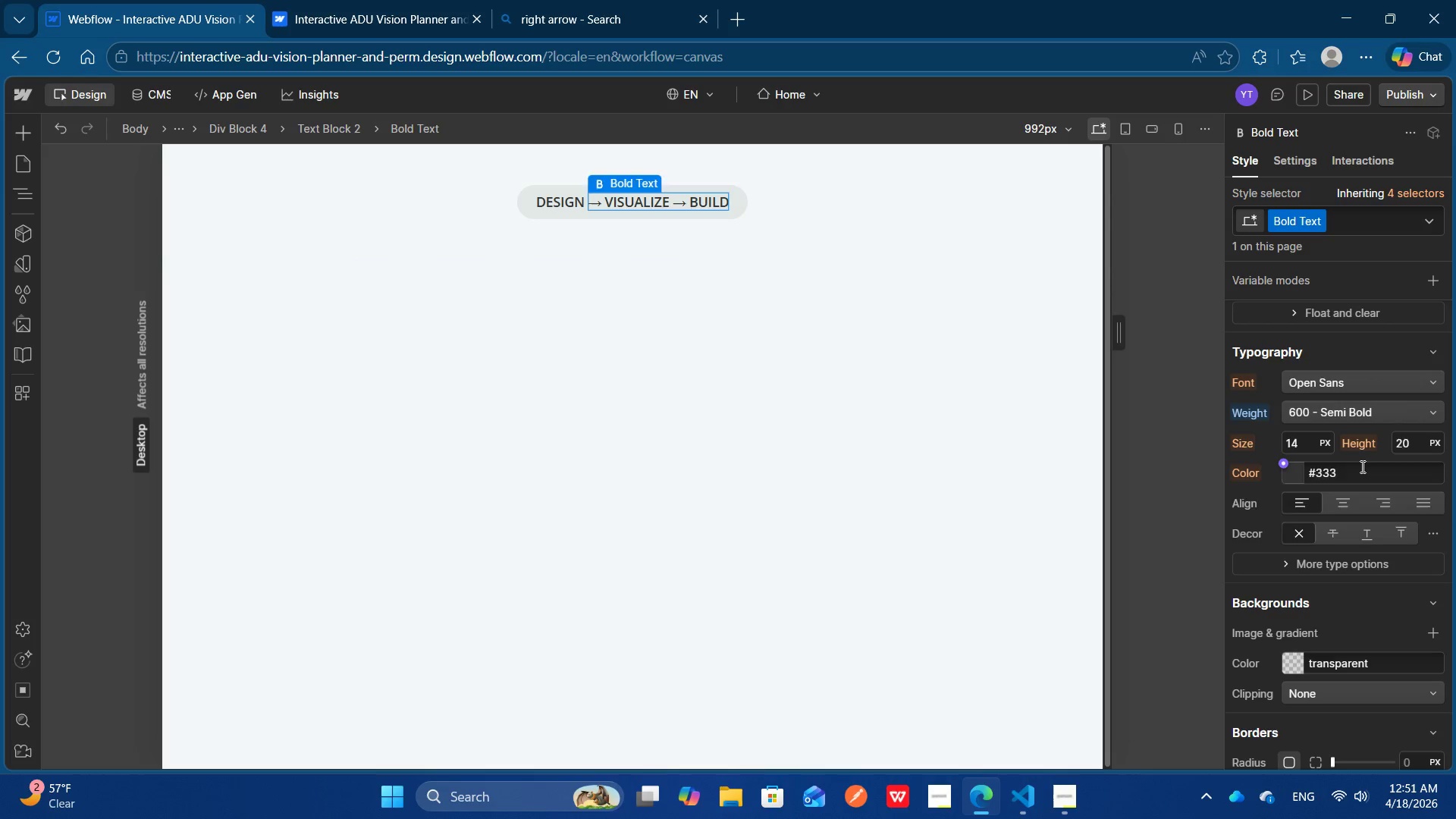 
left_click([1361, 466])
 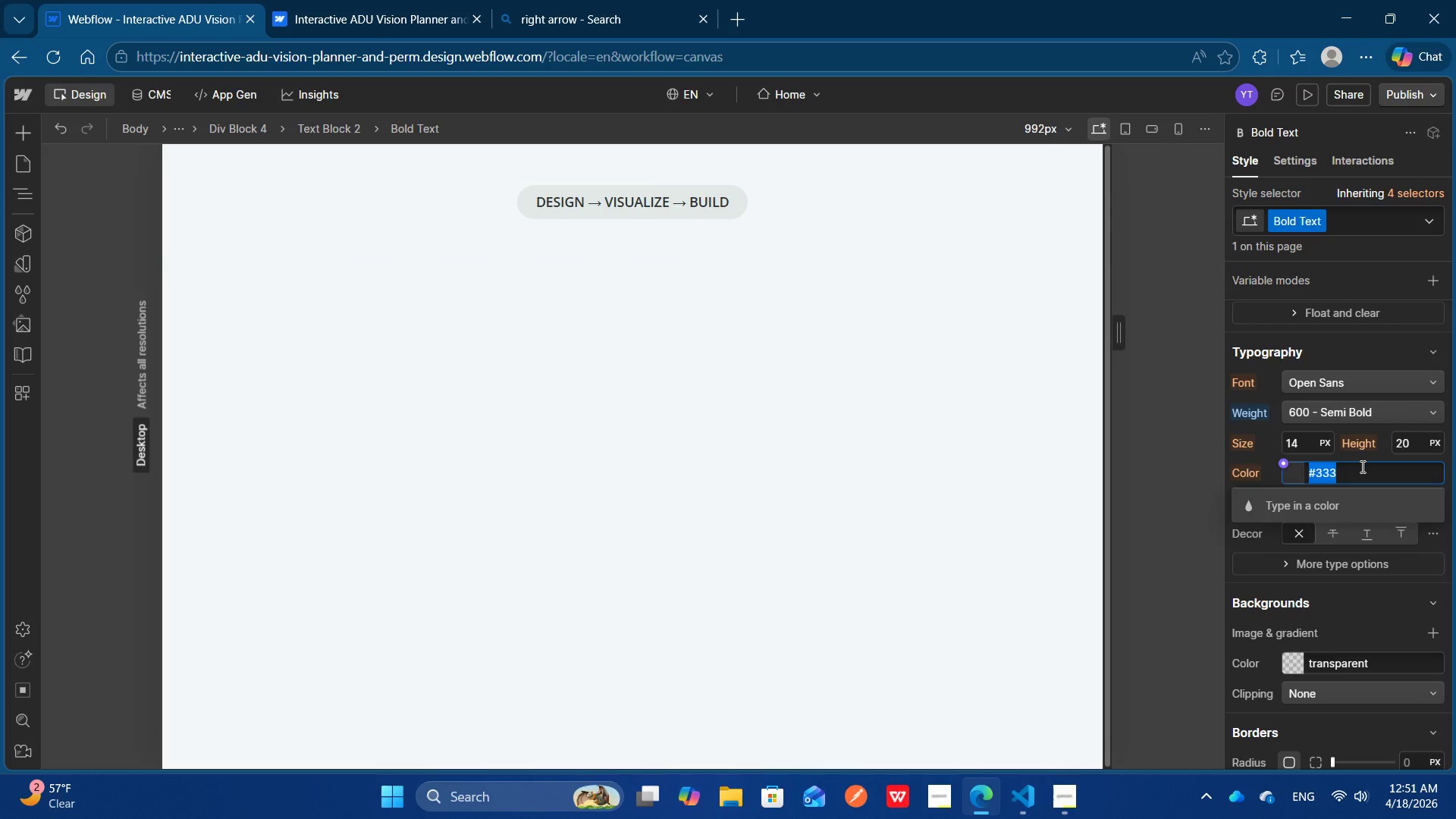 
key(Control+A)
 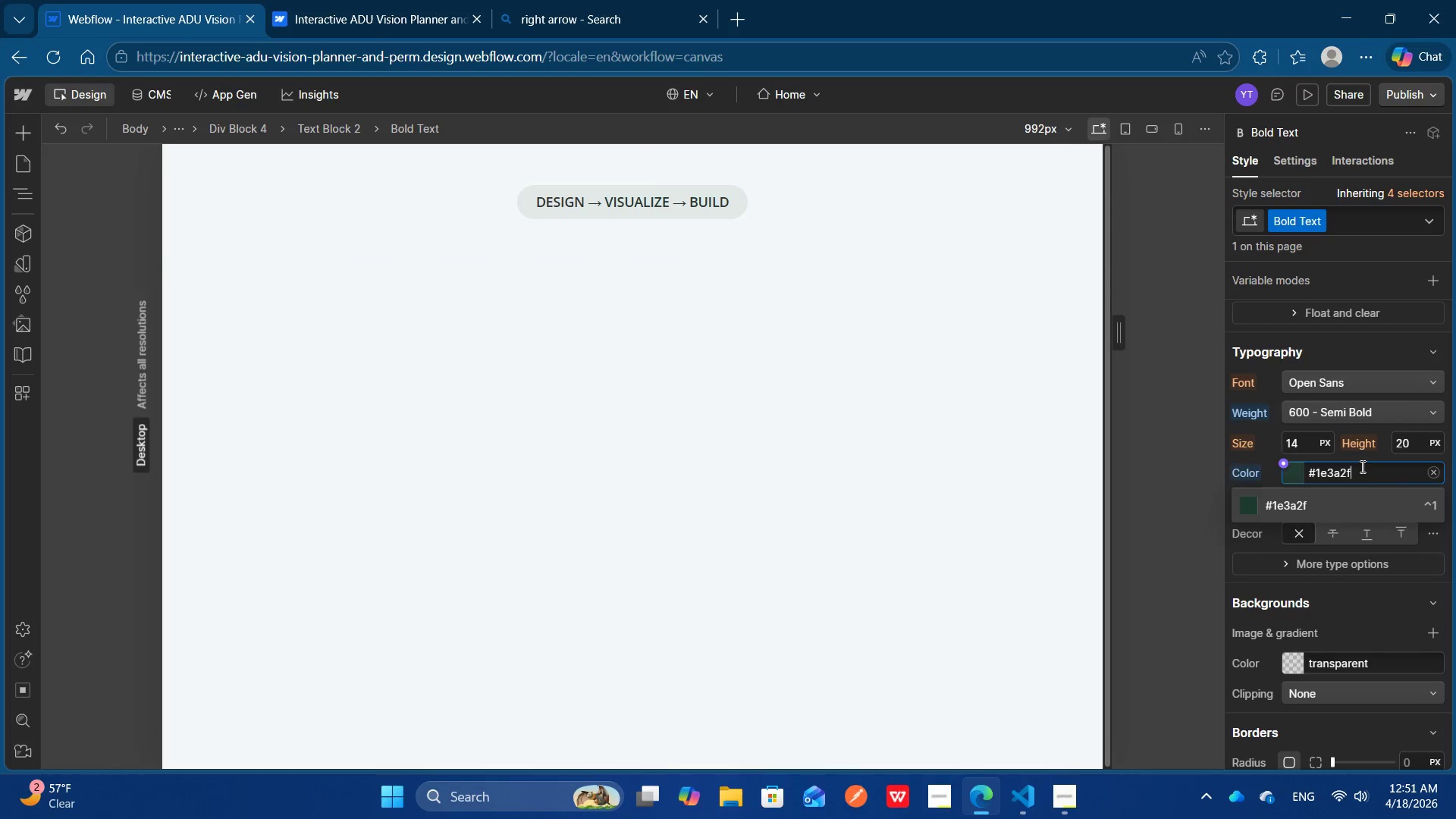 
key(Control+V)
 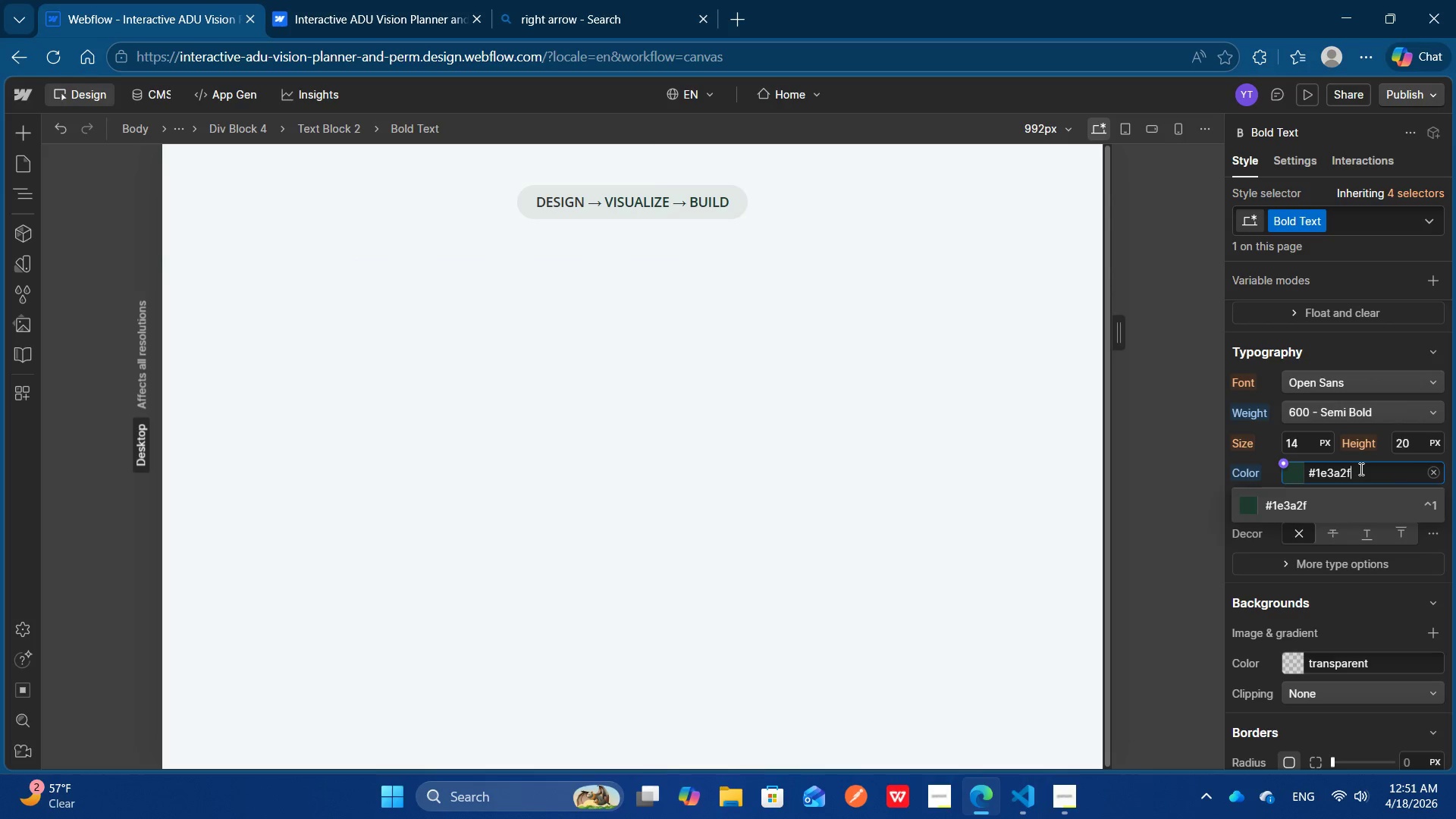 
key(Enter)
 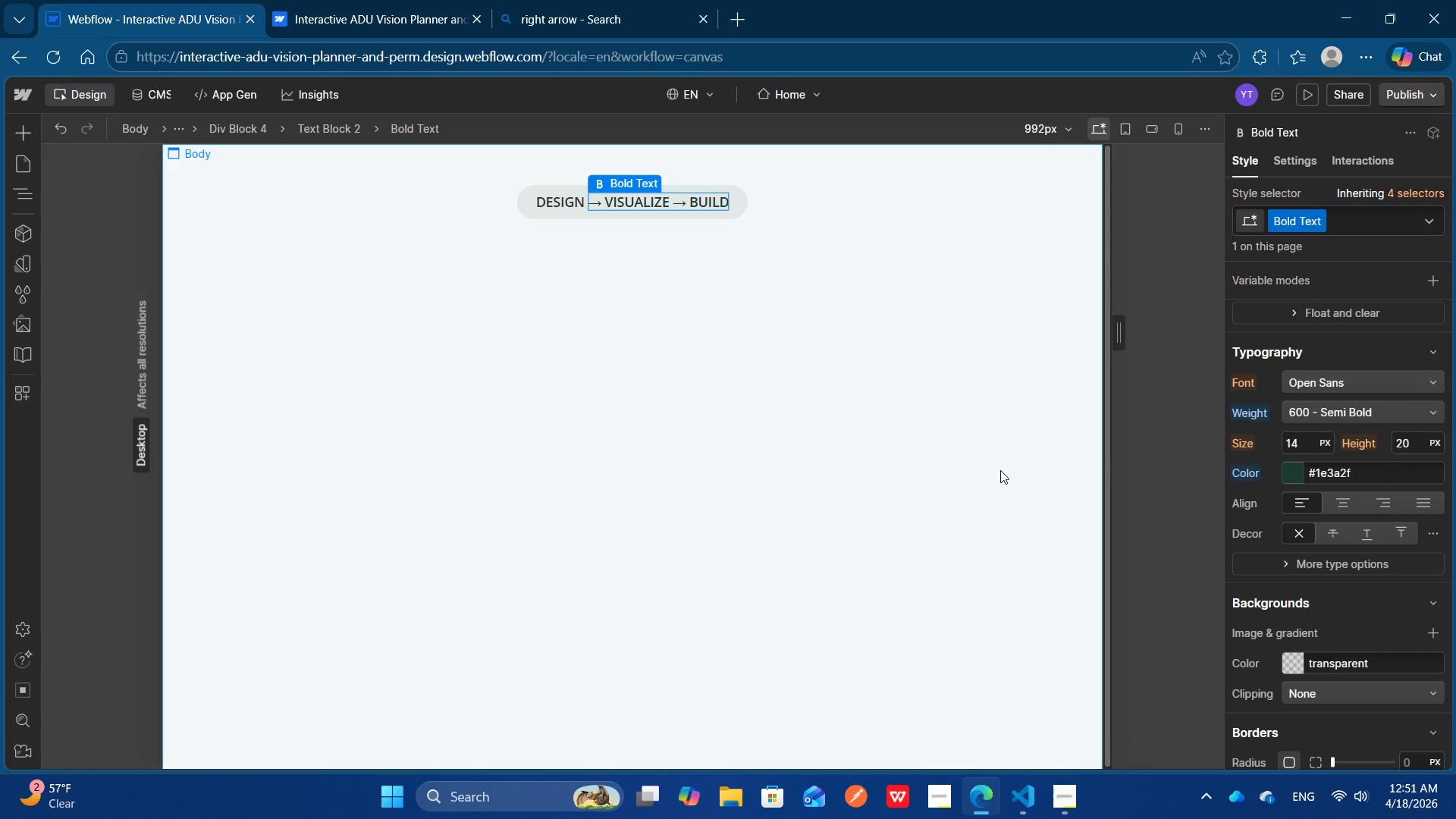 
left_click([1000, 470])
 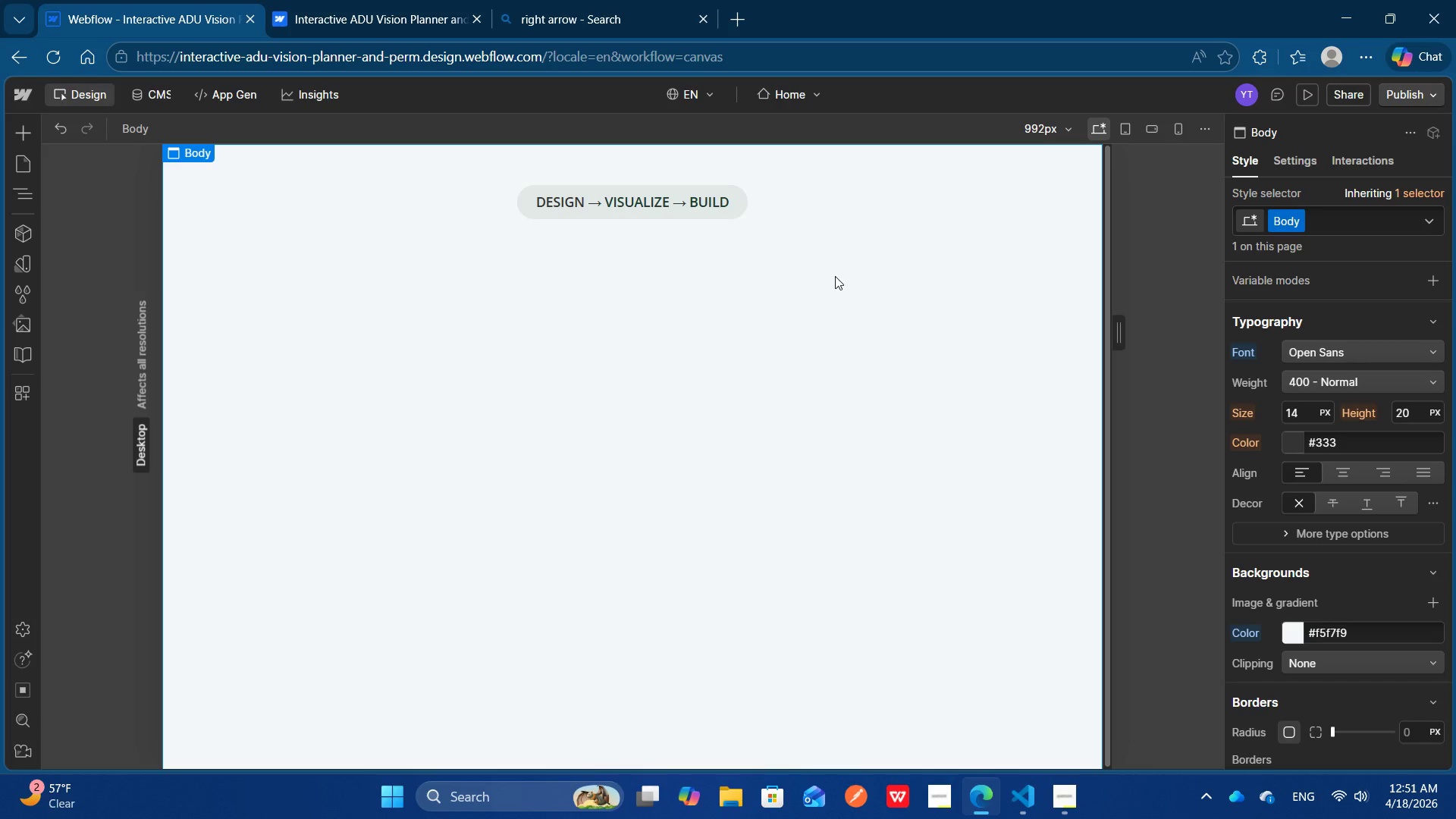 
wait(13.98)
 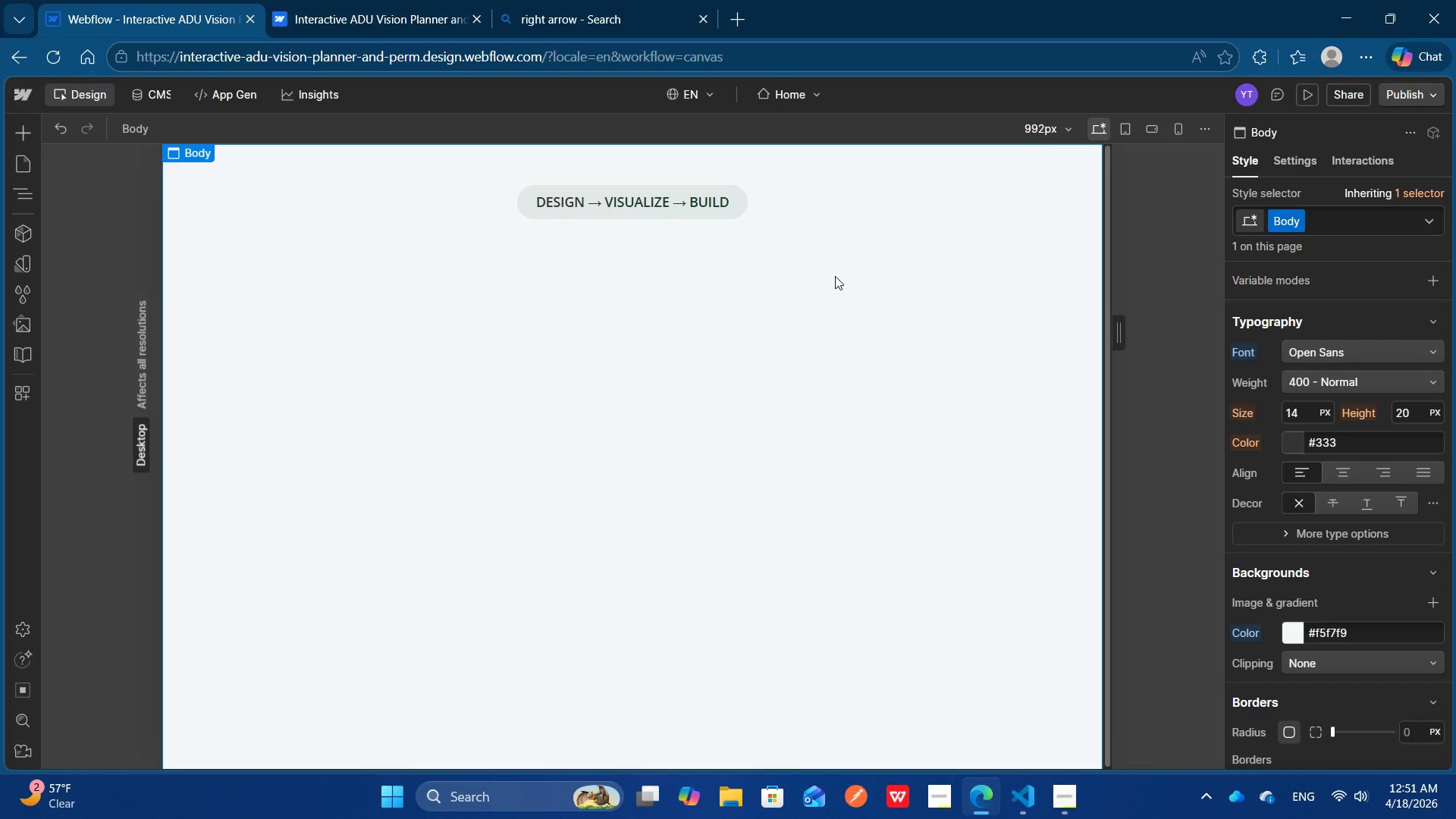 
left_click([683, 200])
 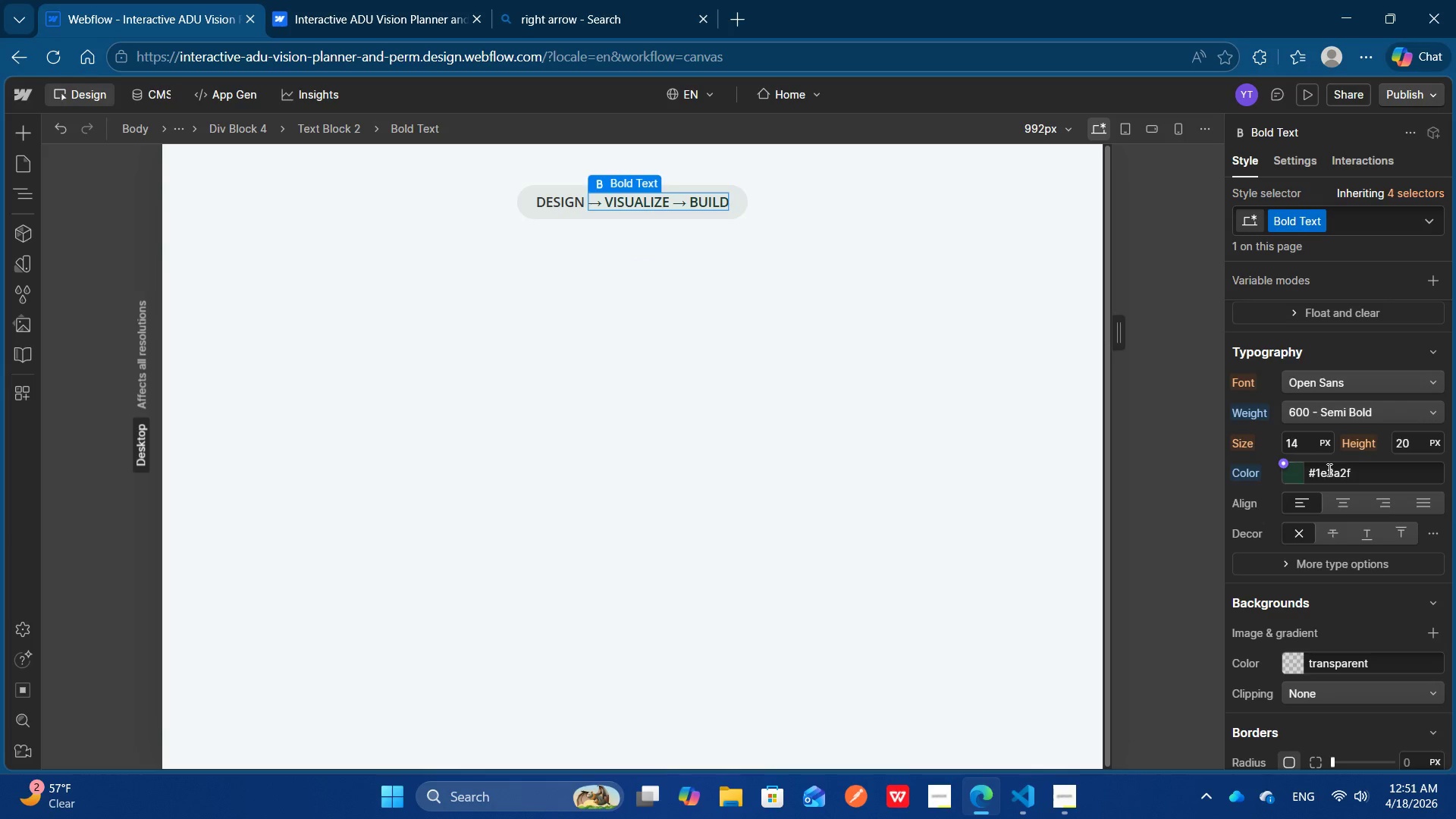 
double_click([1328, 469])
 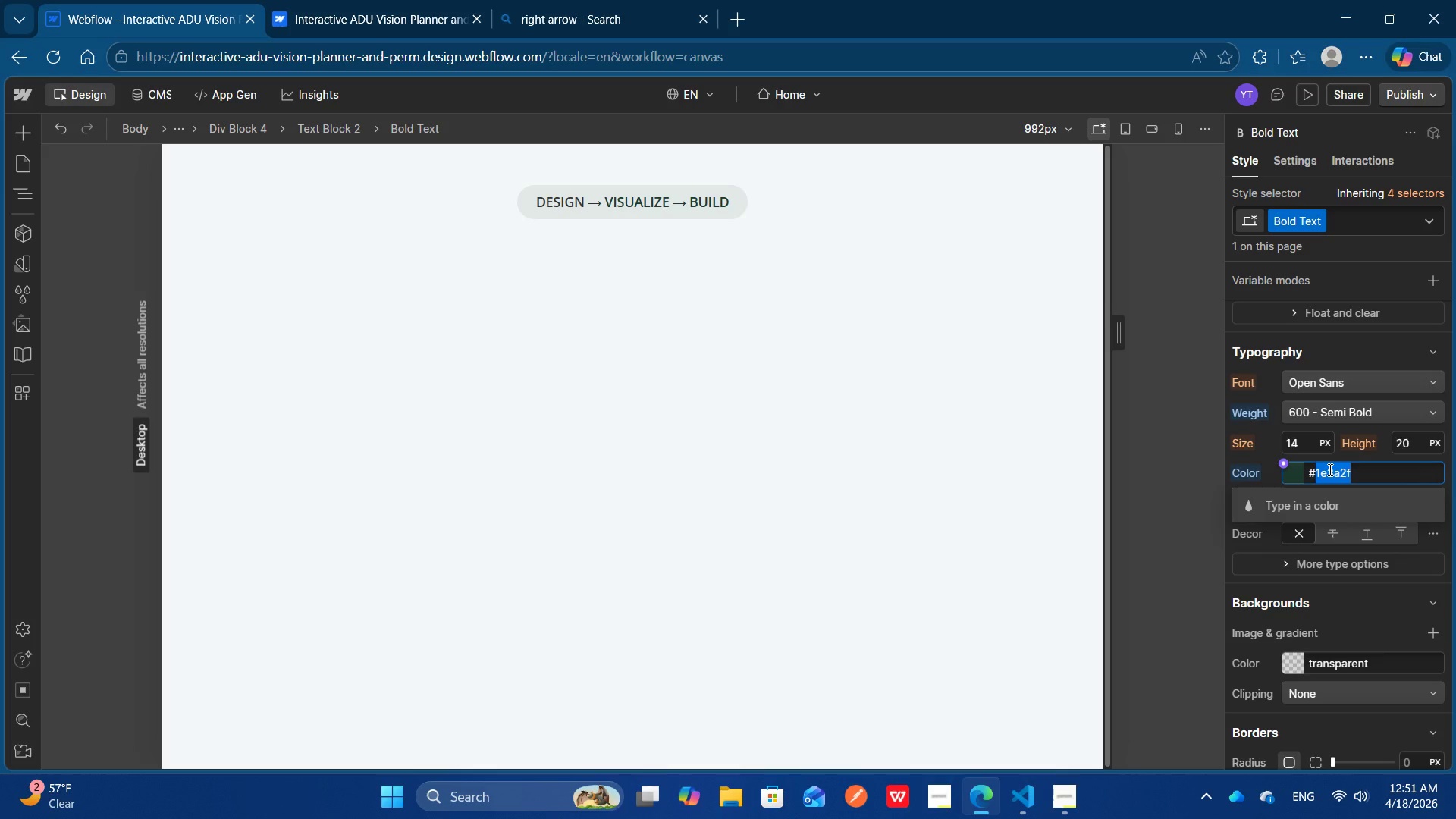 
double_click([1329, 469])
 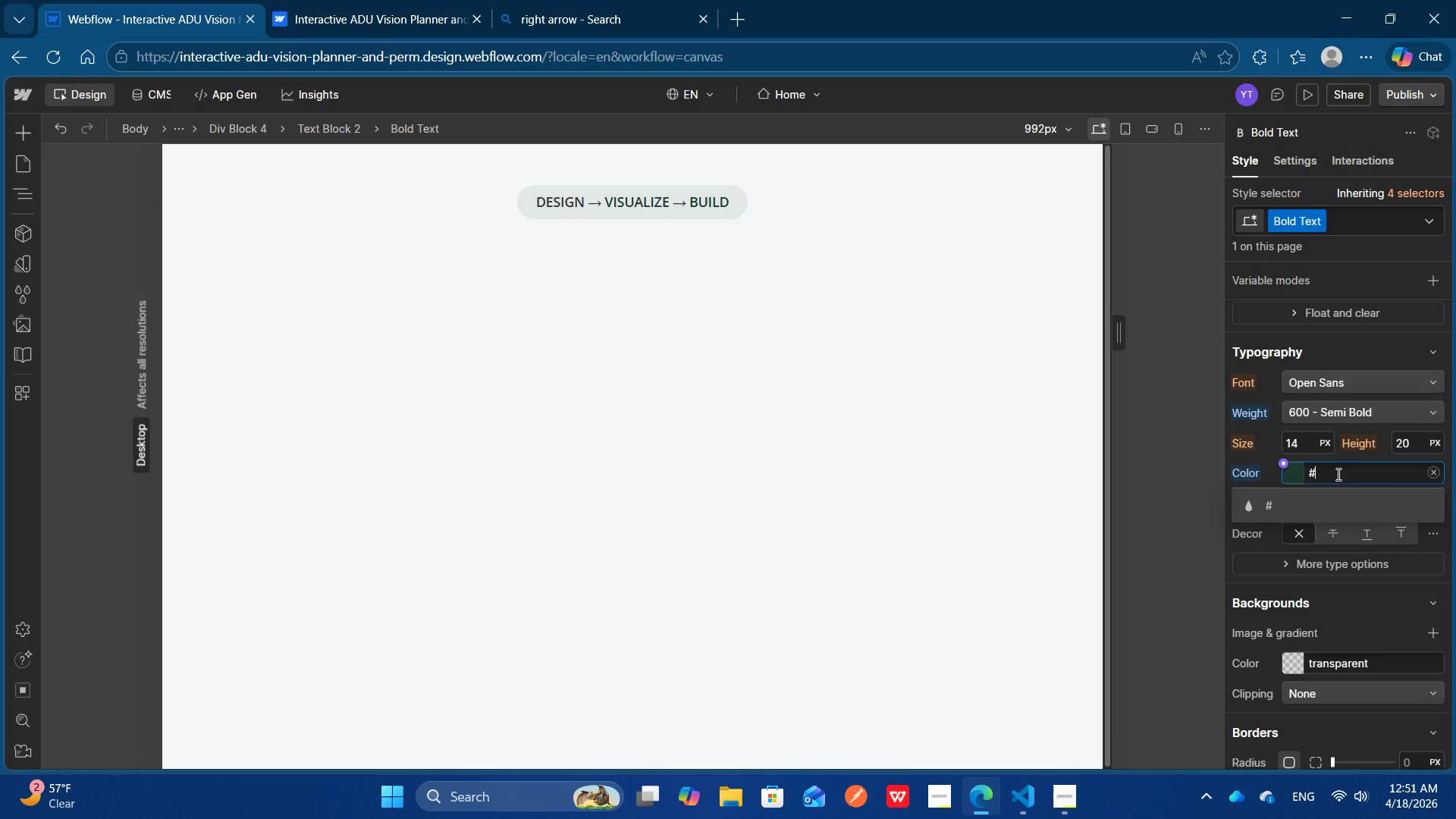 
key(Backspace)
 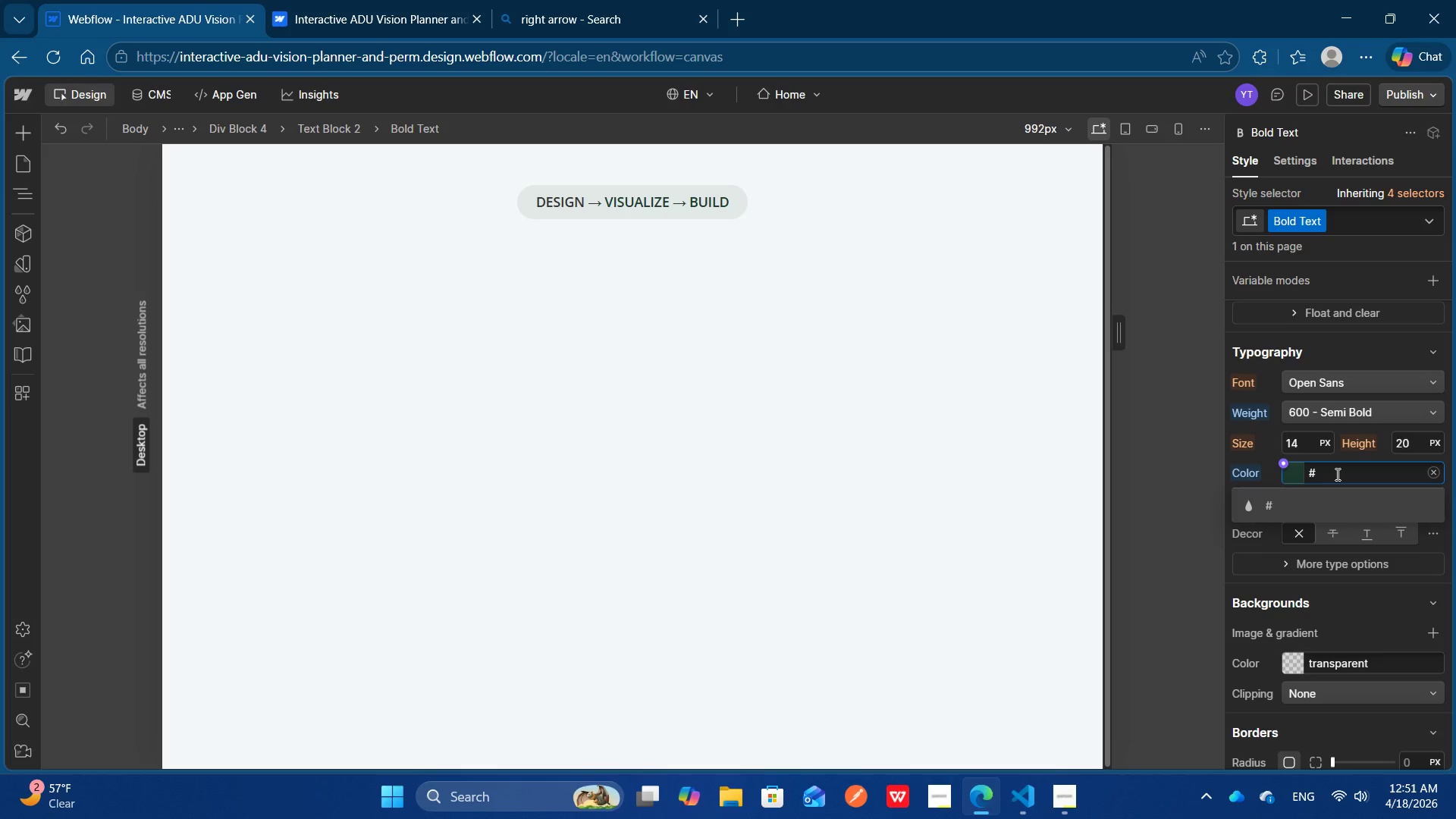 
key(Numpad1)
 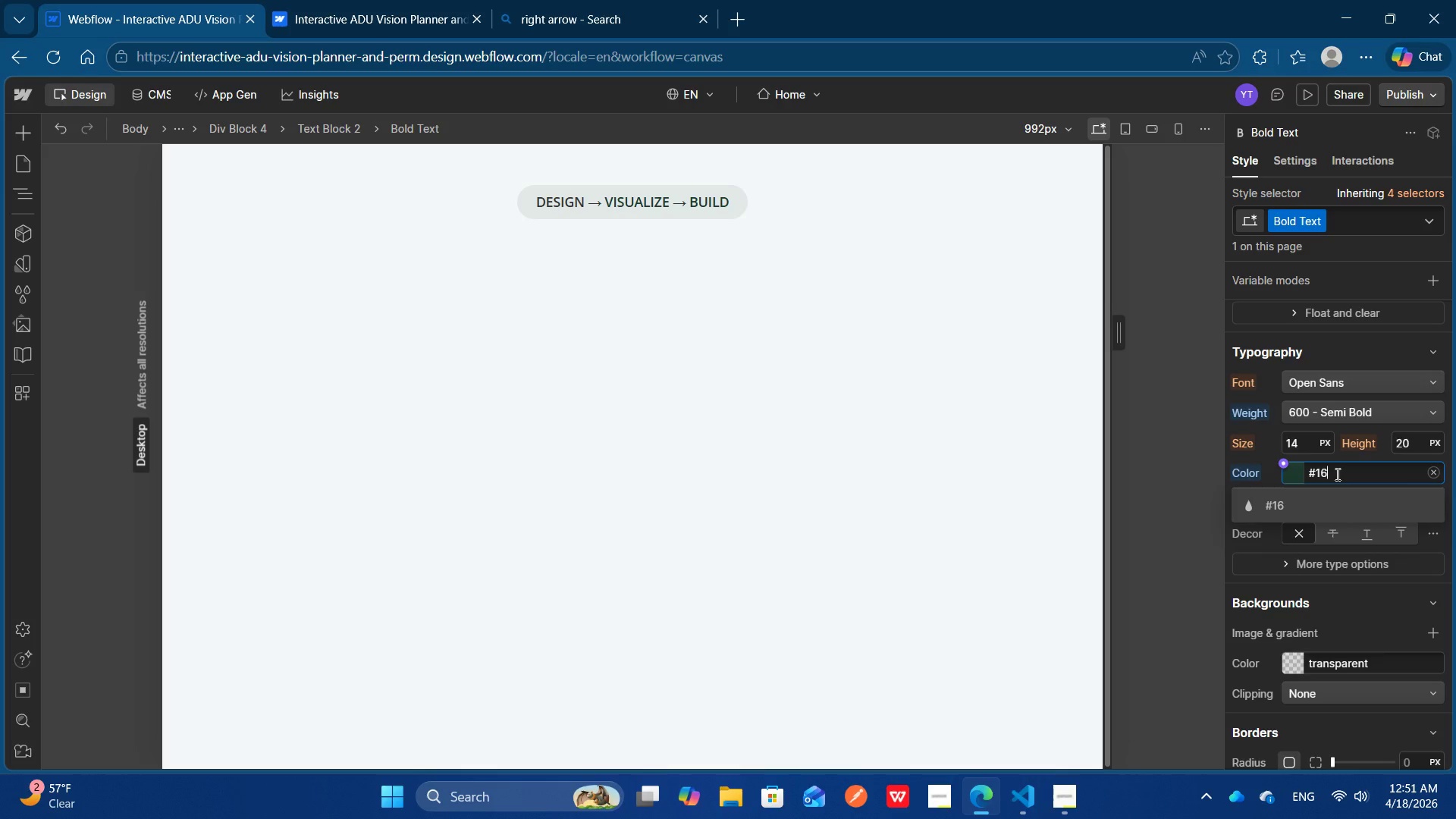 
key(Numpad6)
 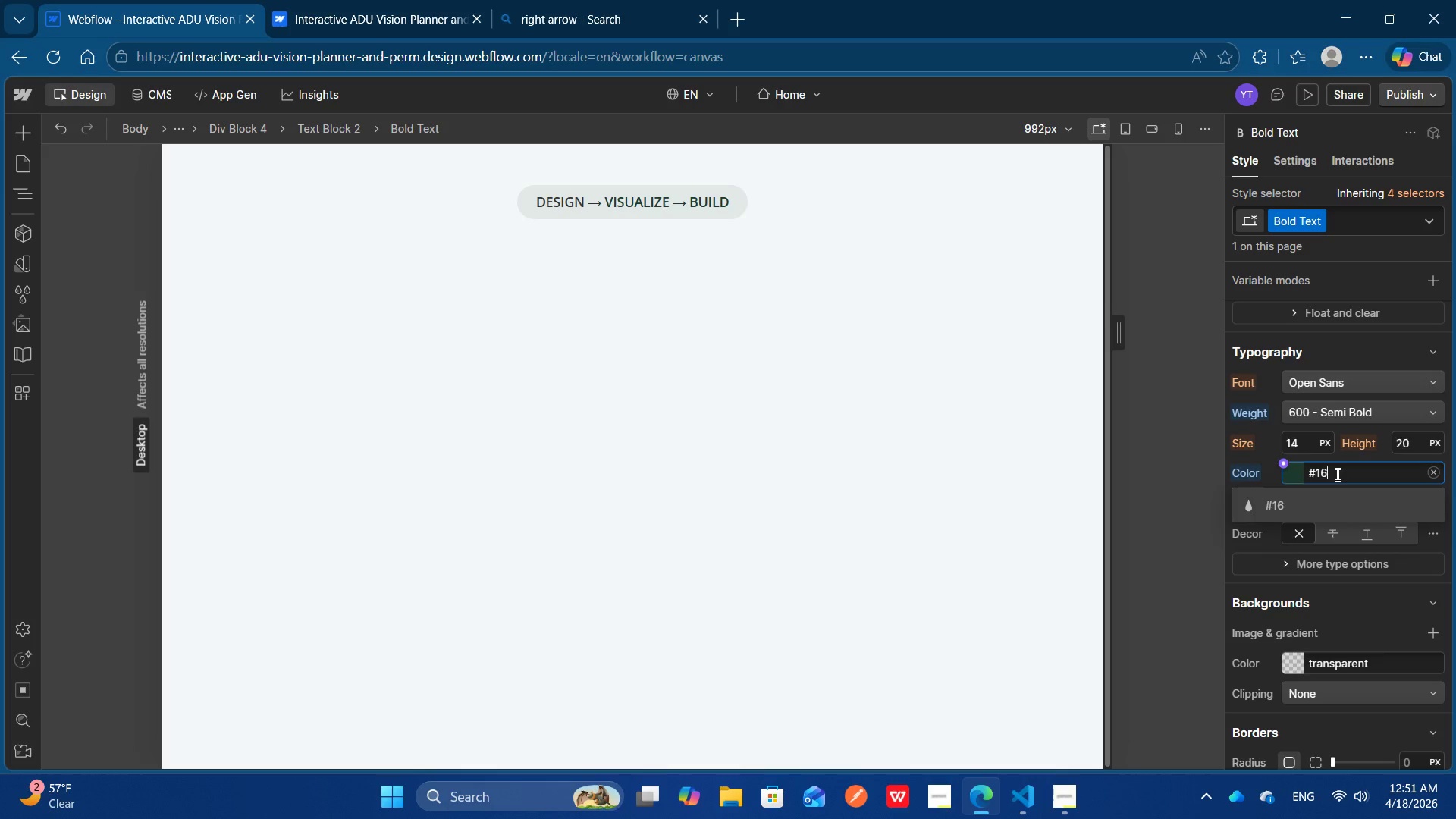 
key(Numpad3)
 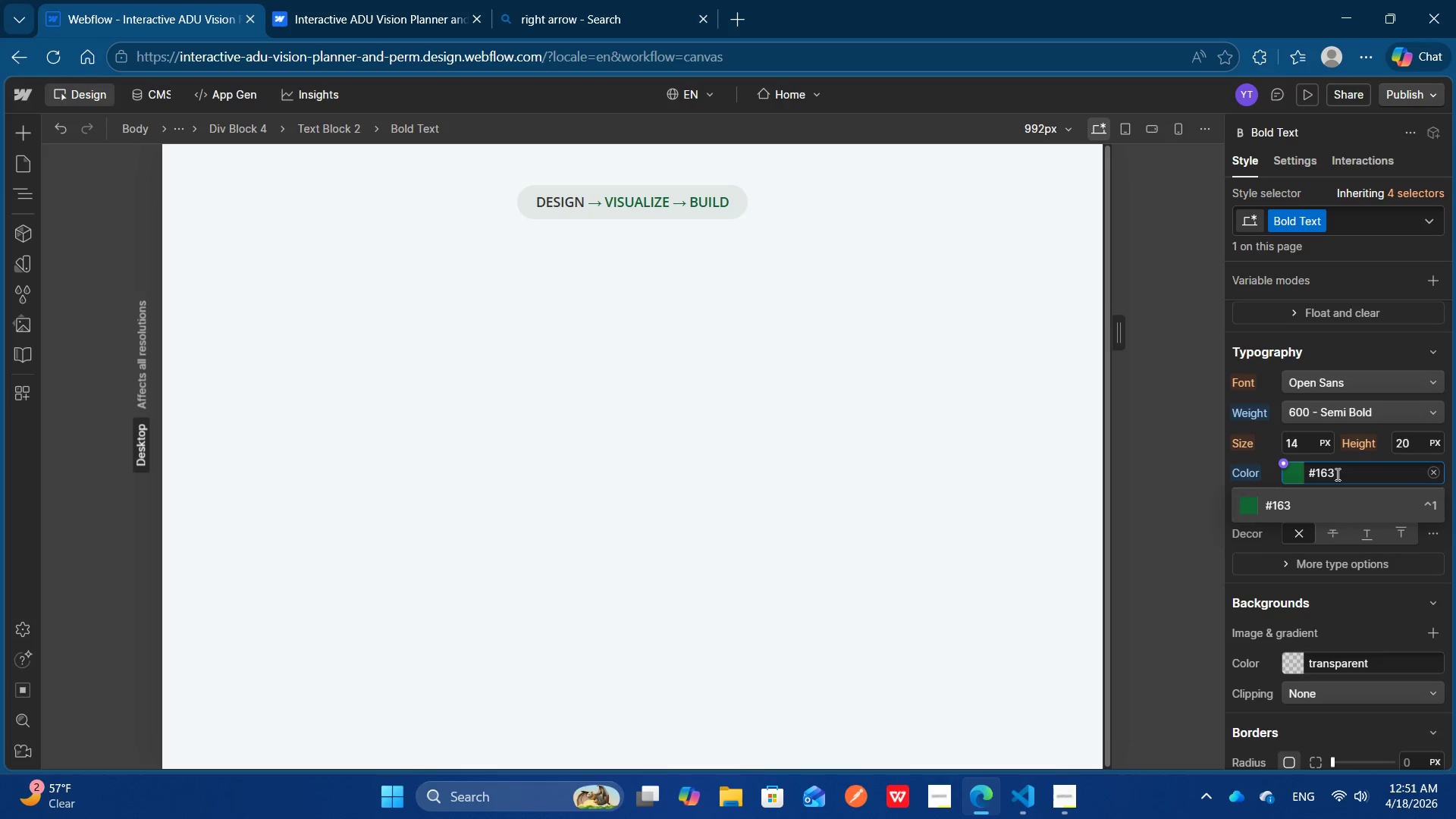 
key(Numpad8)
 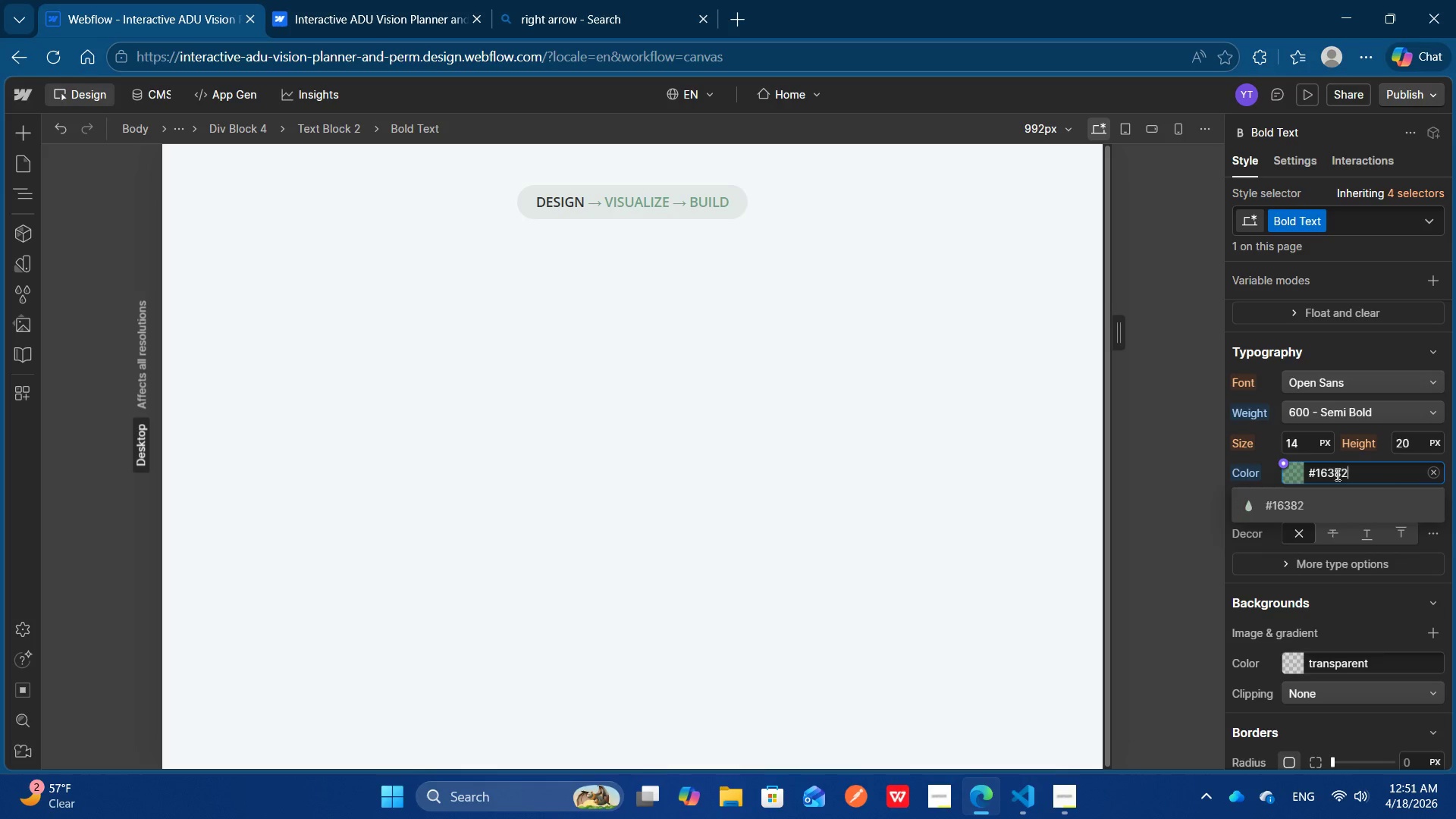 
key(Numpad2)
 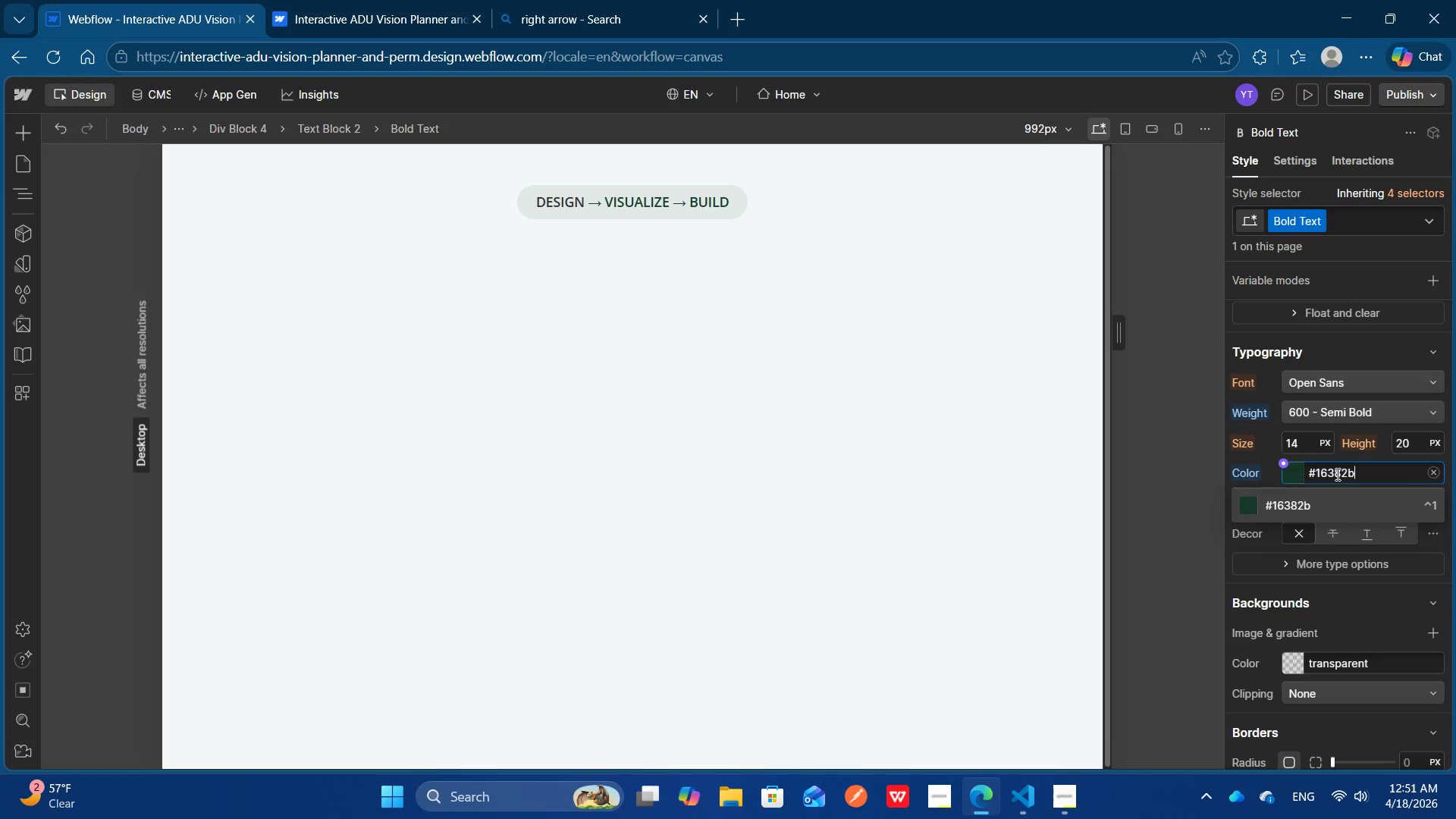 
key(B)
 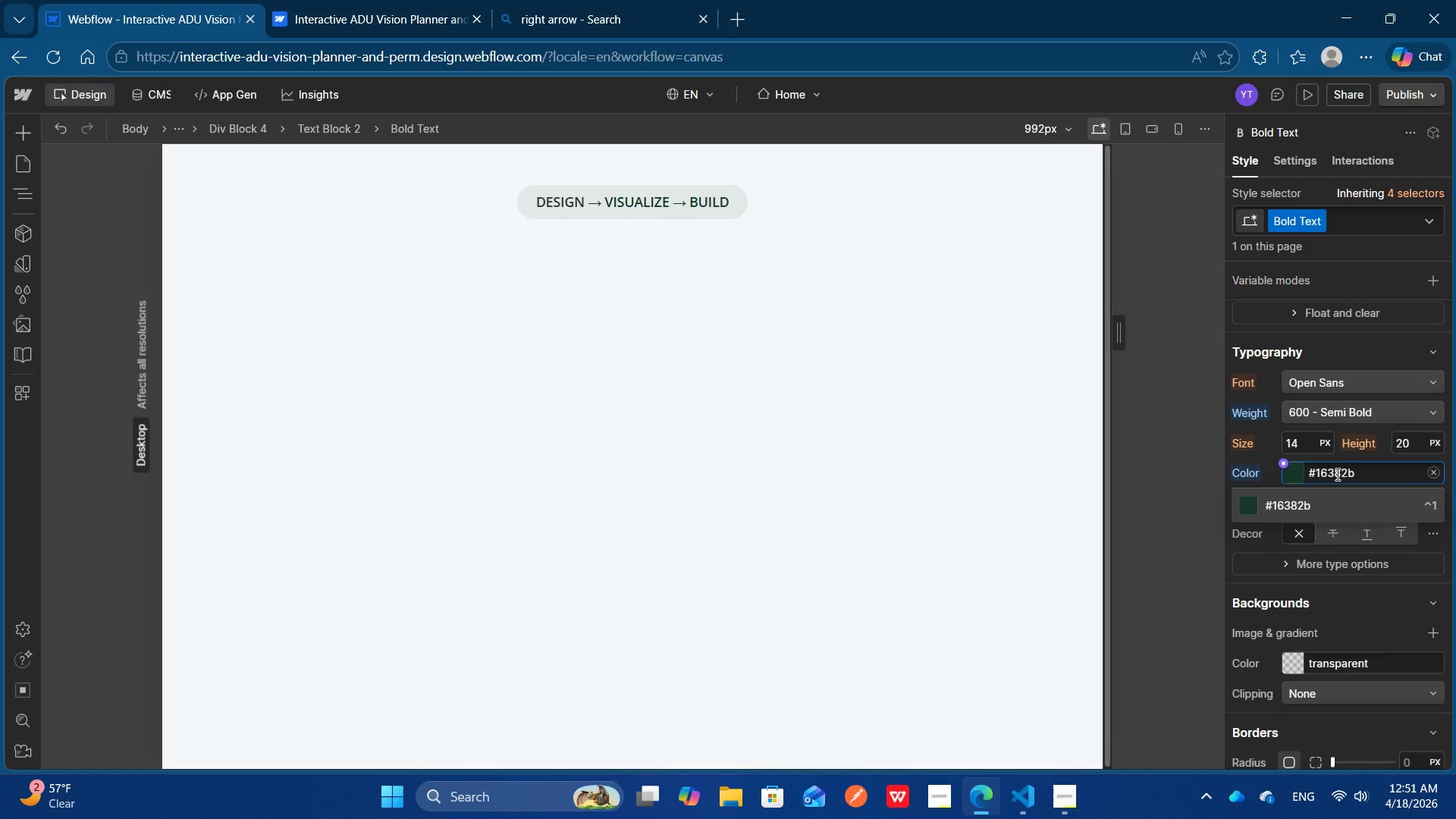 
key(Control+A)
 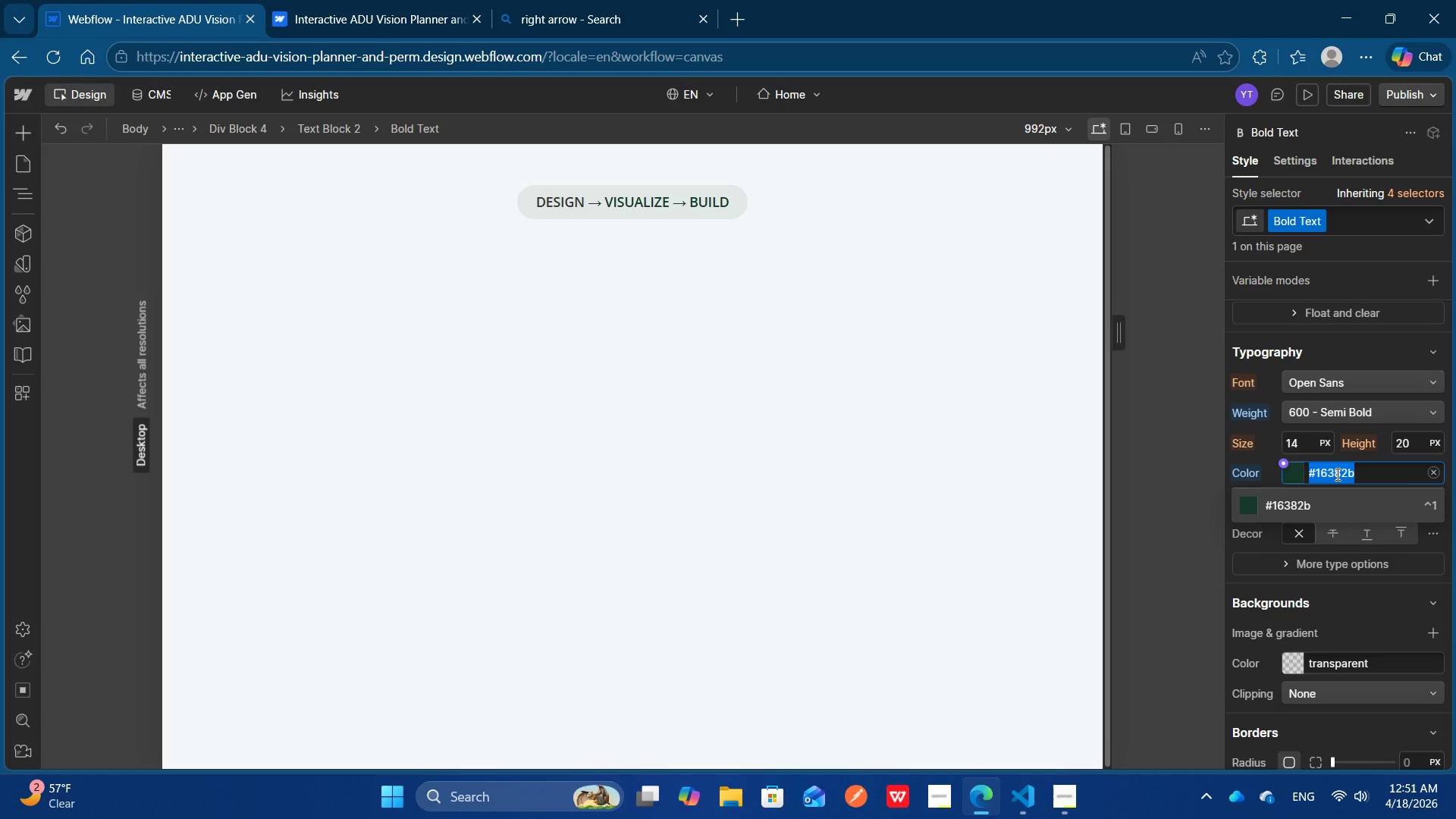 
key(Control+C)
 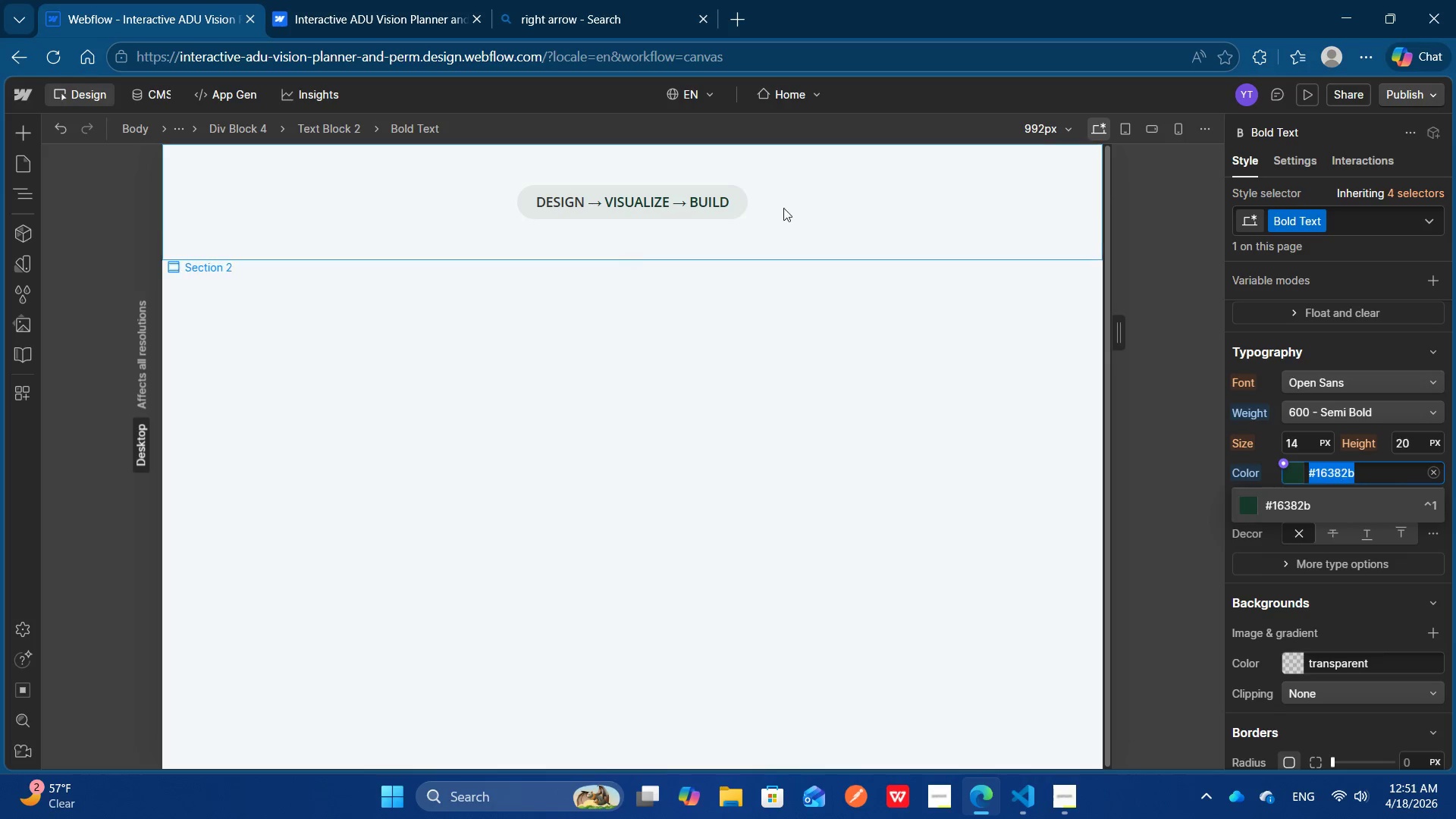 
key(Control+C)
 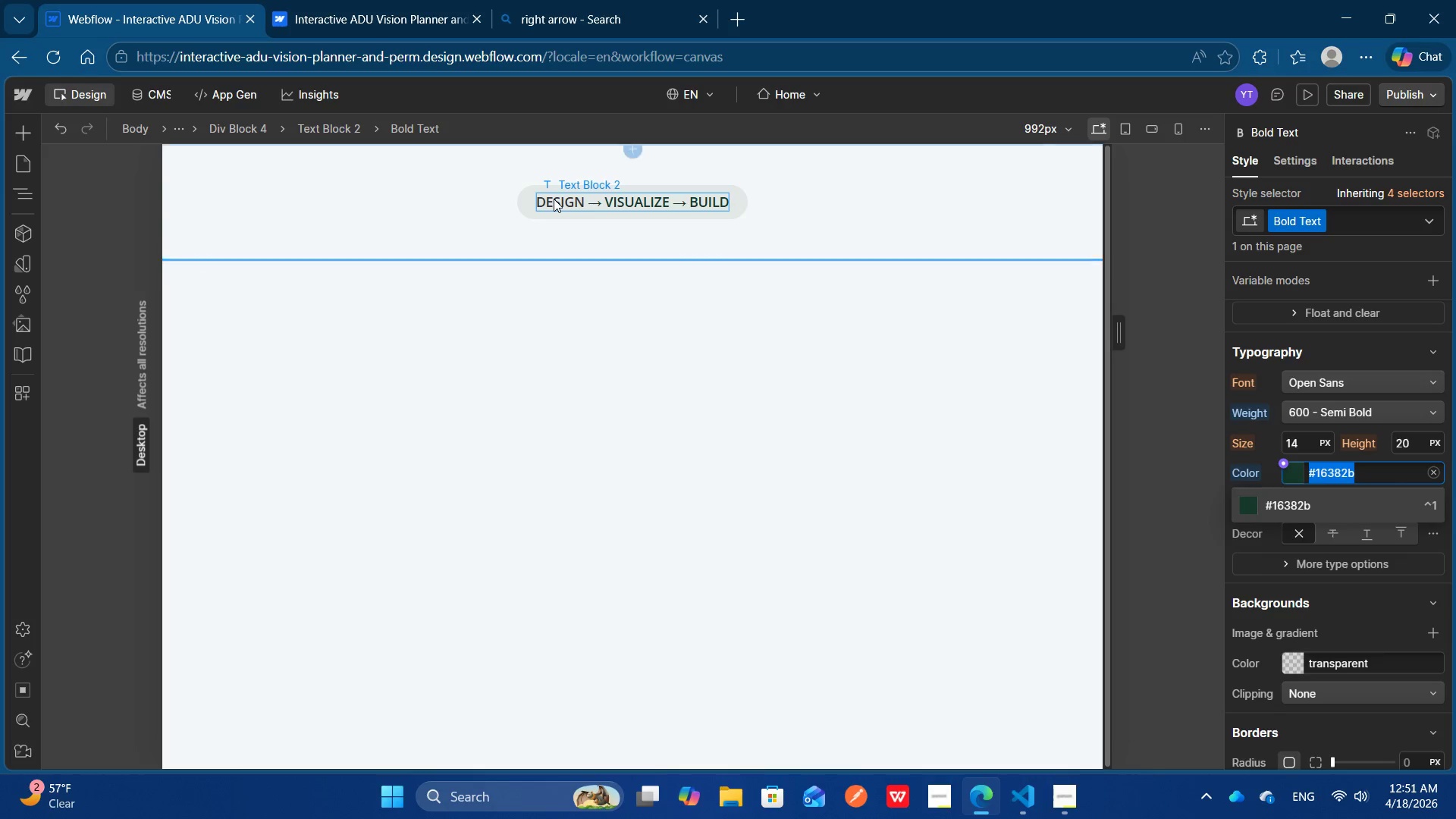 
left_click([554, 199])
 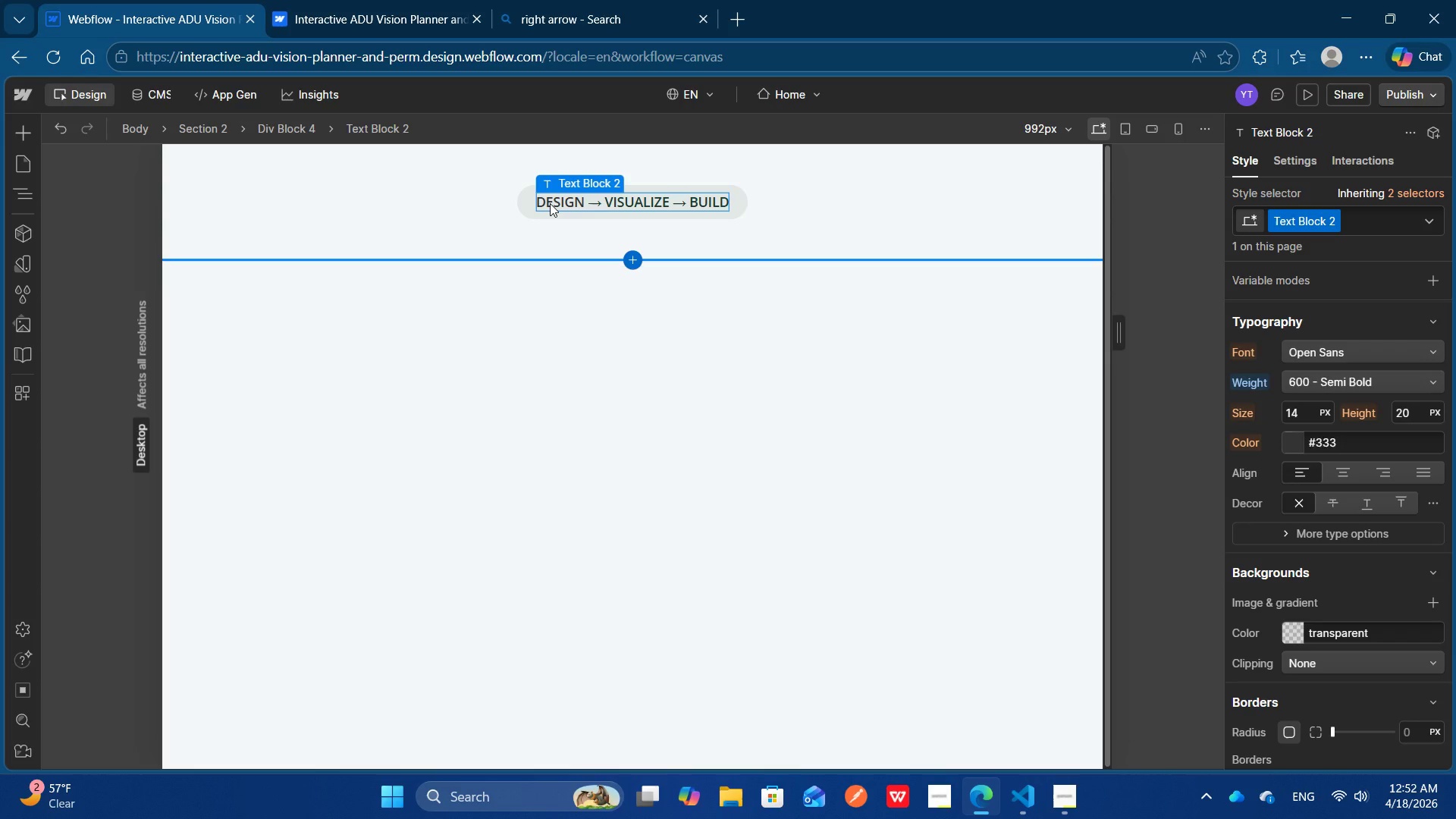 
double_click([550, 203])
 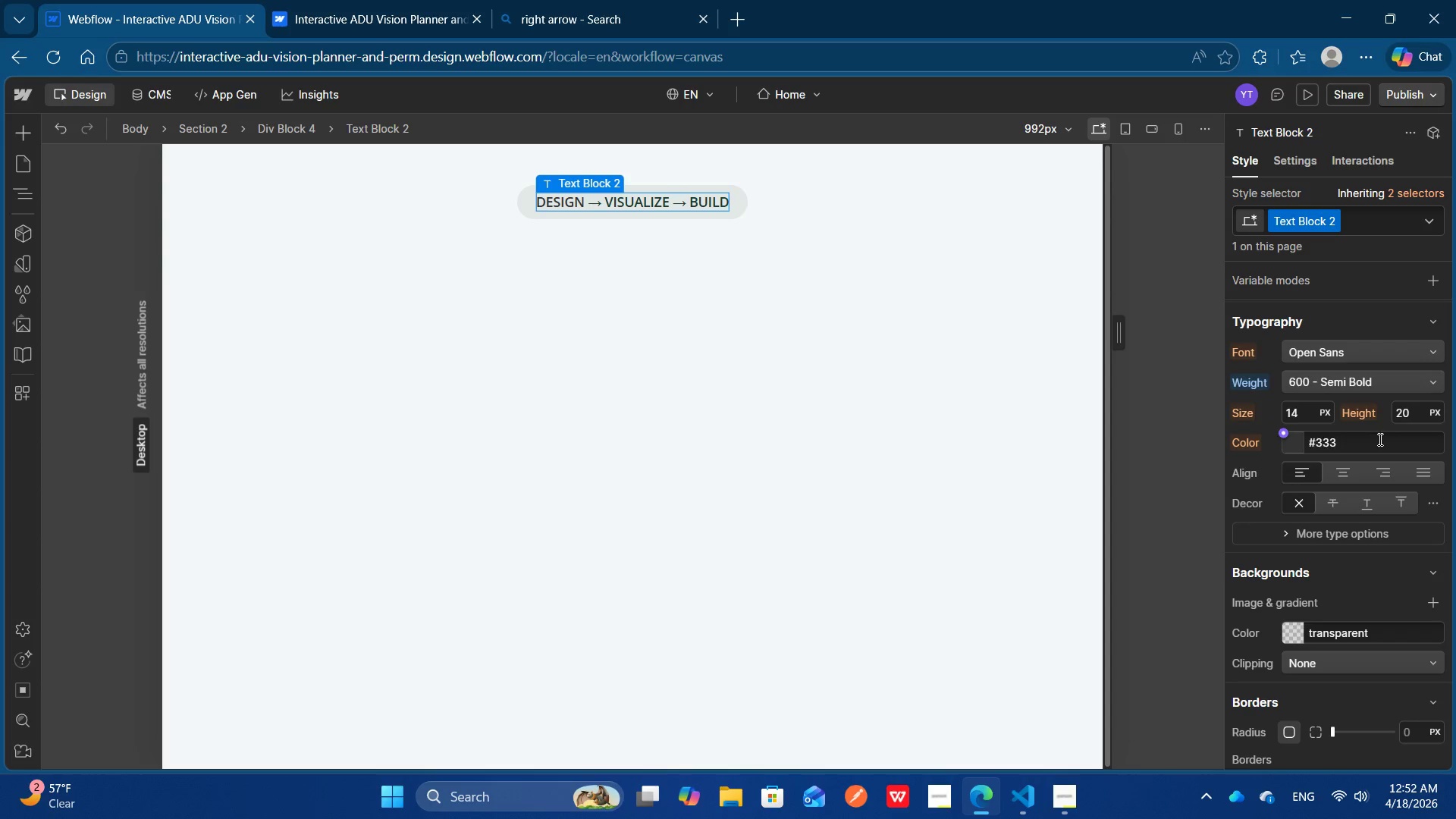 
left_click([1378, 440])
 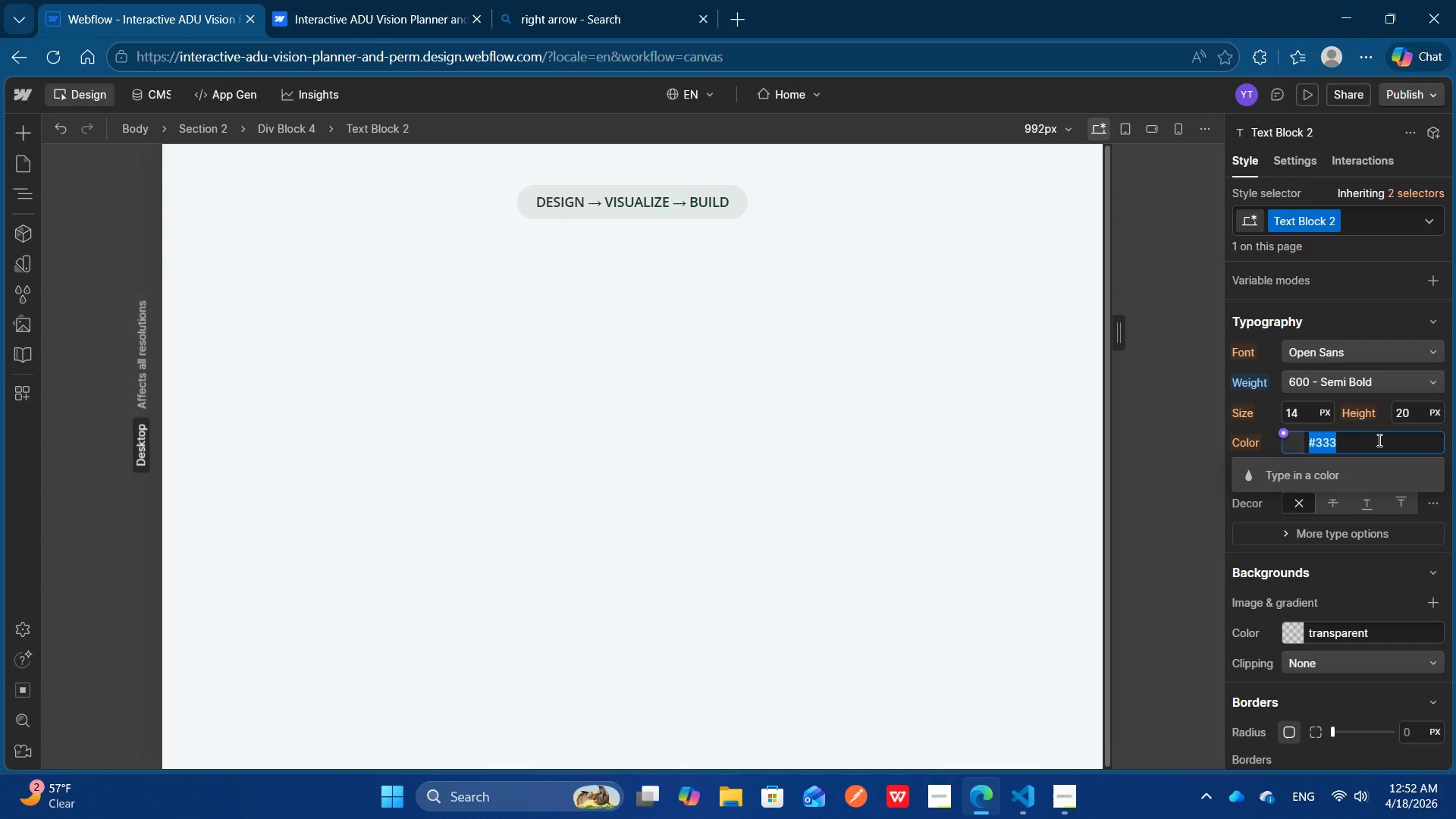 
key(Control+V)
 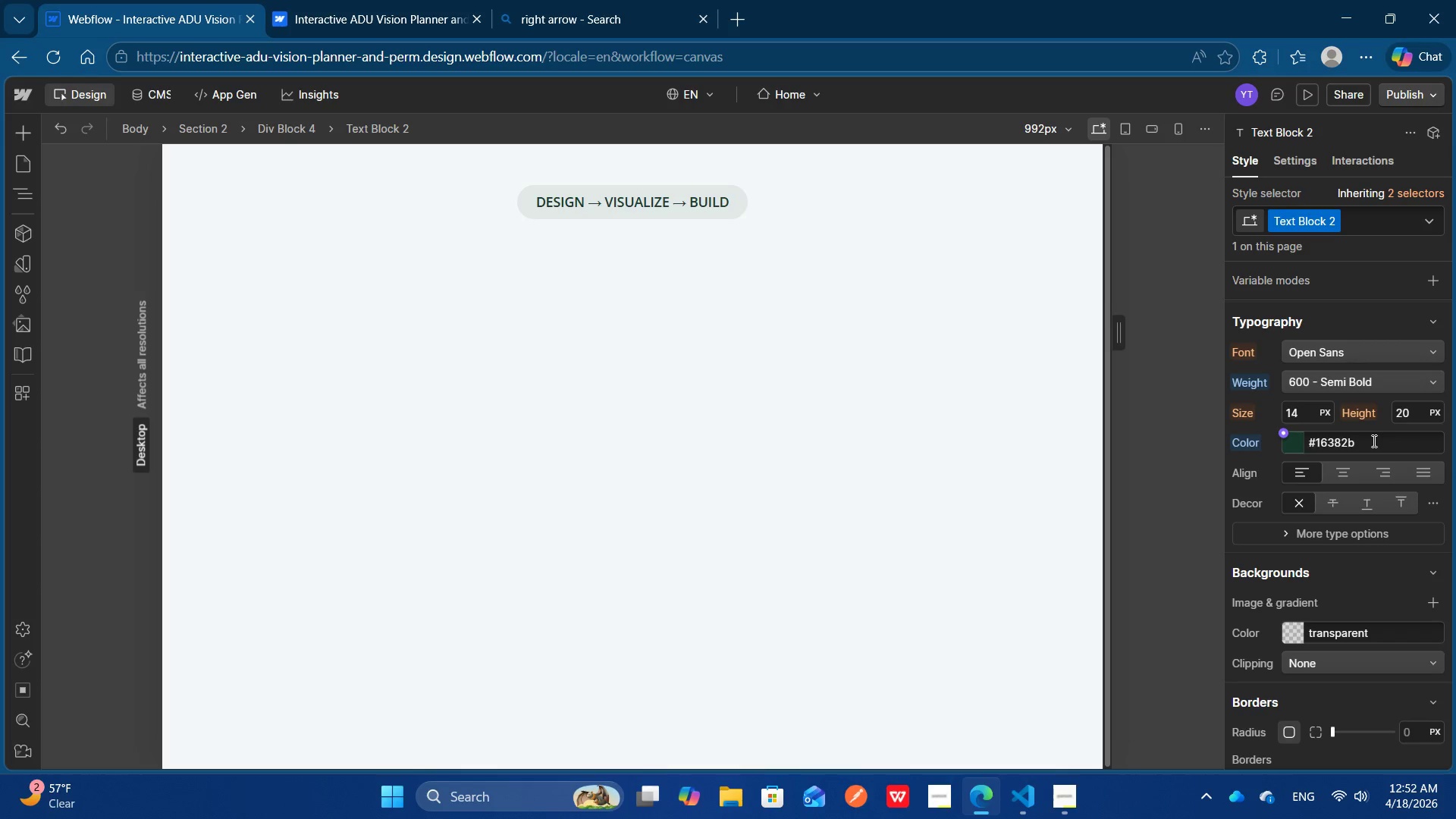 
key(Enter)
 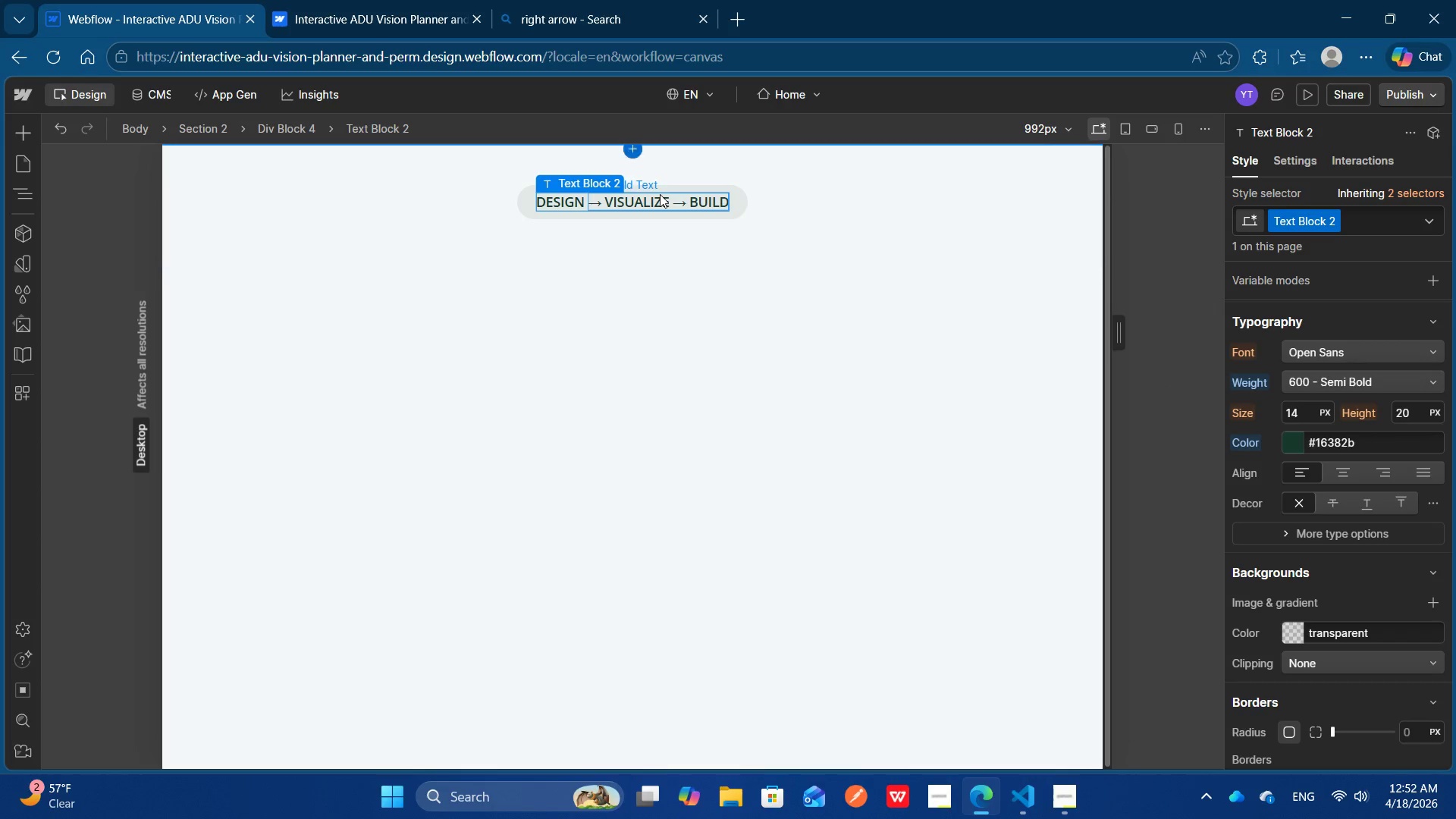 
left_click([660, 194])
 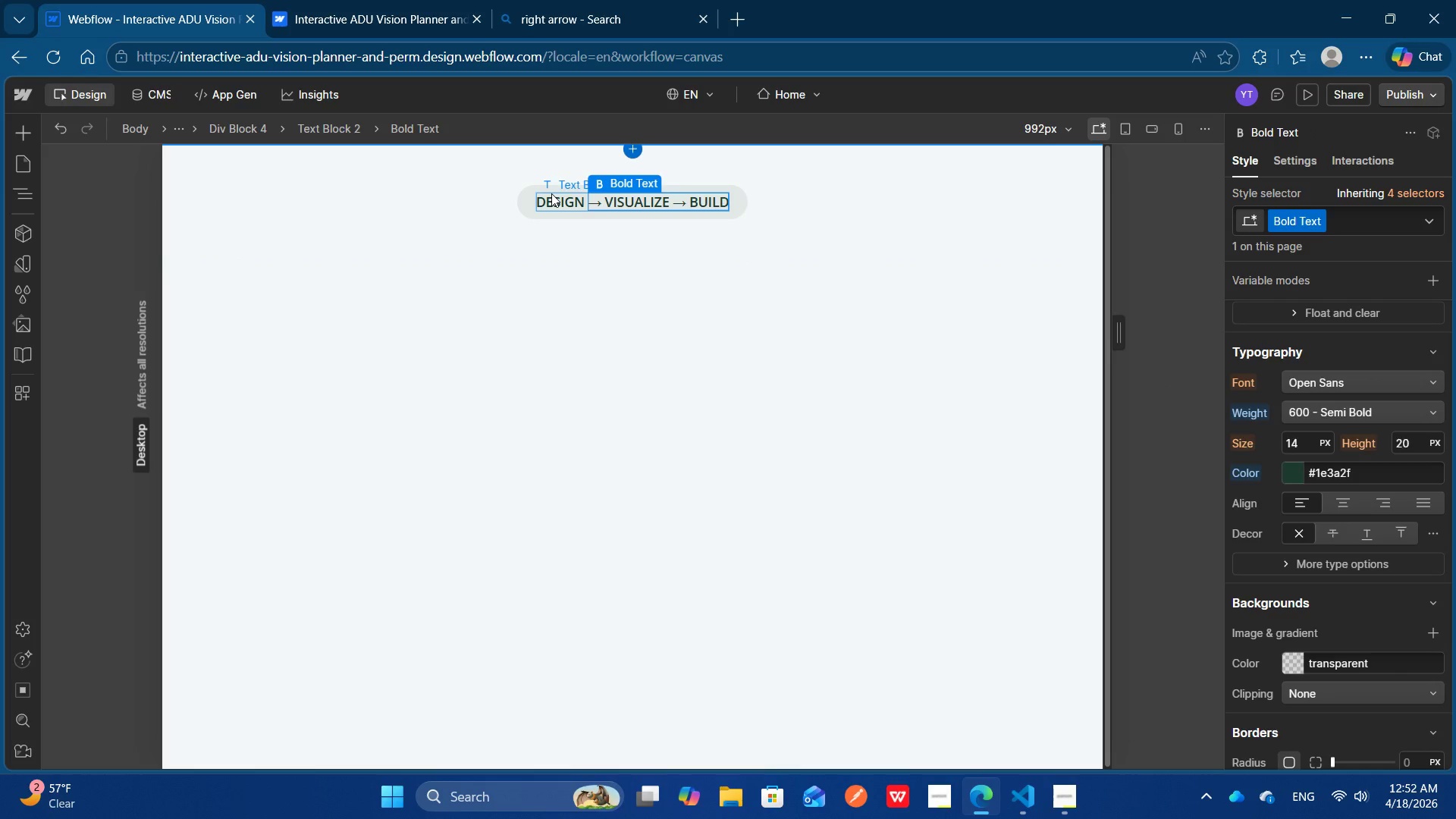 
left_click([551, 193])
 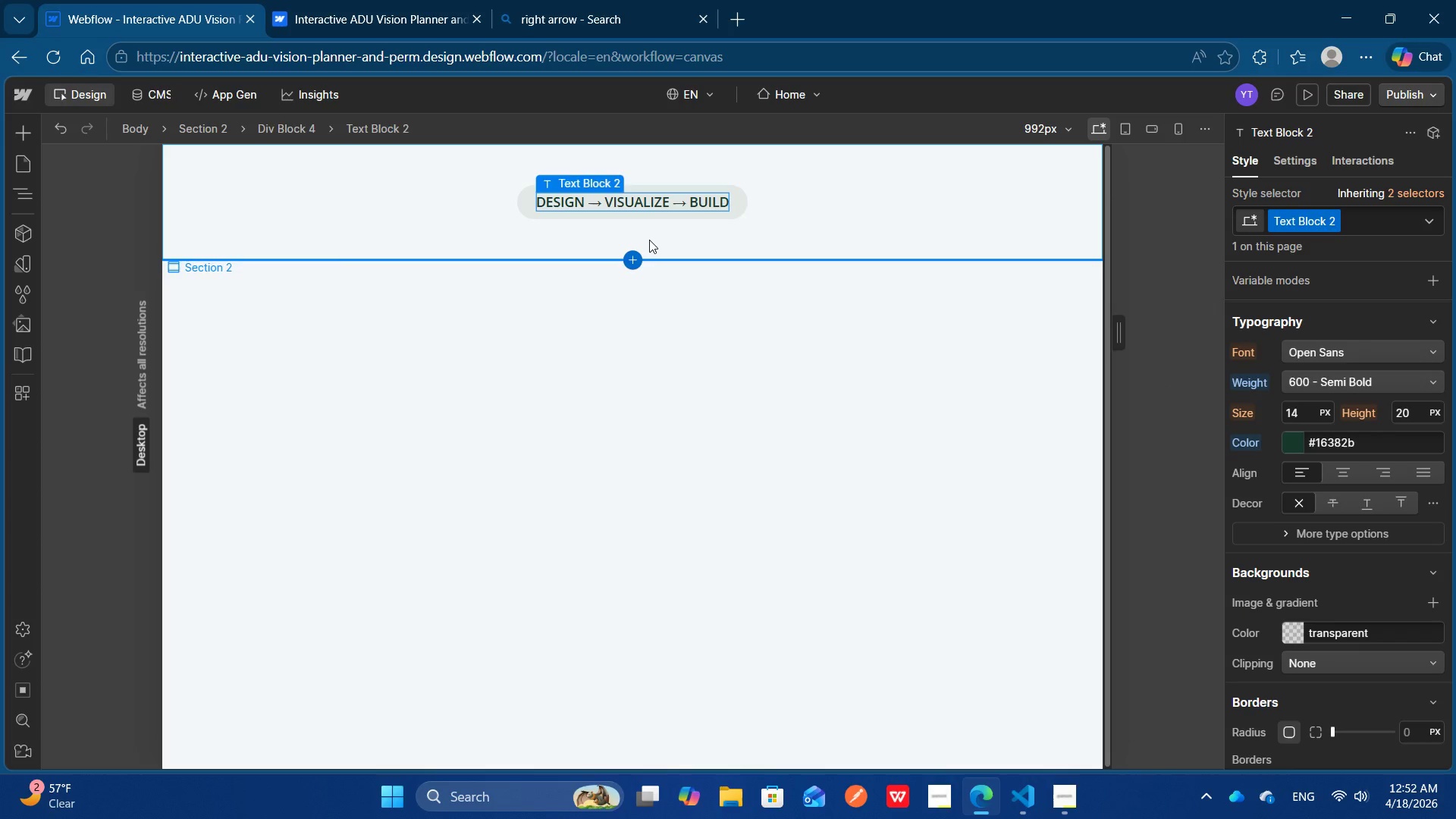 
left_click([649, 240])
 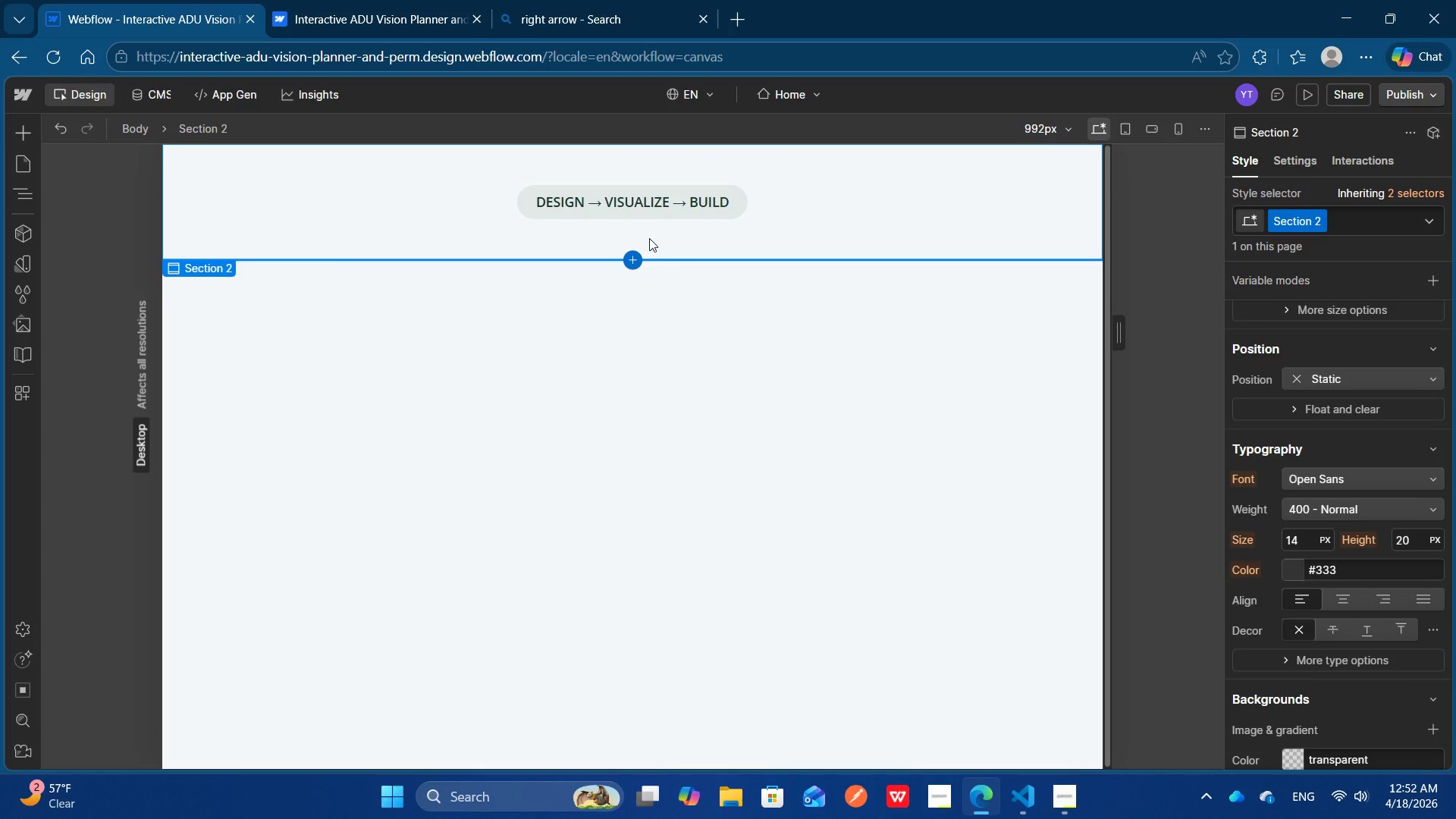 
wait(8.69)
 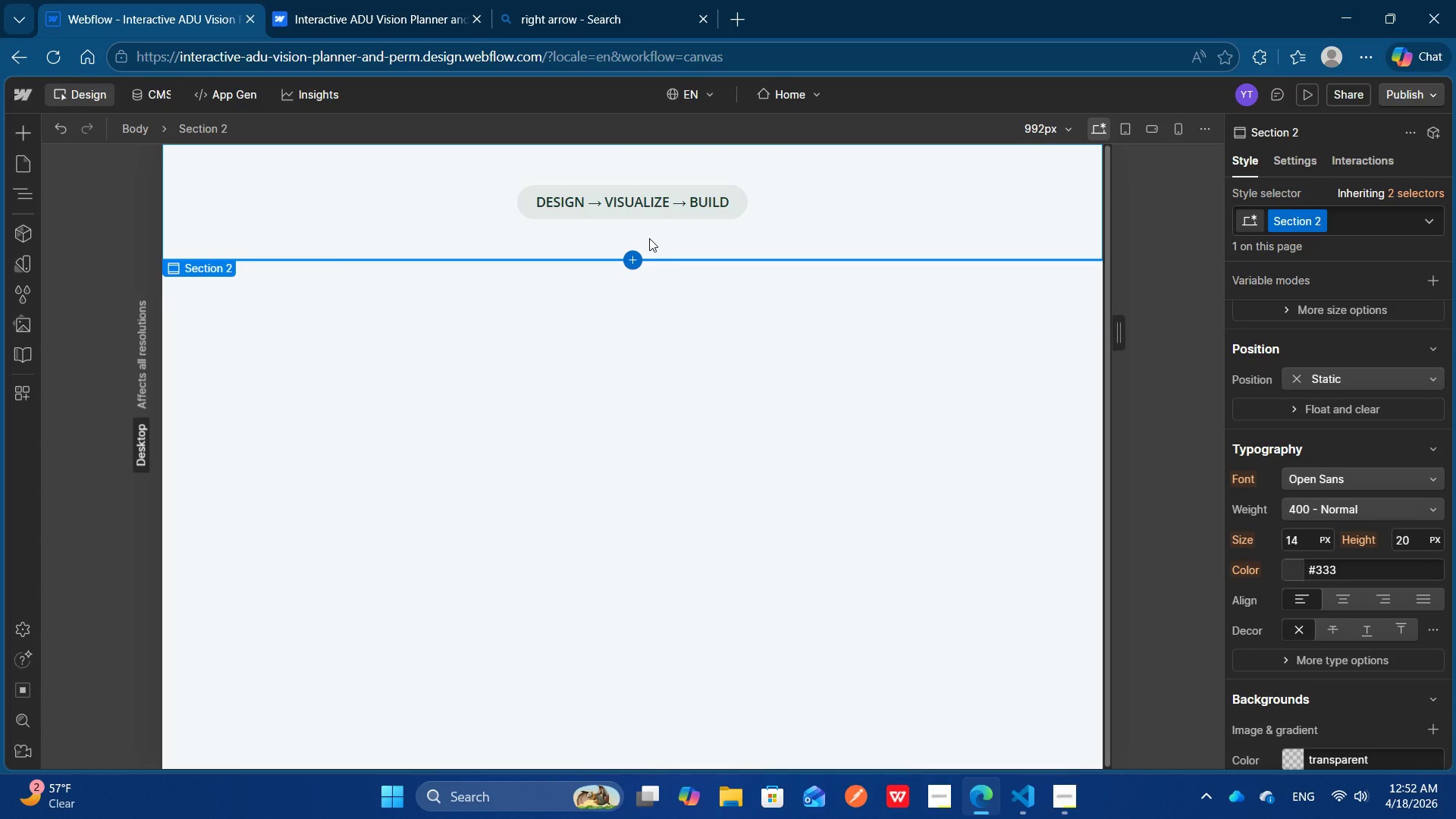 
double_click([206, 198])
 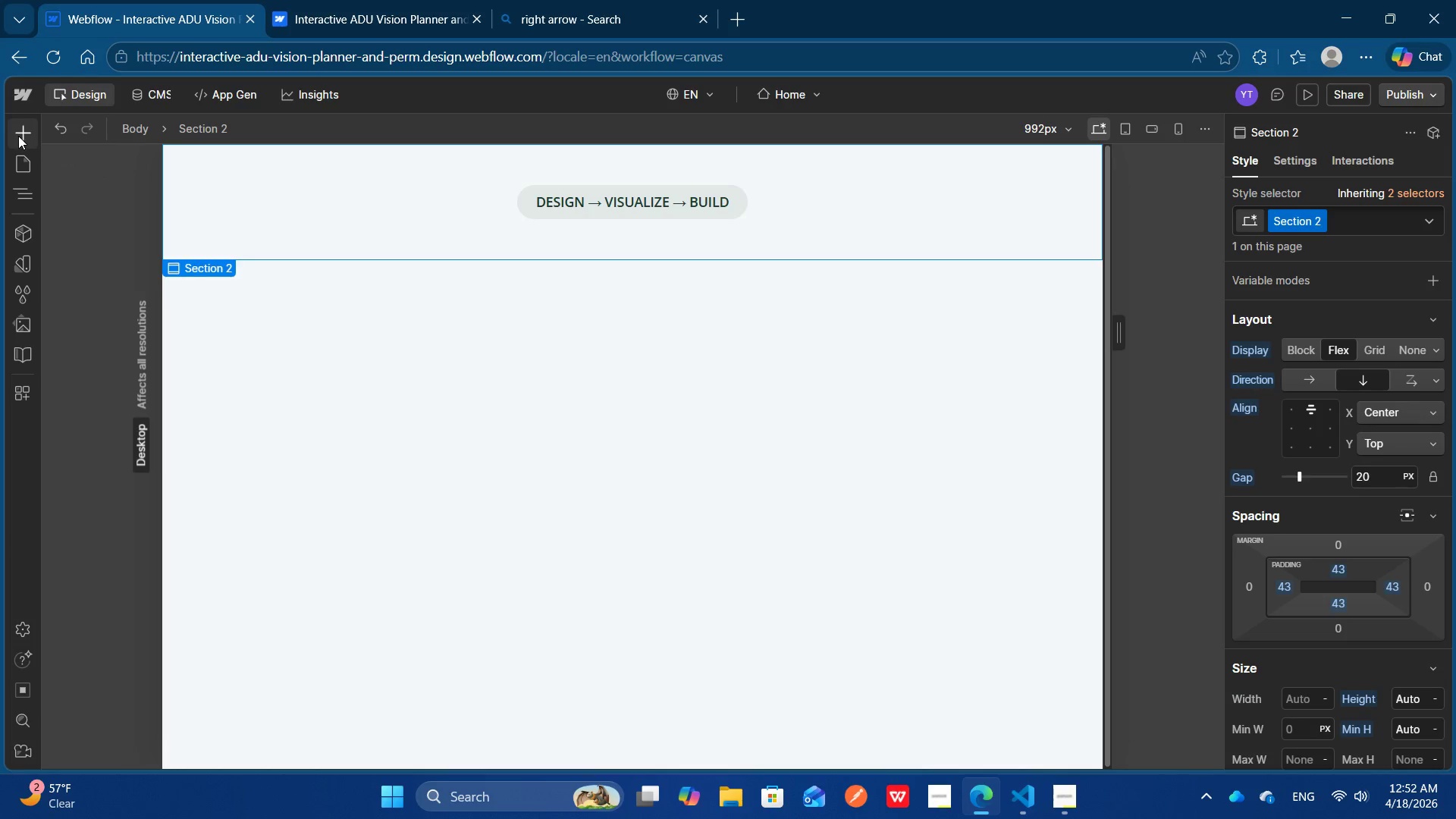 
left_click([18, 136])
 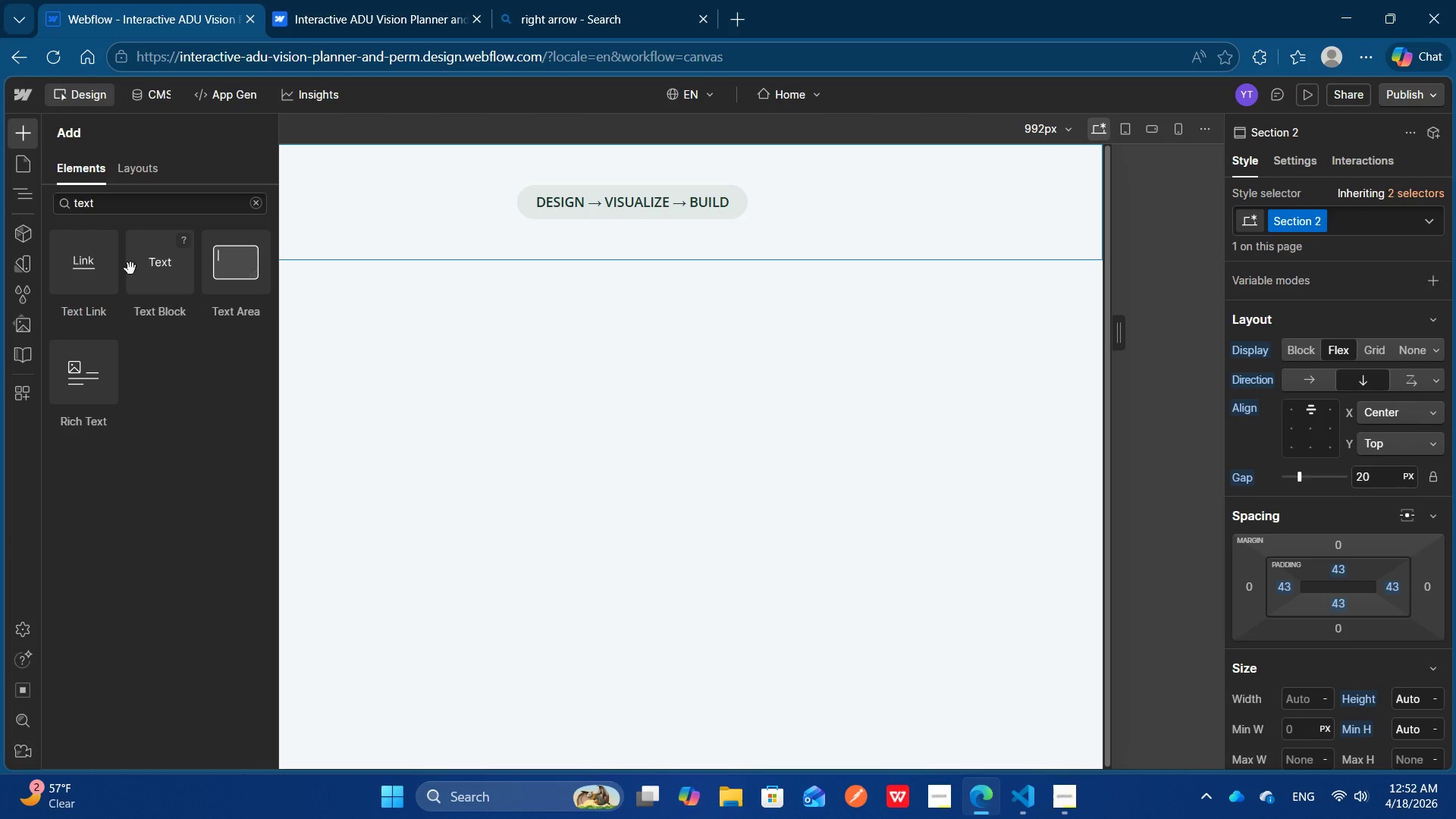 
left_click([130, 268])
 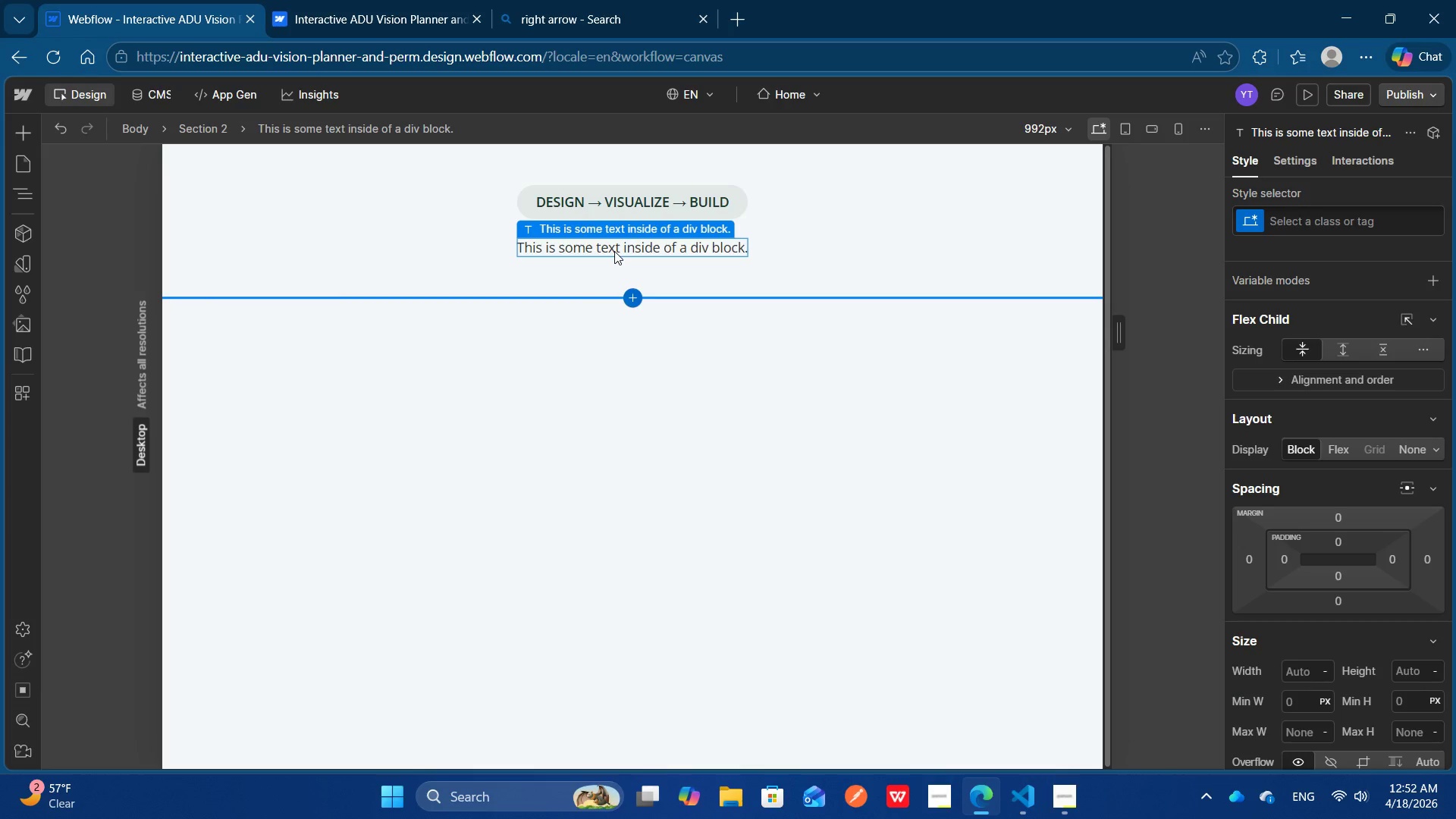 
double_click([614, 251])
 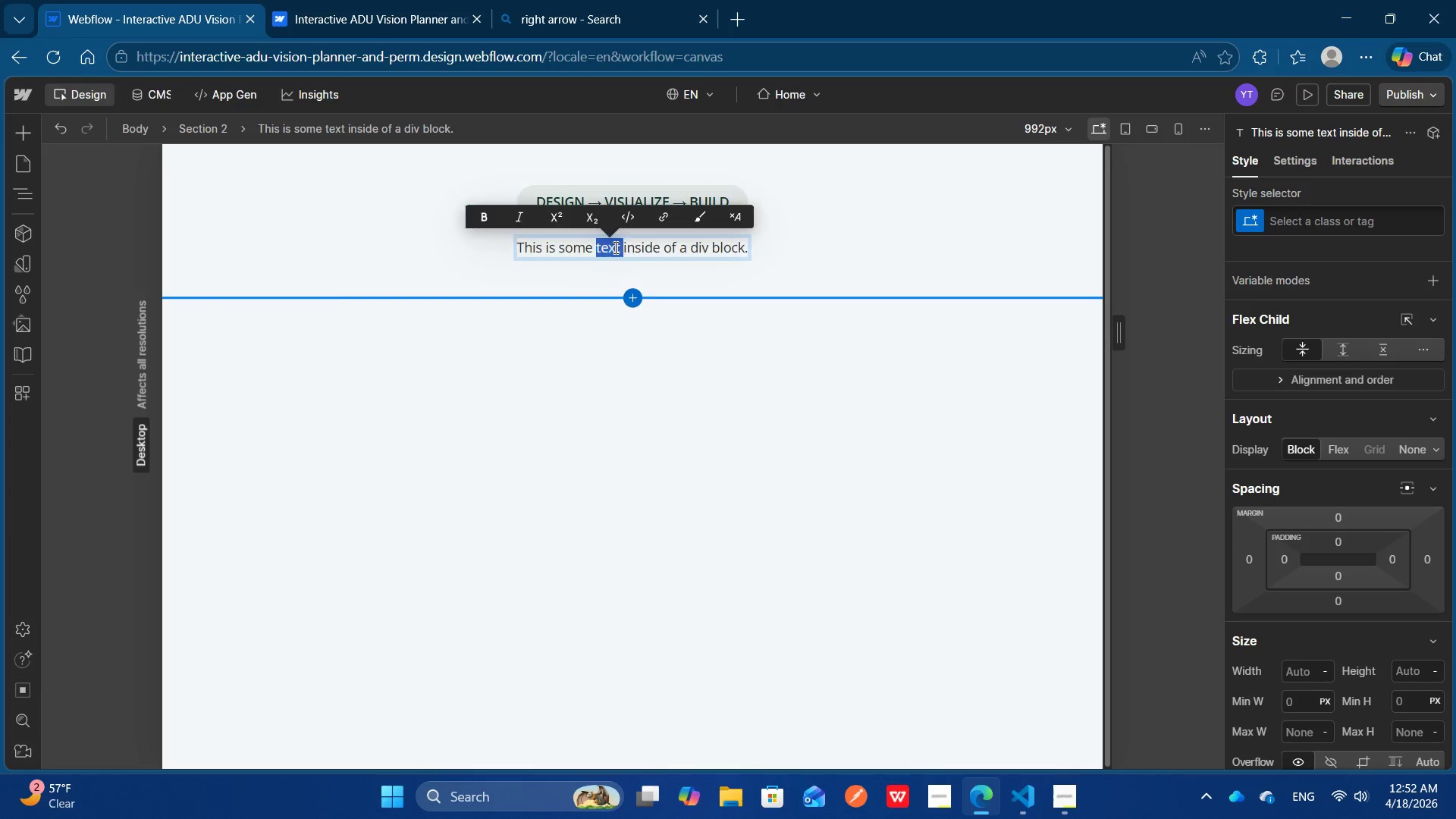 
triple_click([614, 247])
 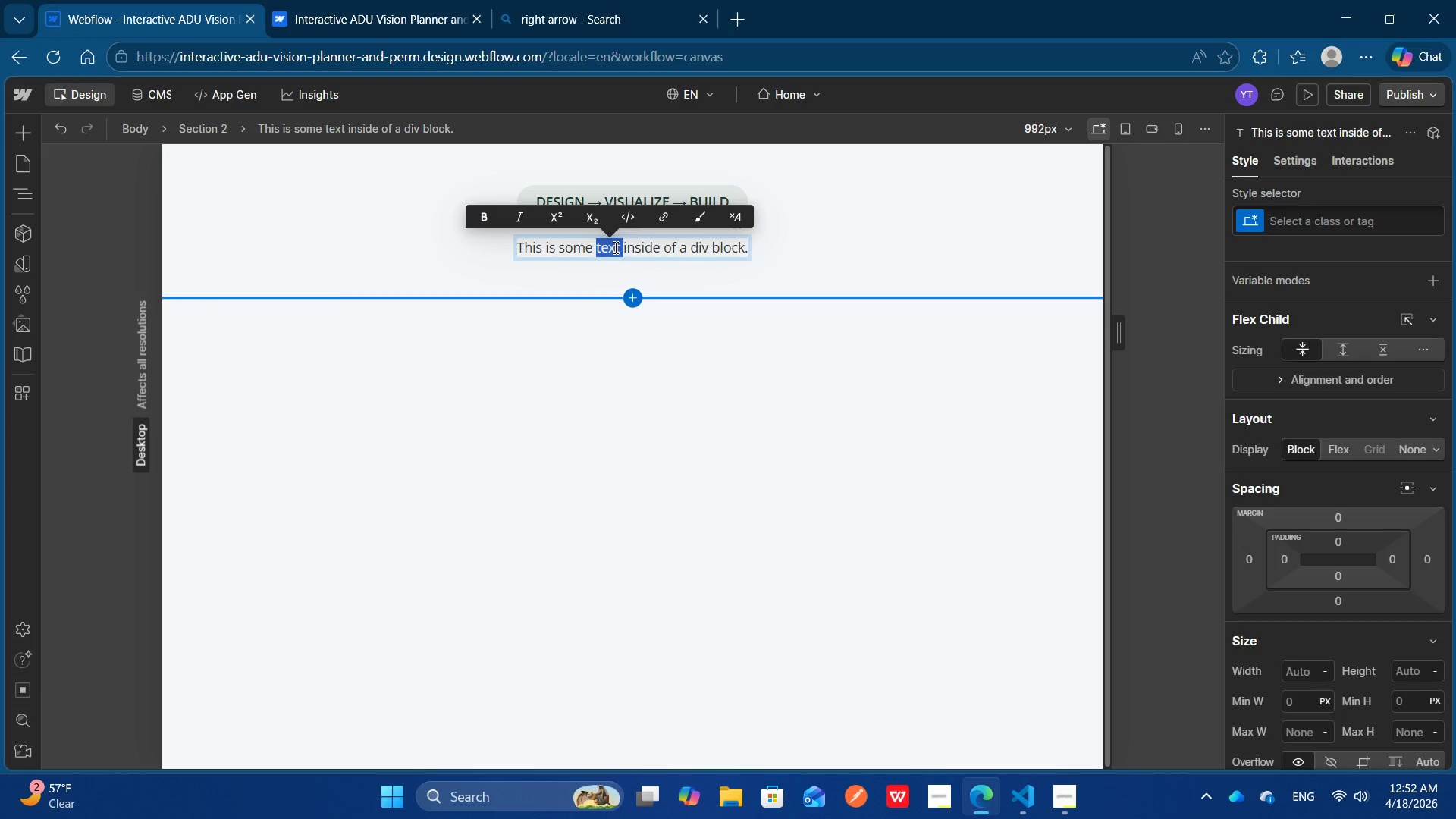 
triple_click([614, 247])
 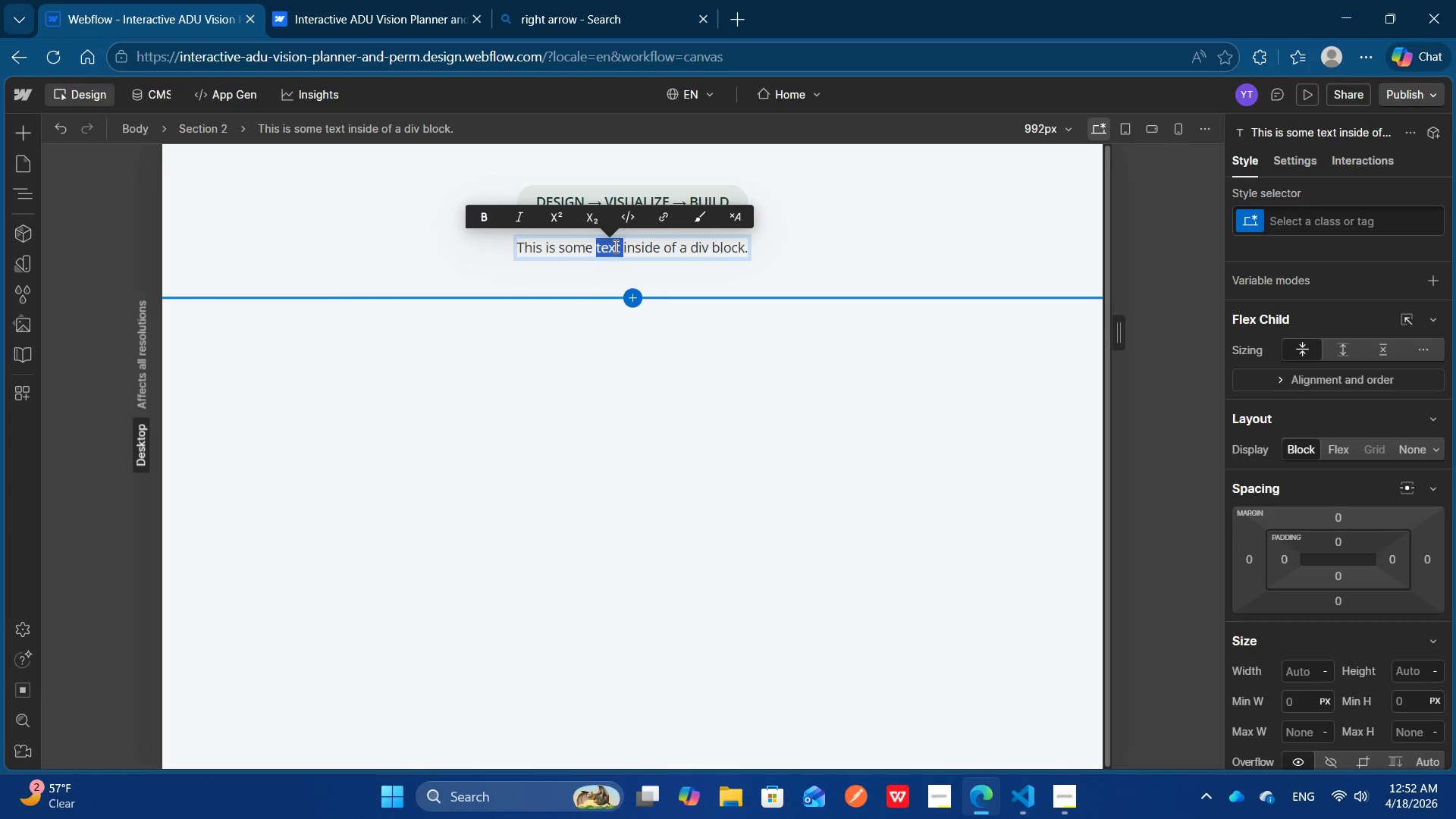 
key(Control+A)
 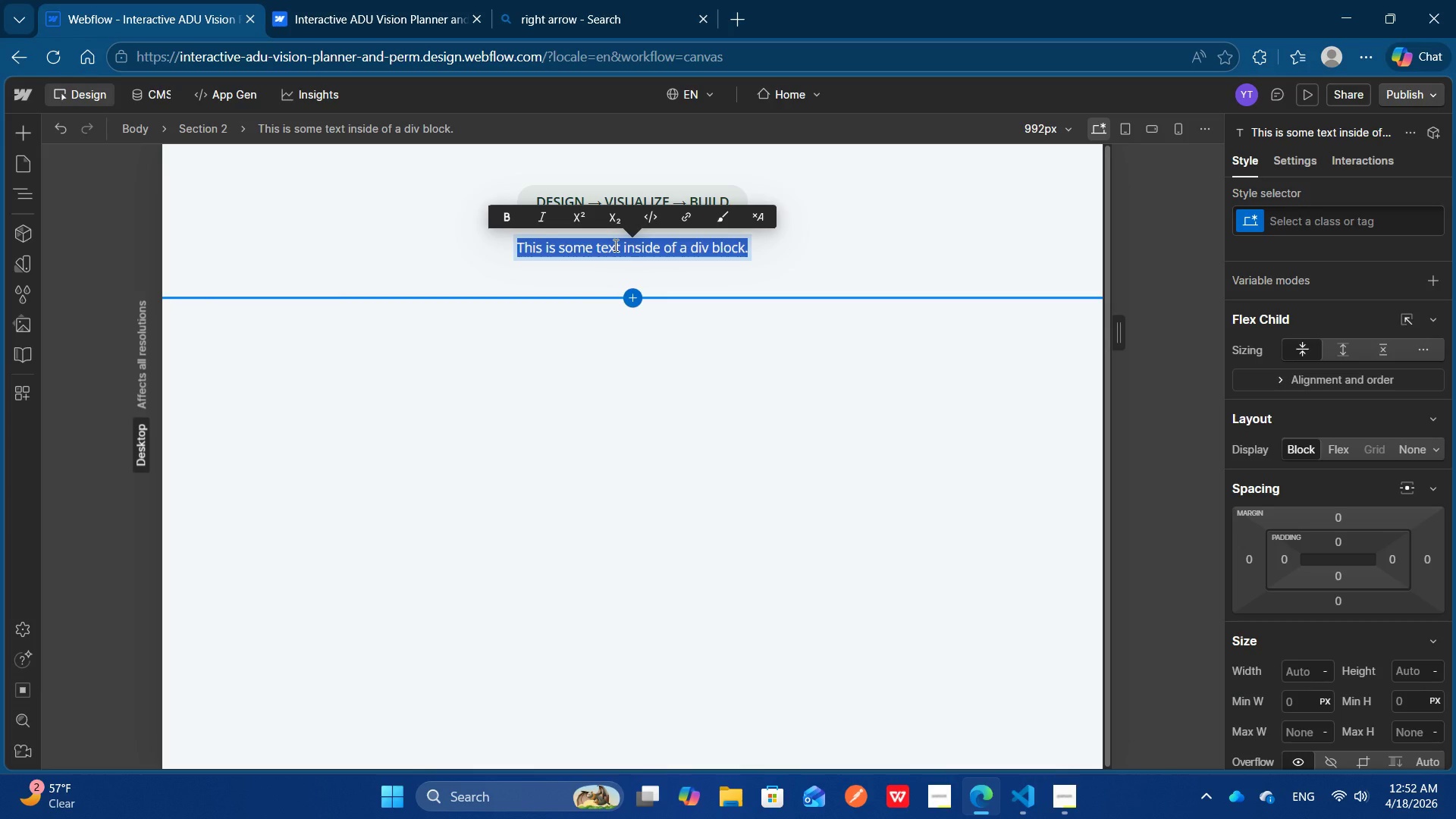 
type(Design your ADU before it exists)
 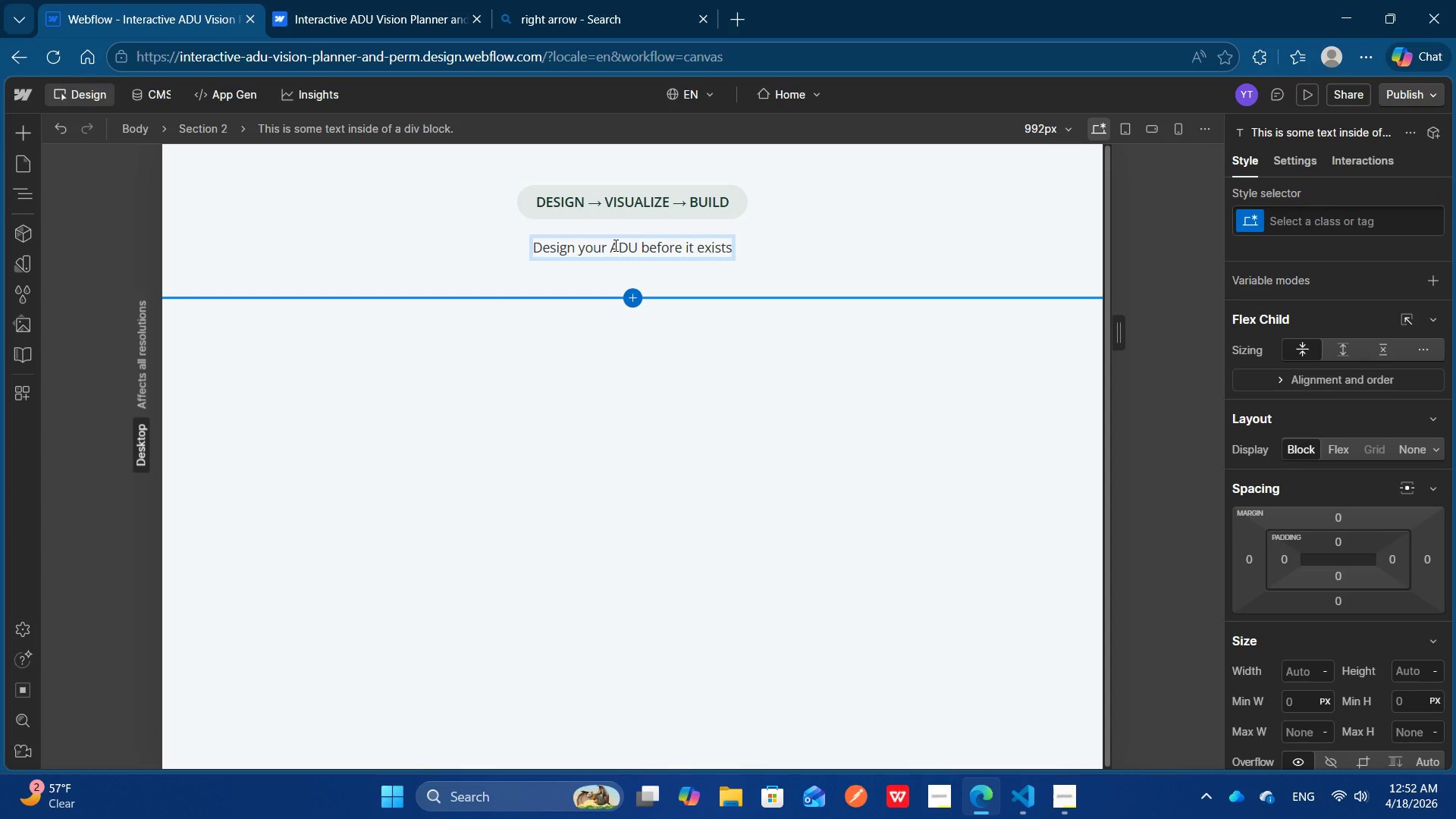 
left_click([768, 264])
 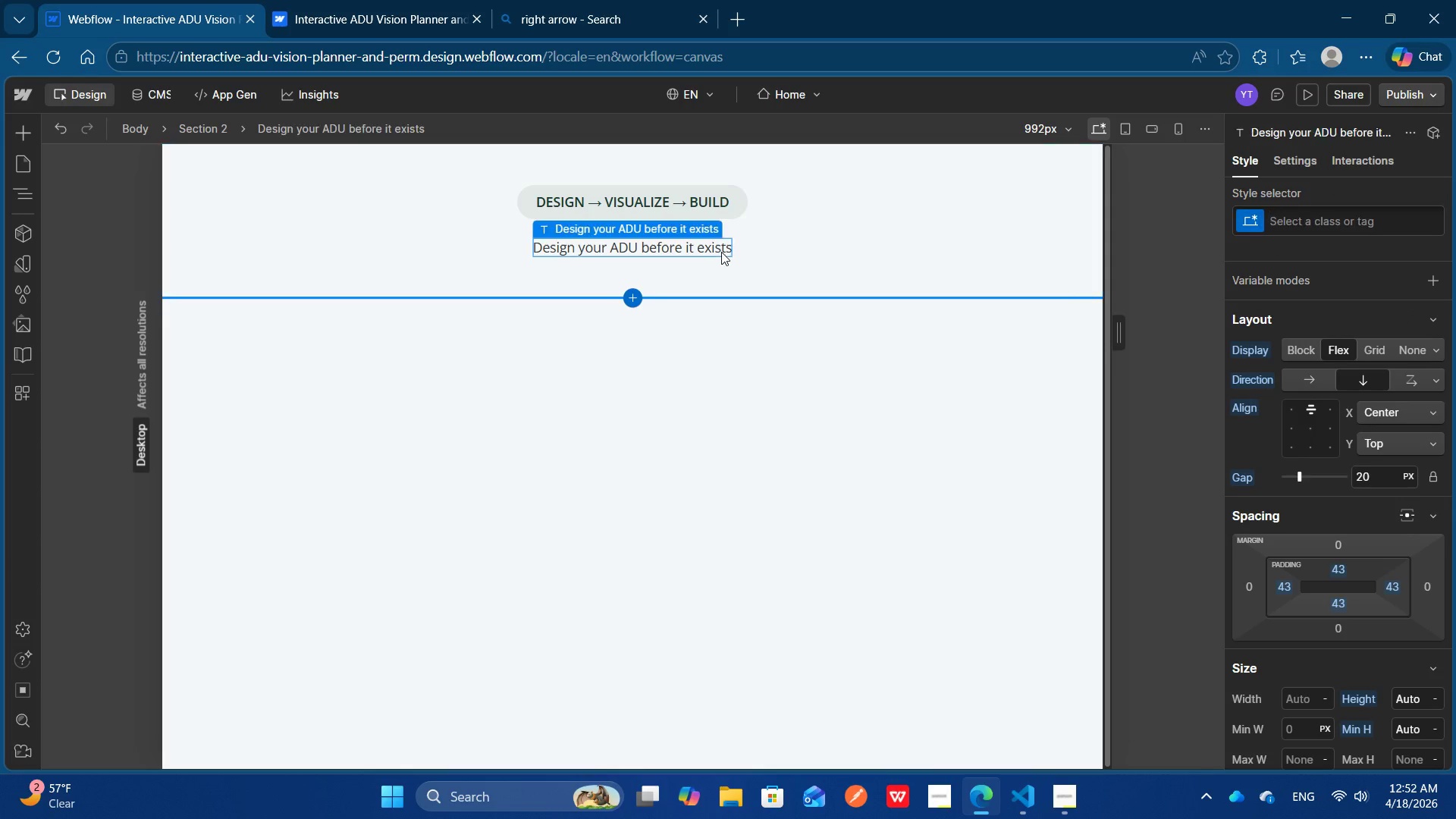 
left_click([722, 252])
 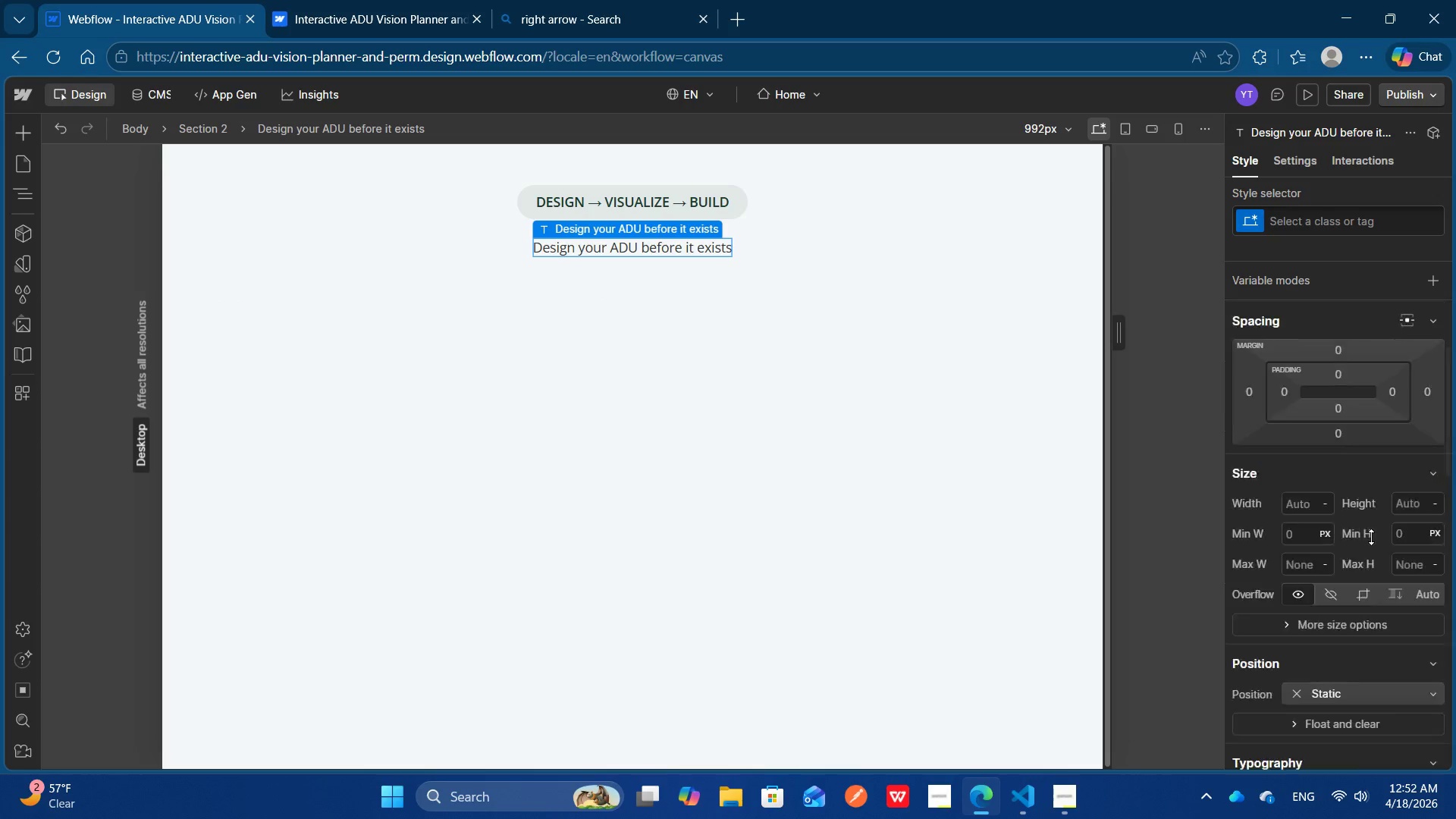 
scroll: coordinate [1371, 537], scroll_direction: down, amount: 1.0
 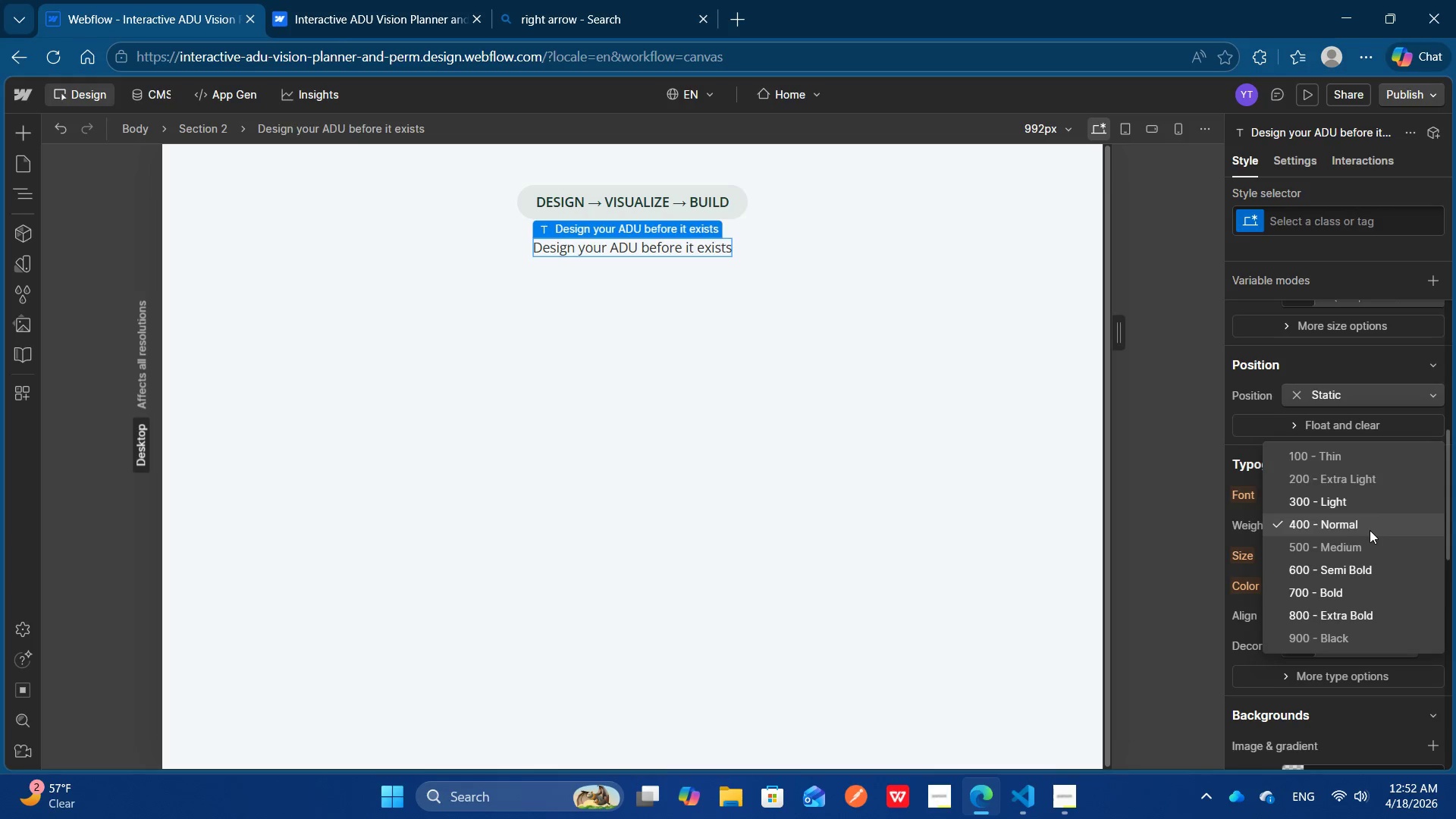 
left_click([1370, 530])
 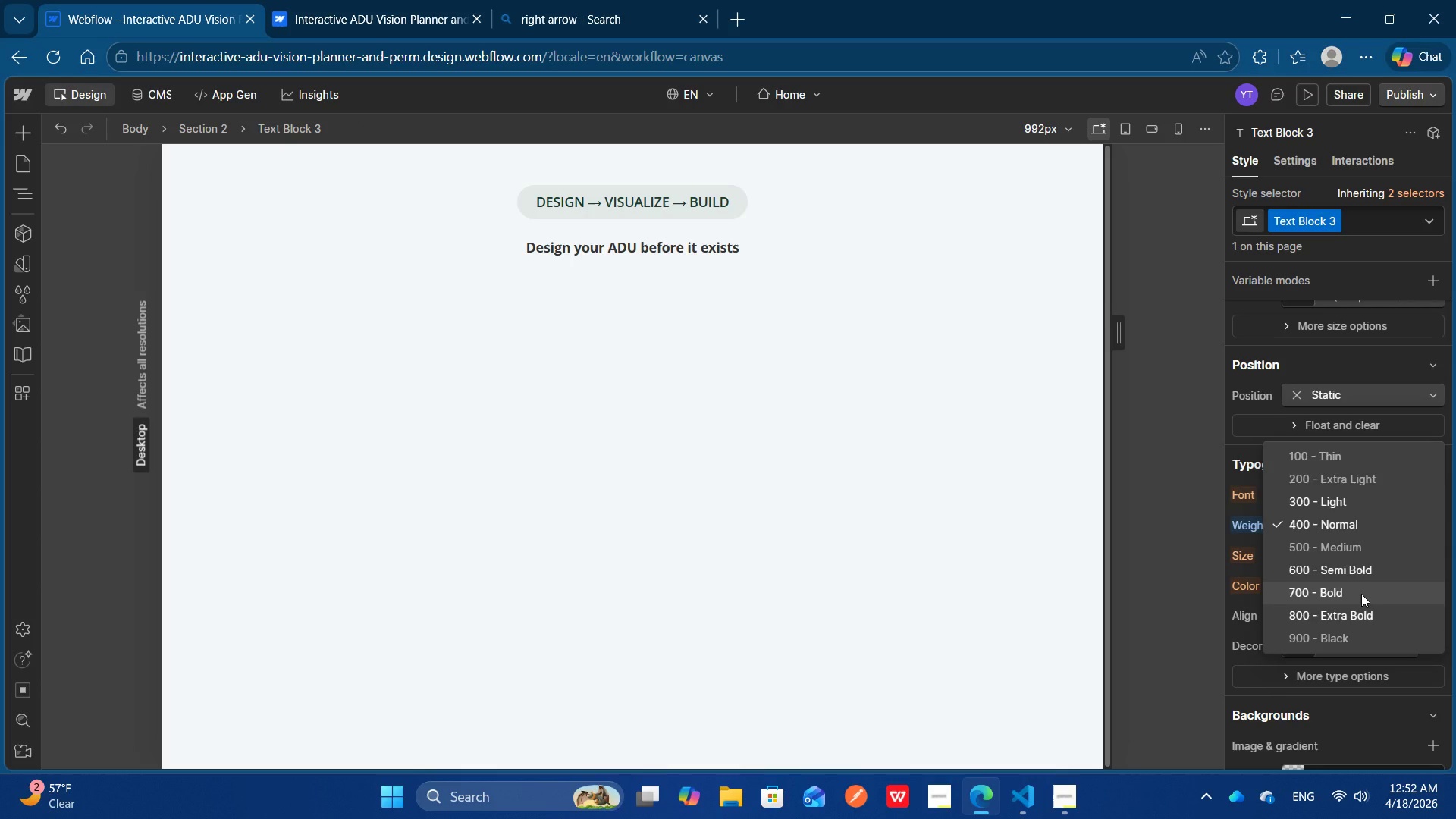 
left_click([1361, 594])
 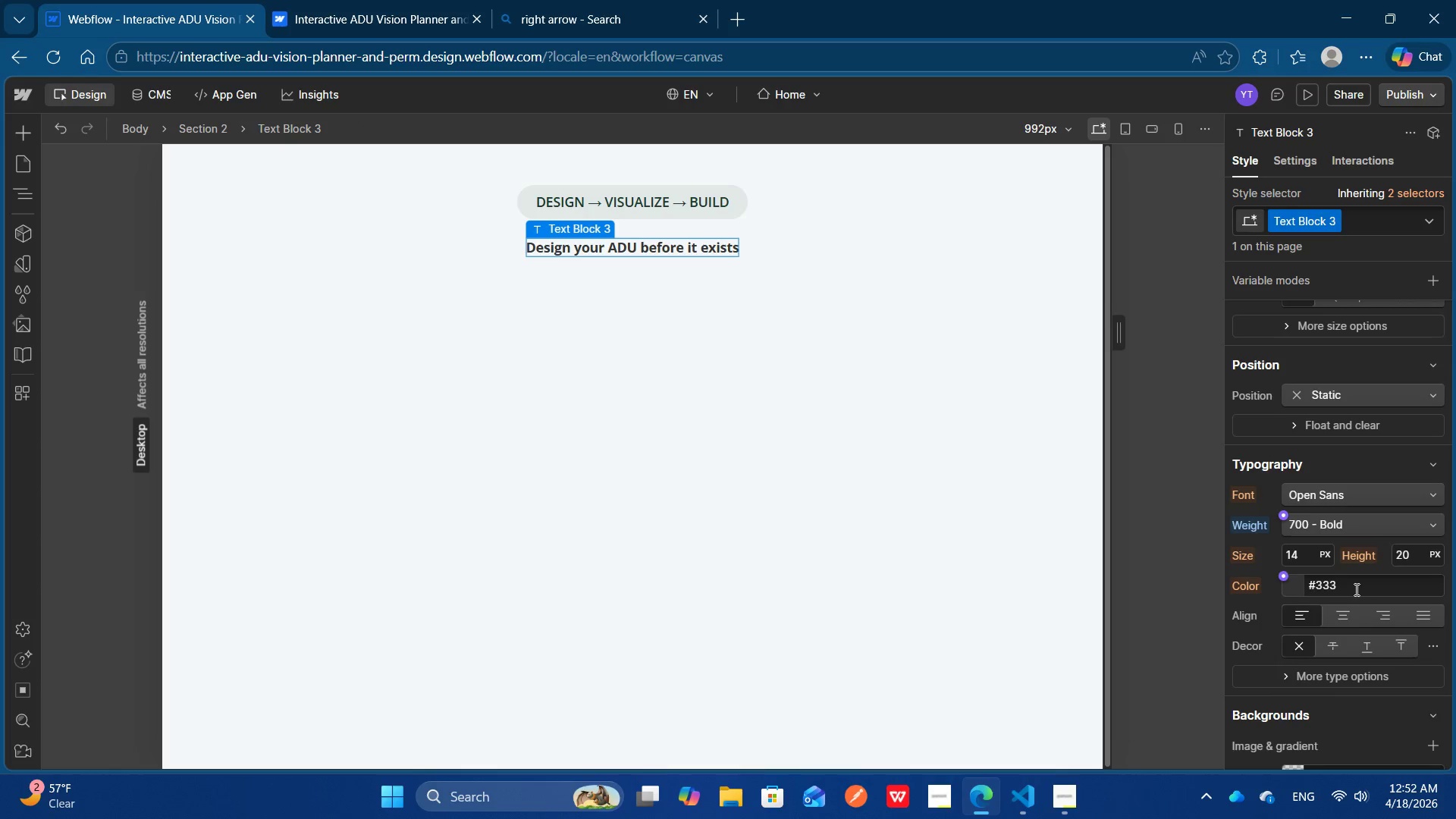 
left_click([1355, 589])
 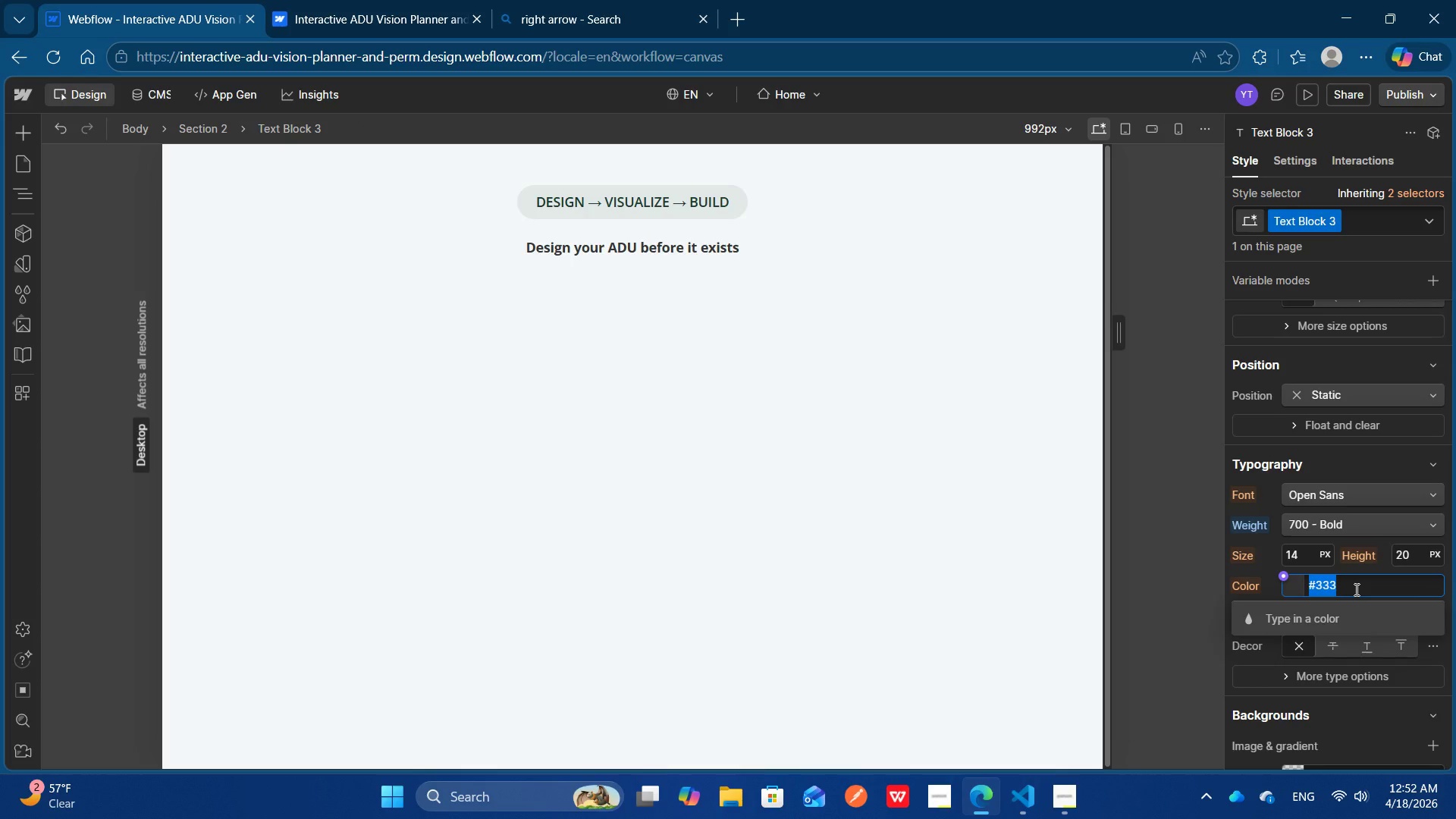 
key(Control+V)
 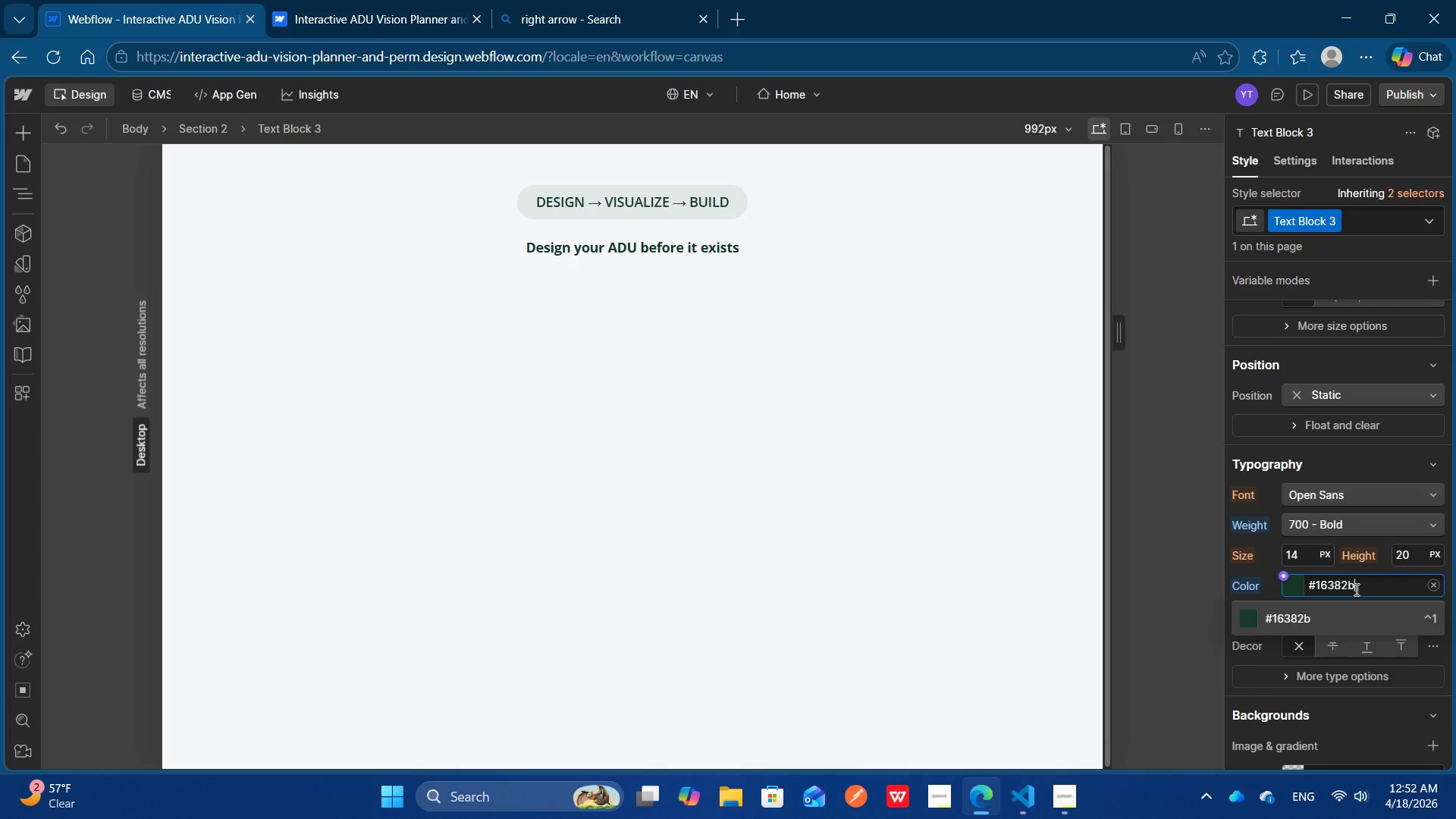 
key(Enter)
 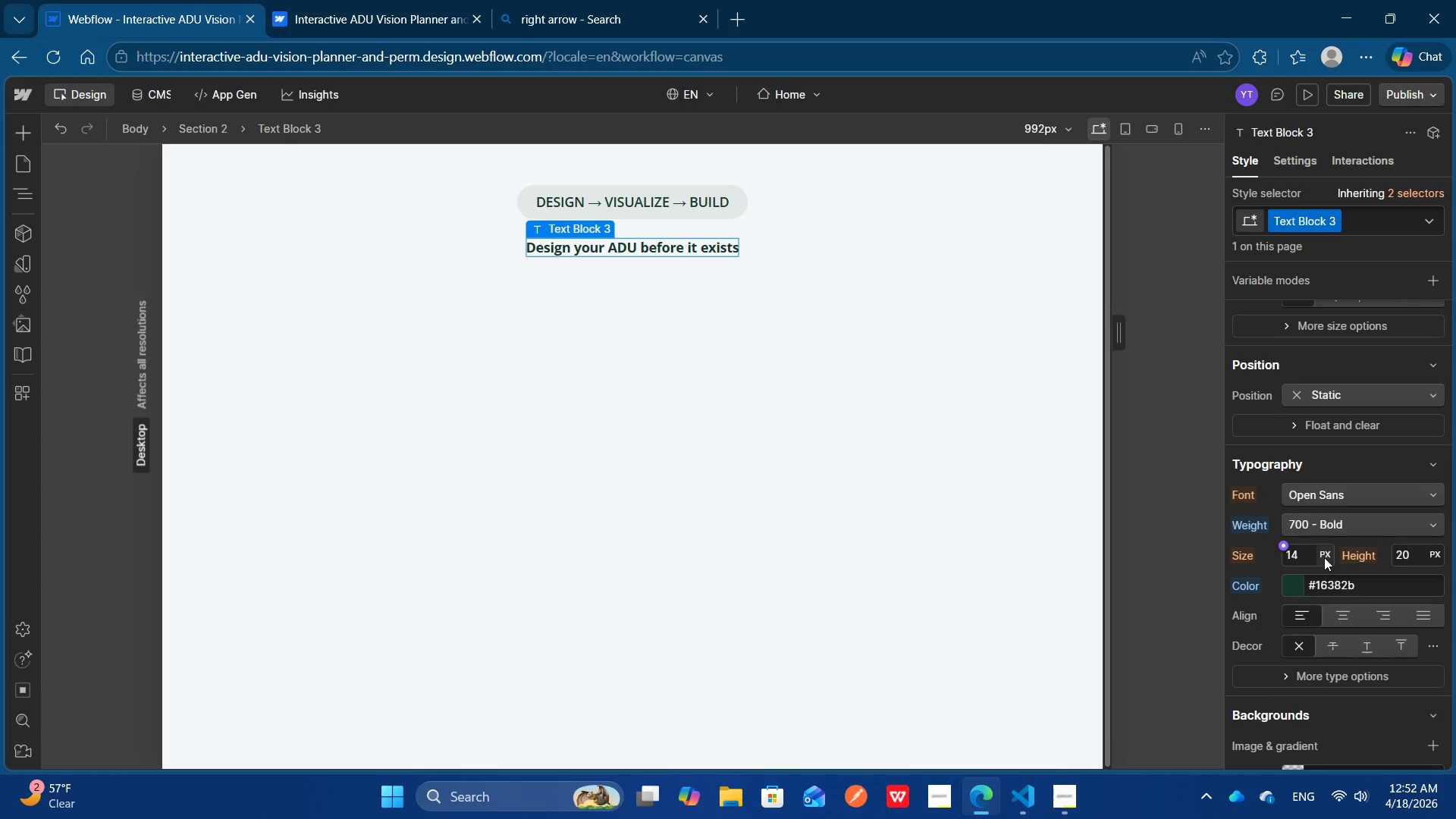 
left_click([1324, 557])
 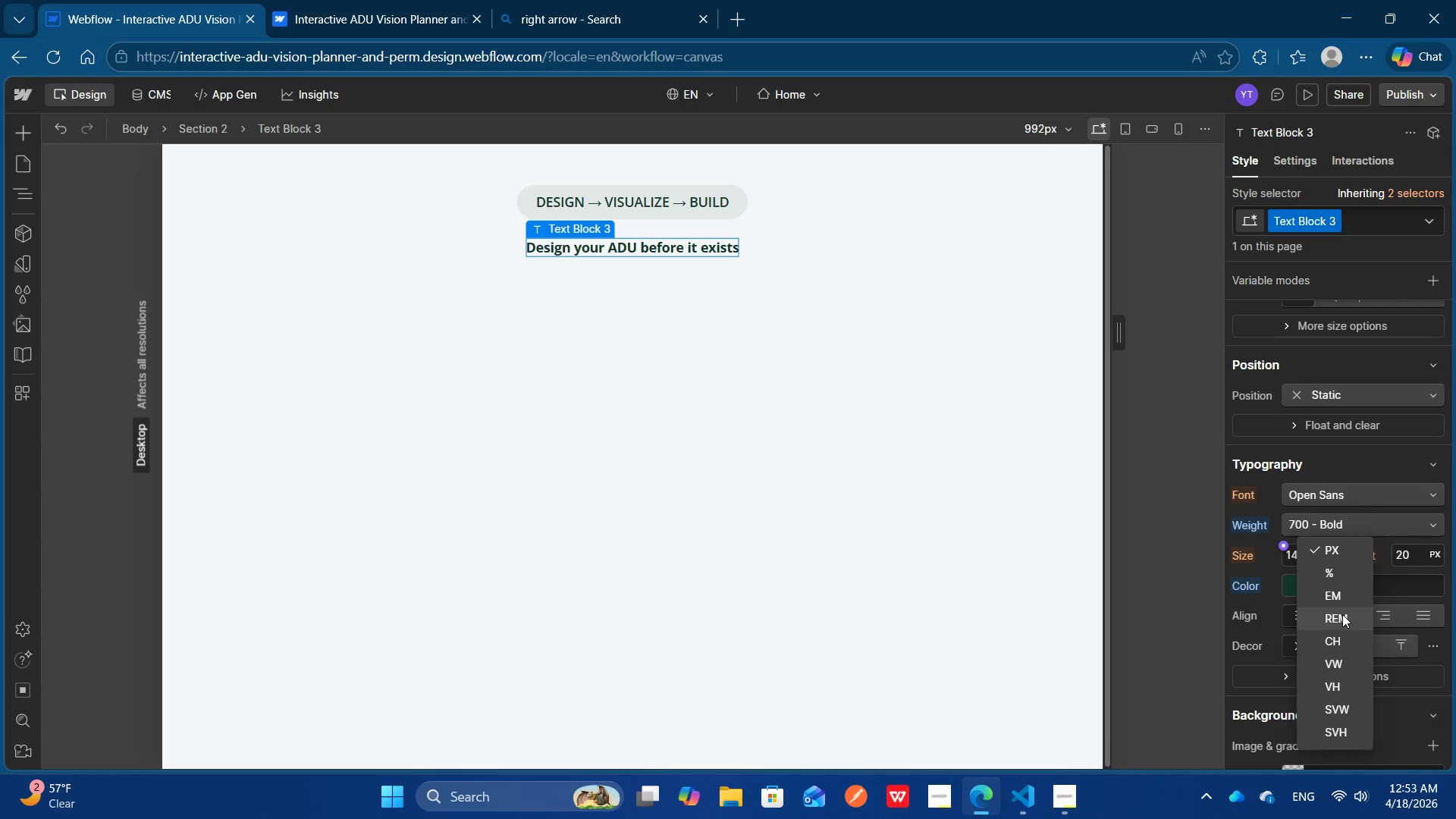 
left_click([1342, 614])
 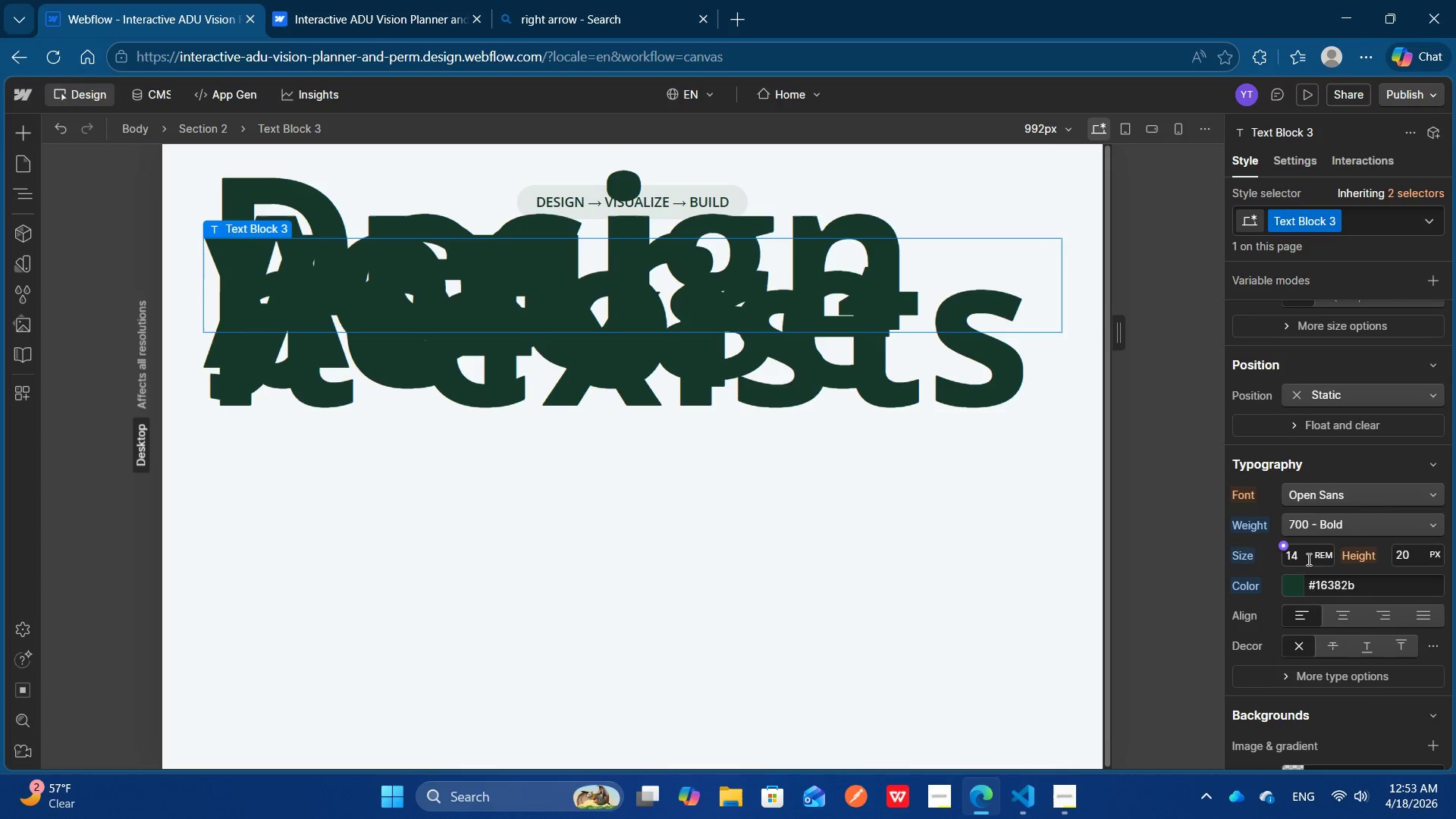 
left_click([1307, 559])
 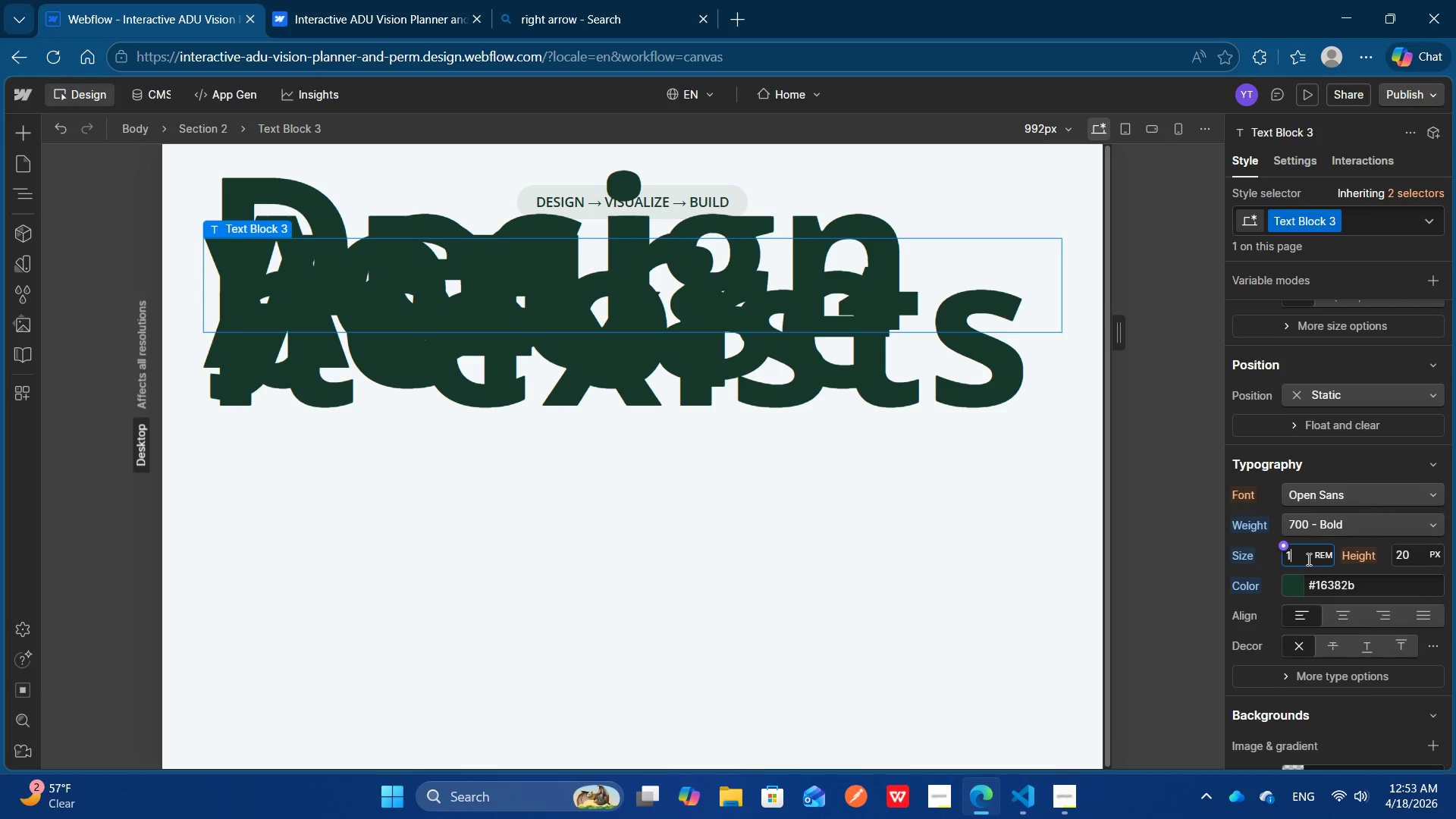 
key(1)
 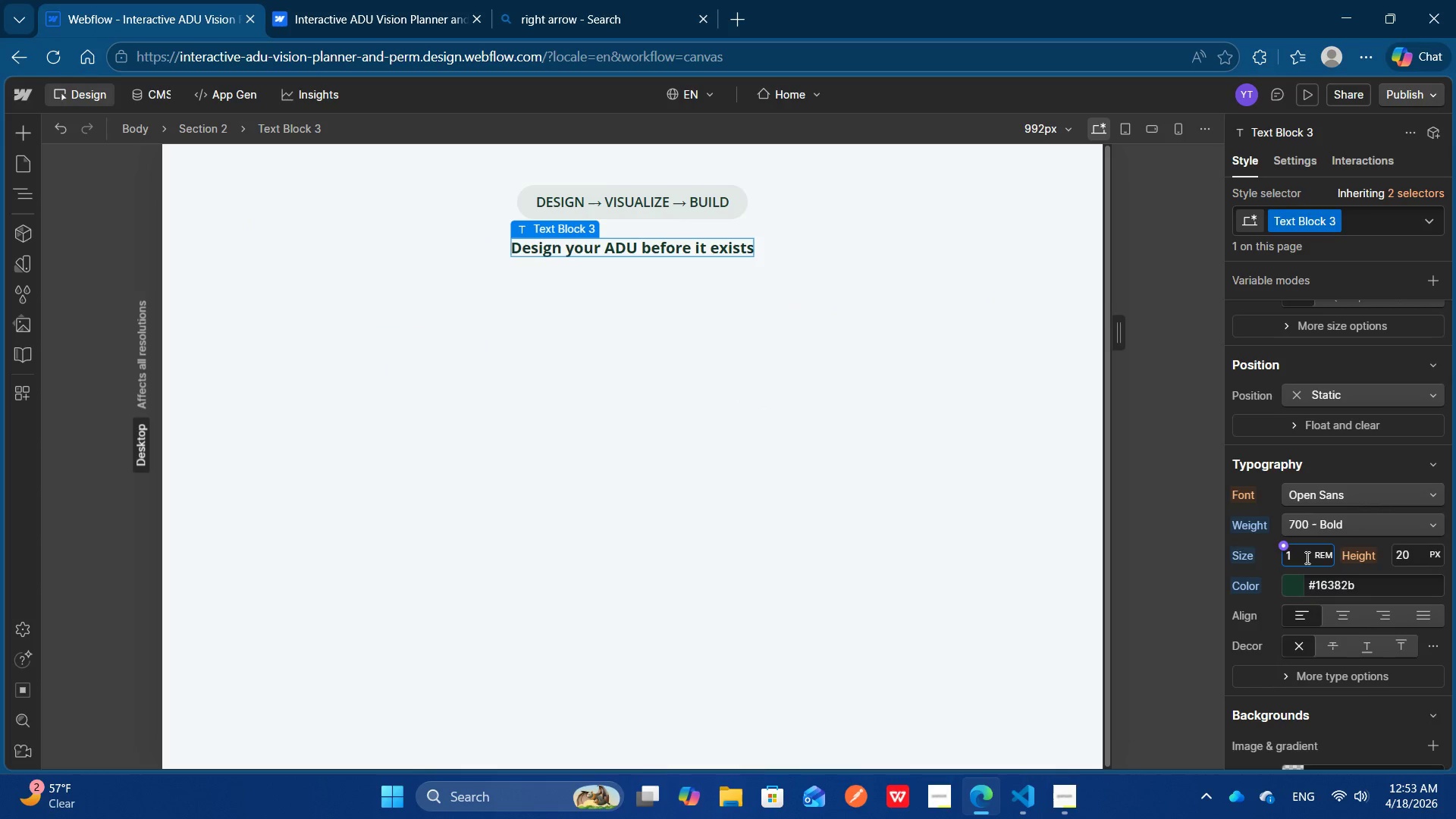 
key(Enter)
 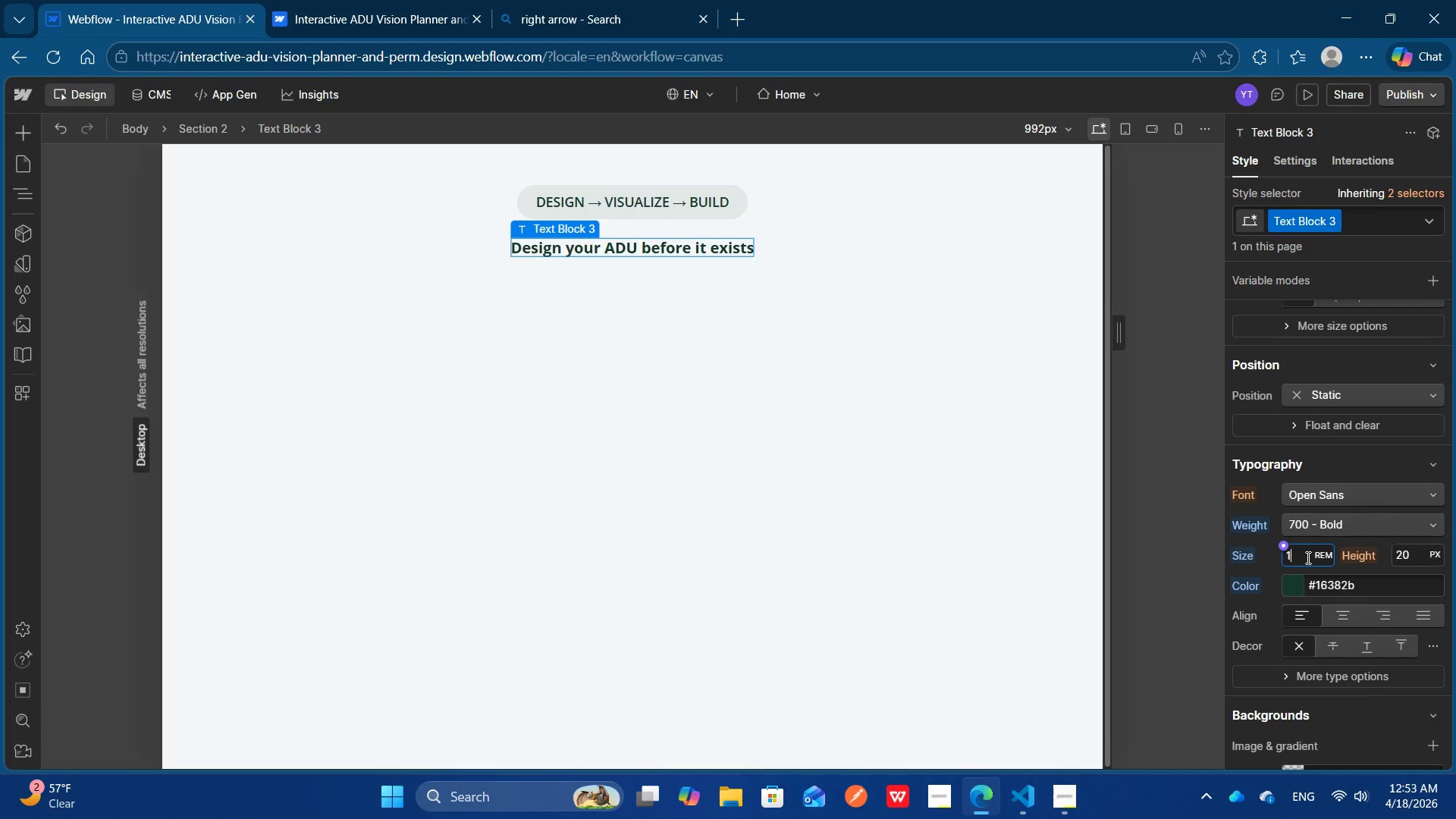 
key(Backspace)
 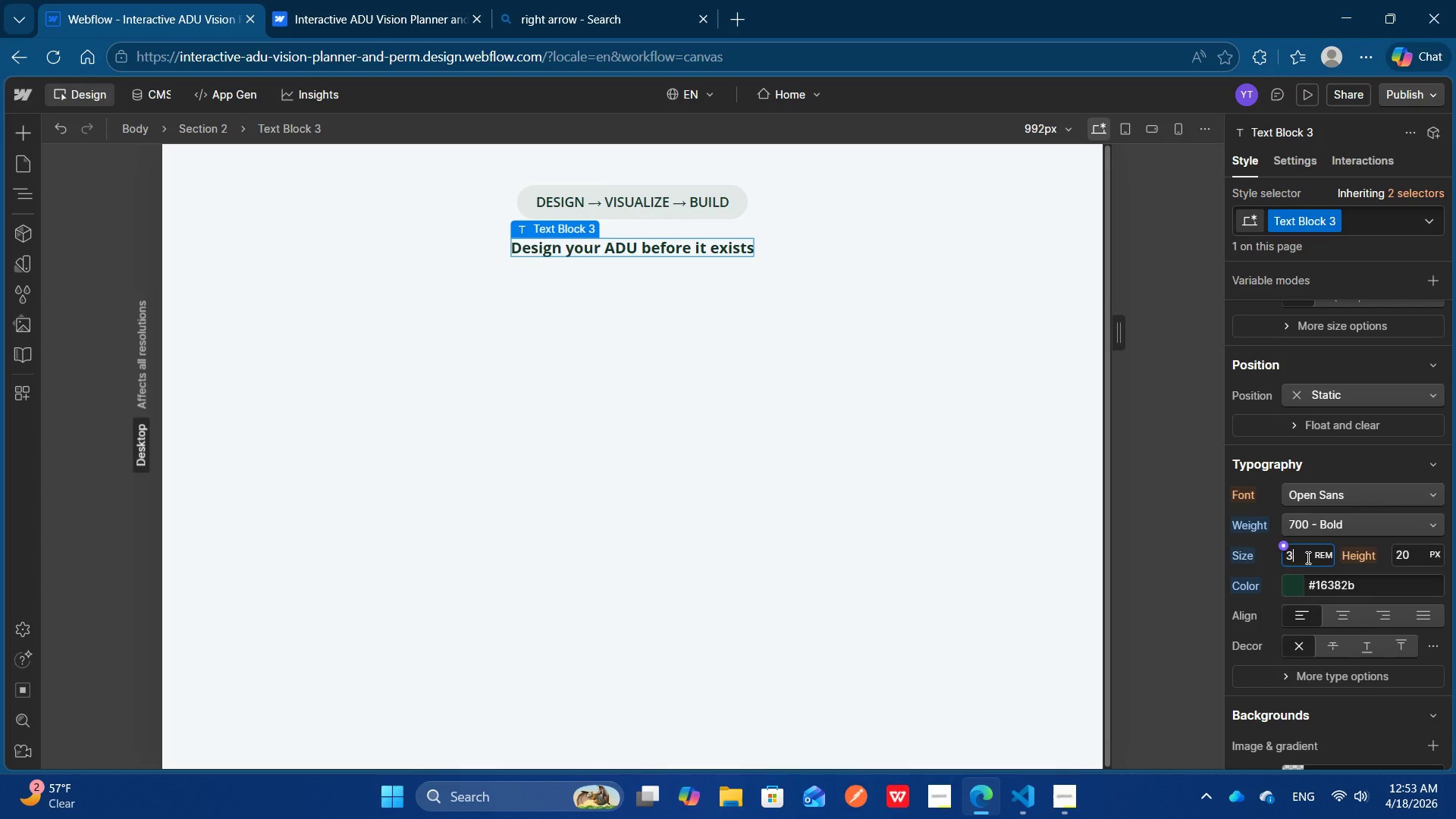 
key(3)
 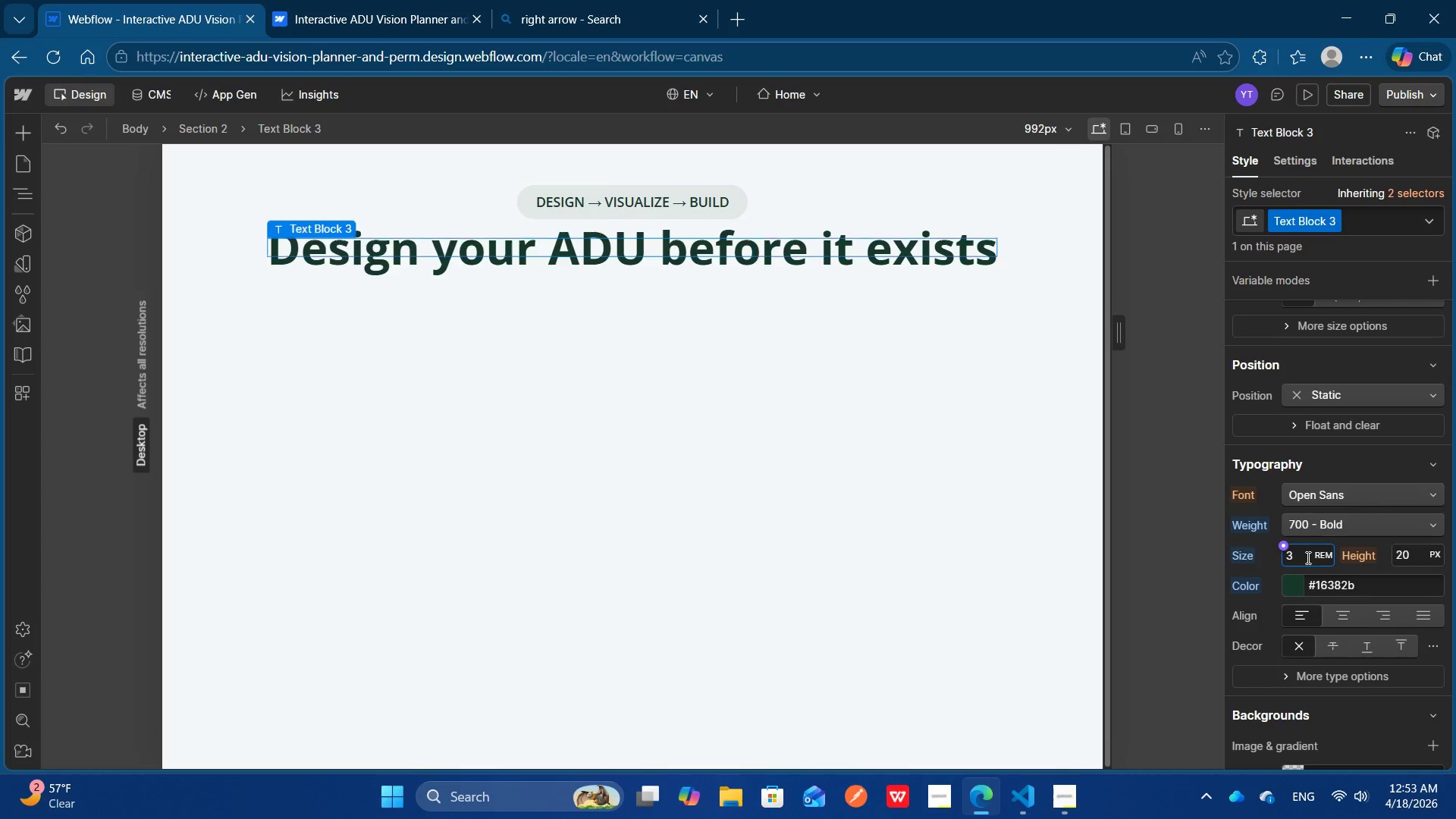 
key(Enter)
 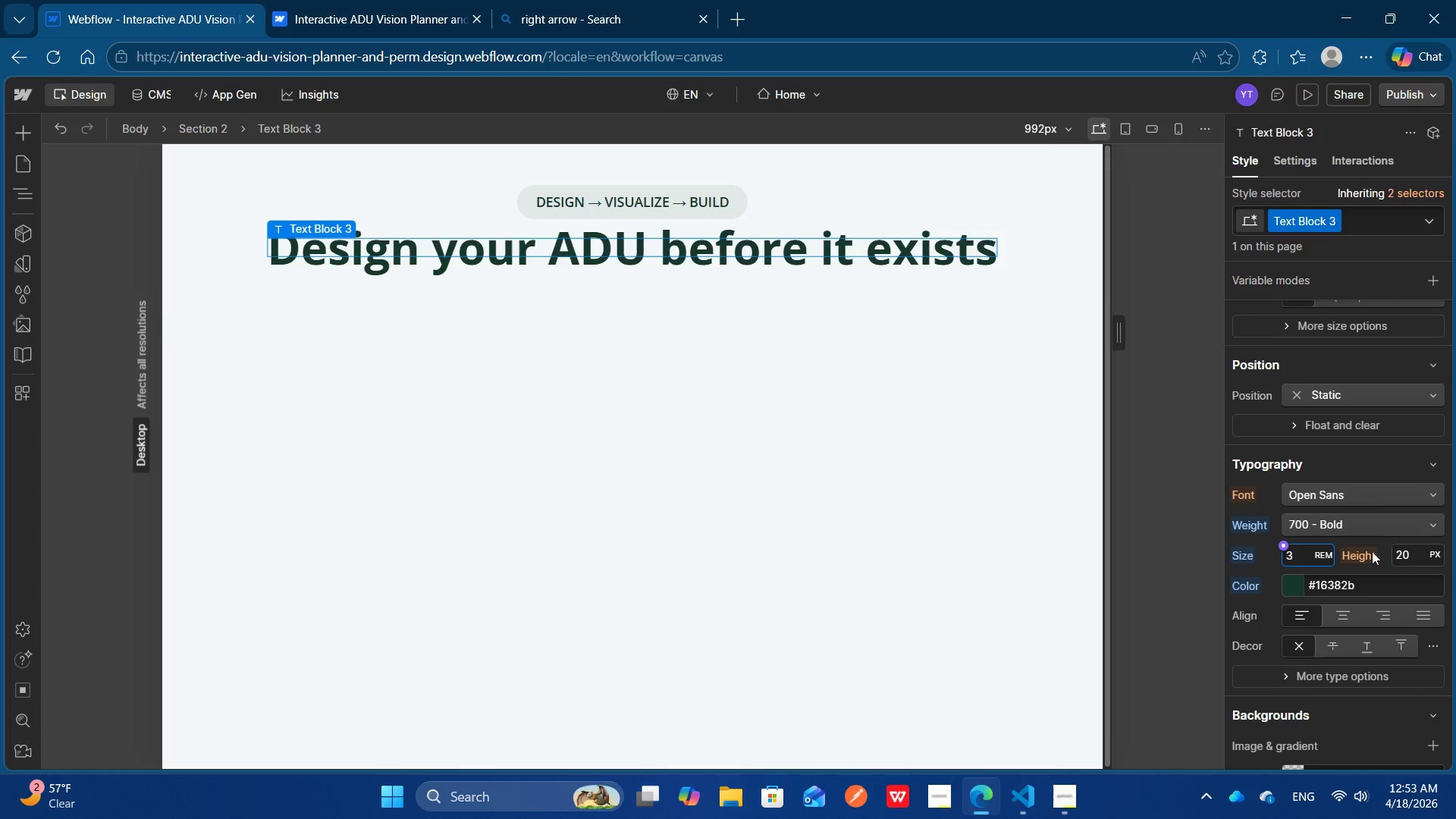 
left_click([1404, 561])
 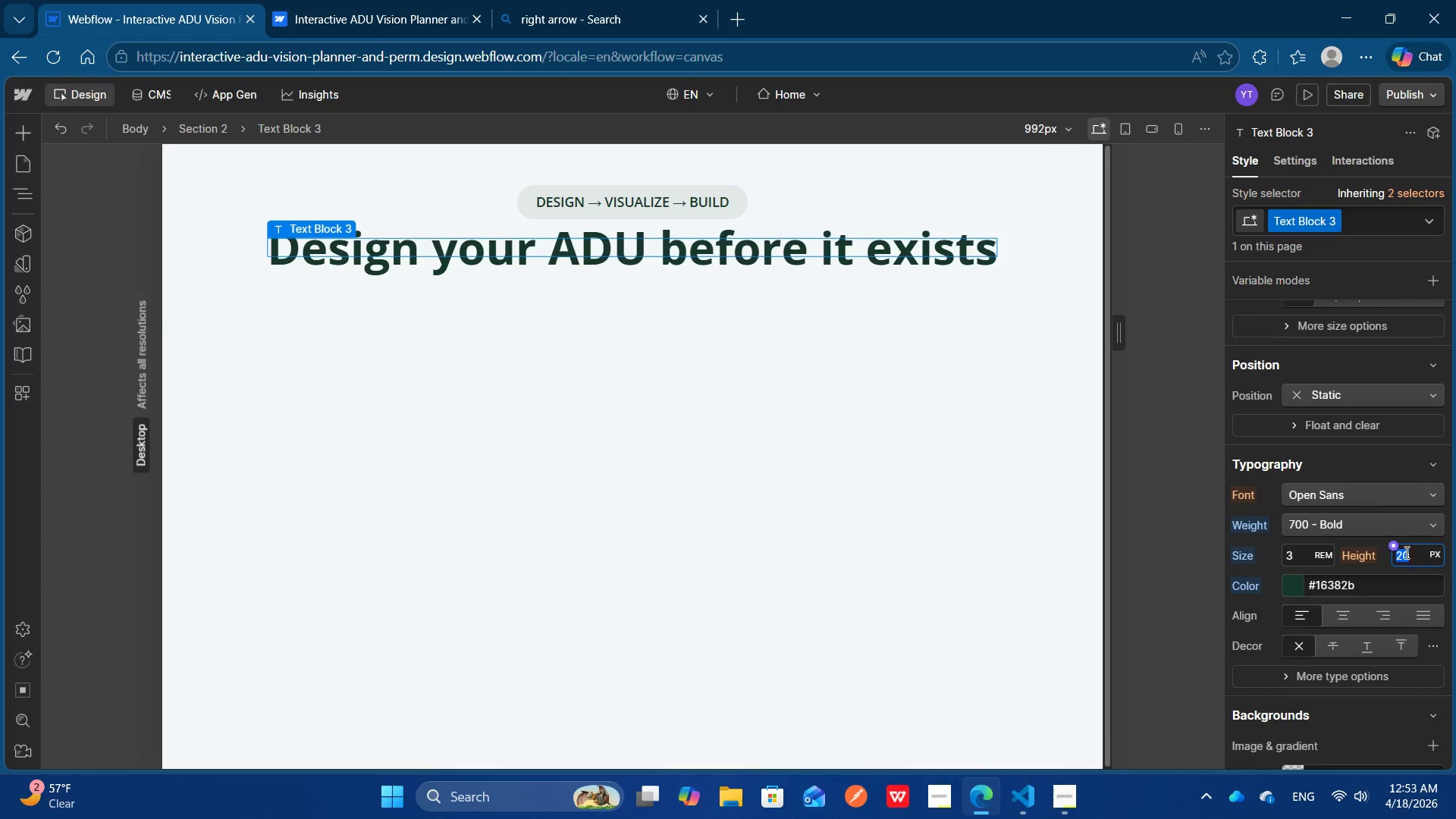 
left_click([1398, 549])
 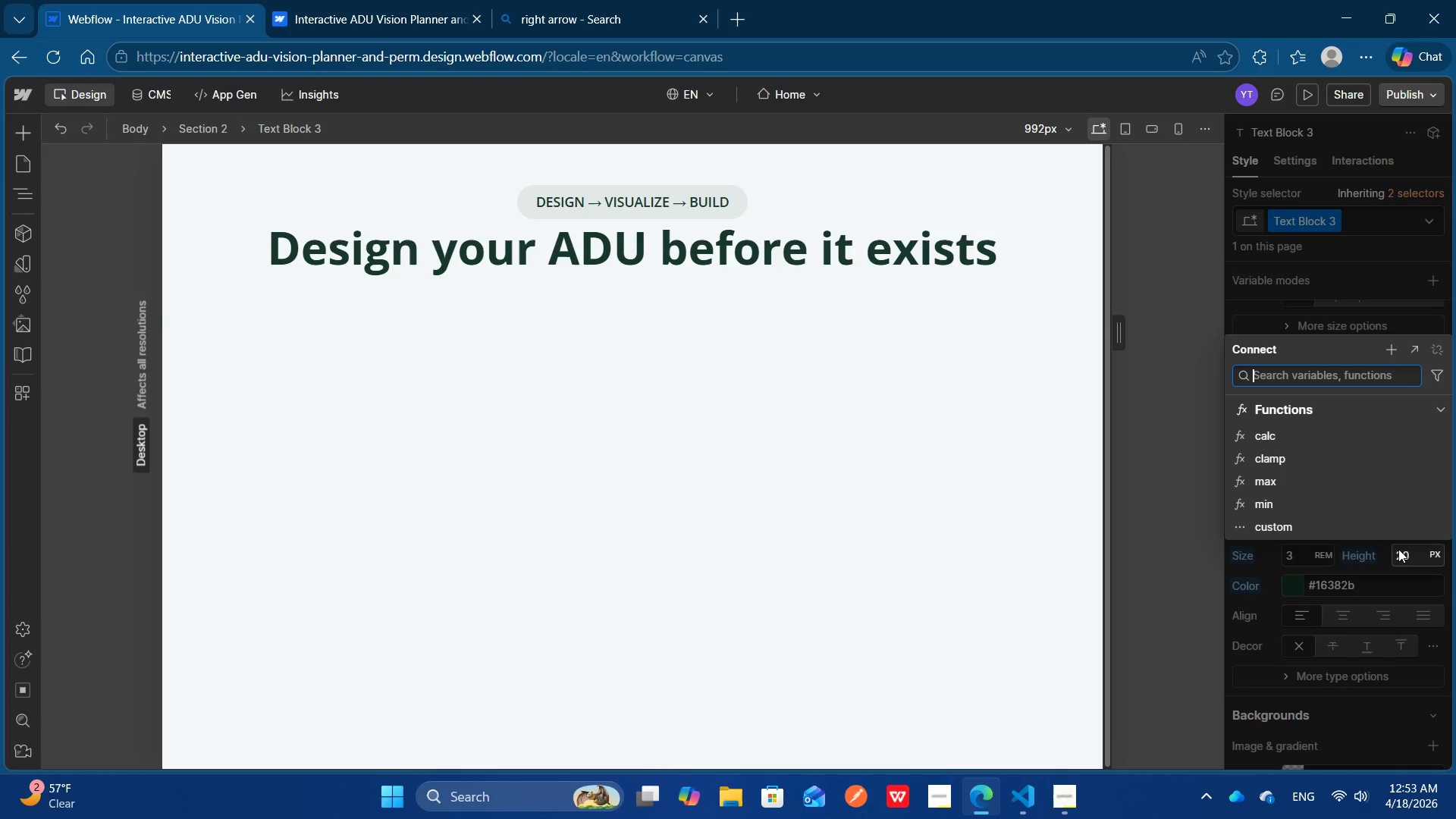 
left_click([1319, 526])
 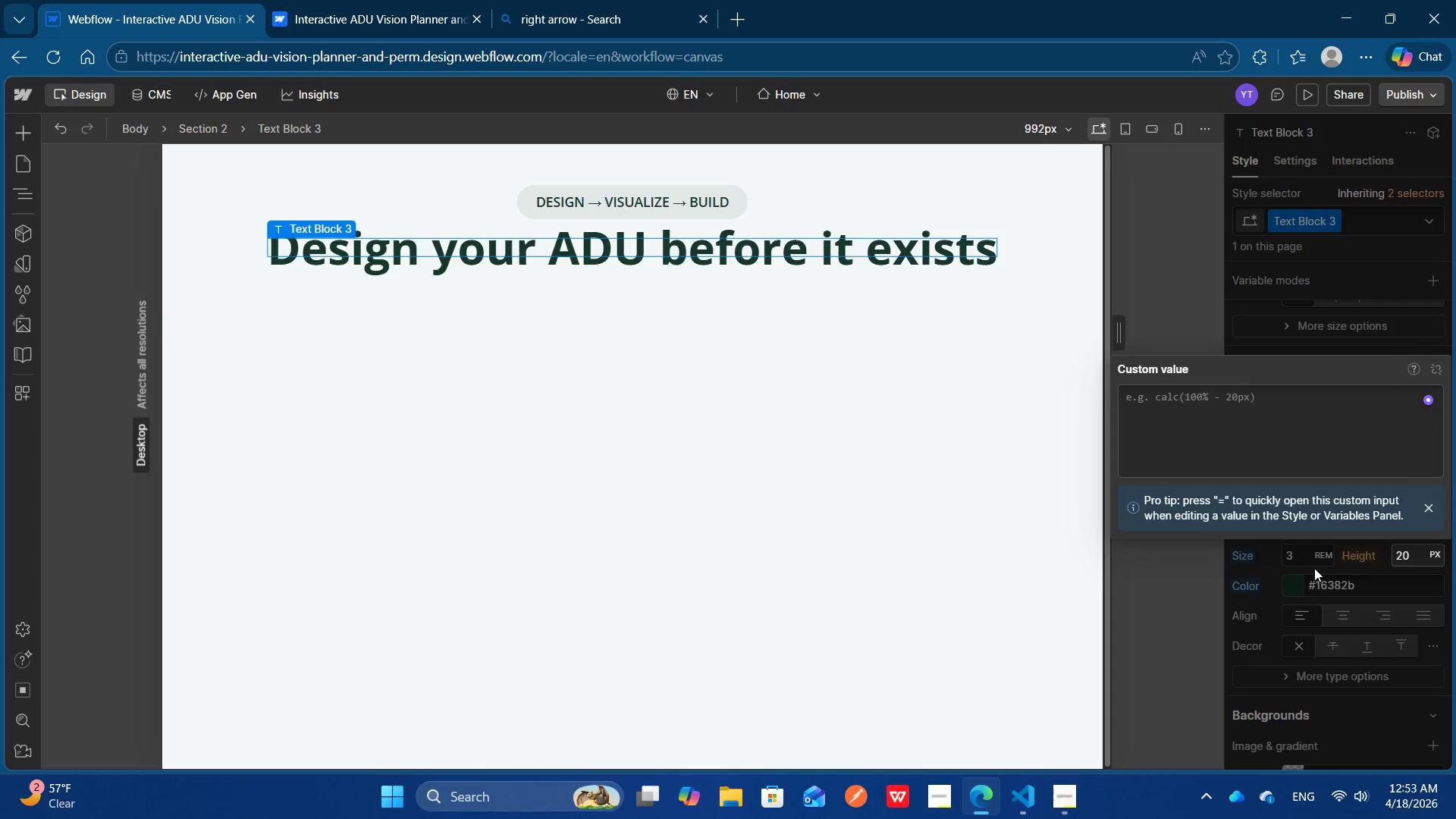 
left_click([1314, 568])
 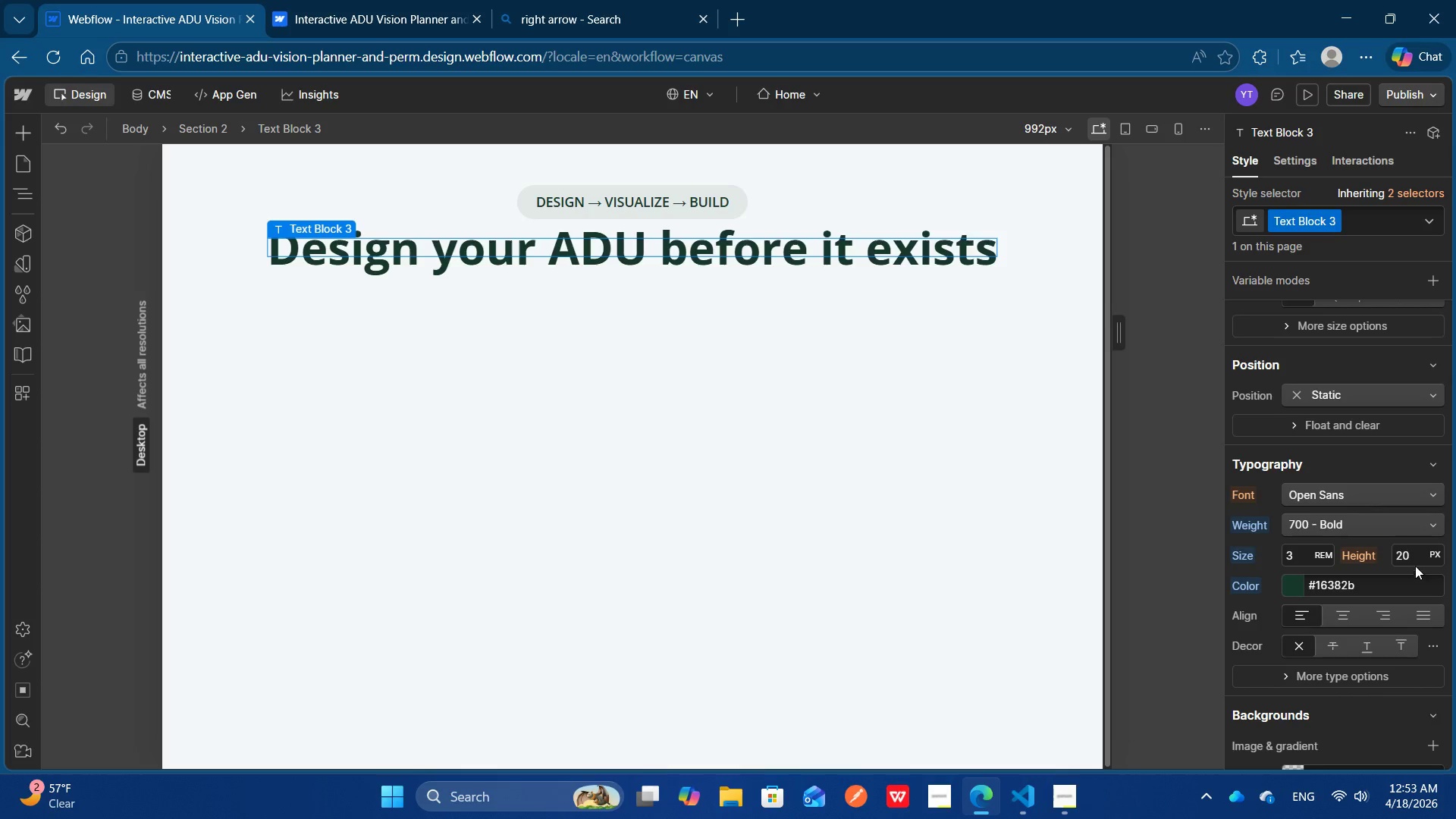 
left_click([1410, 548])
 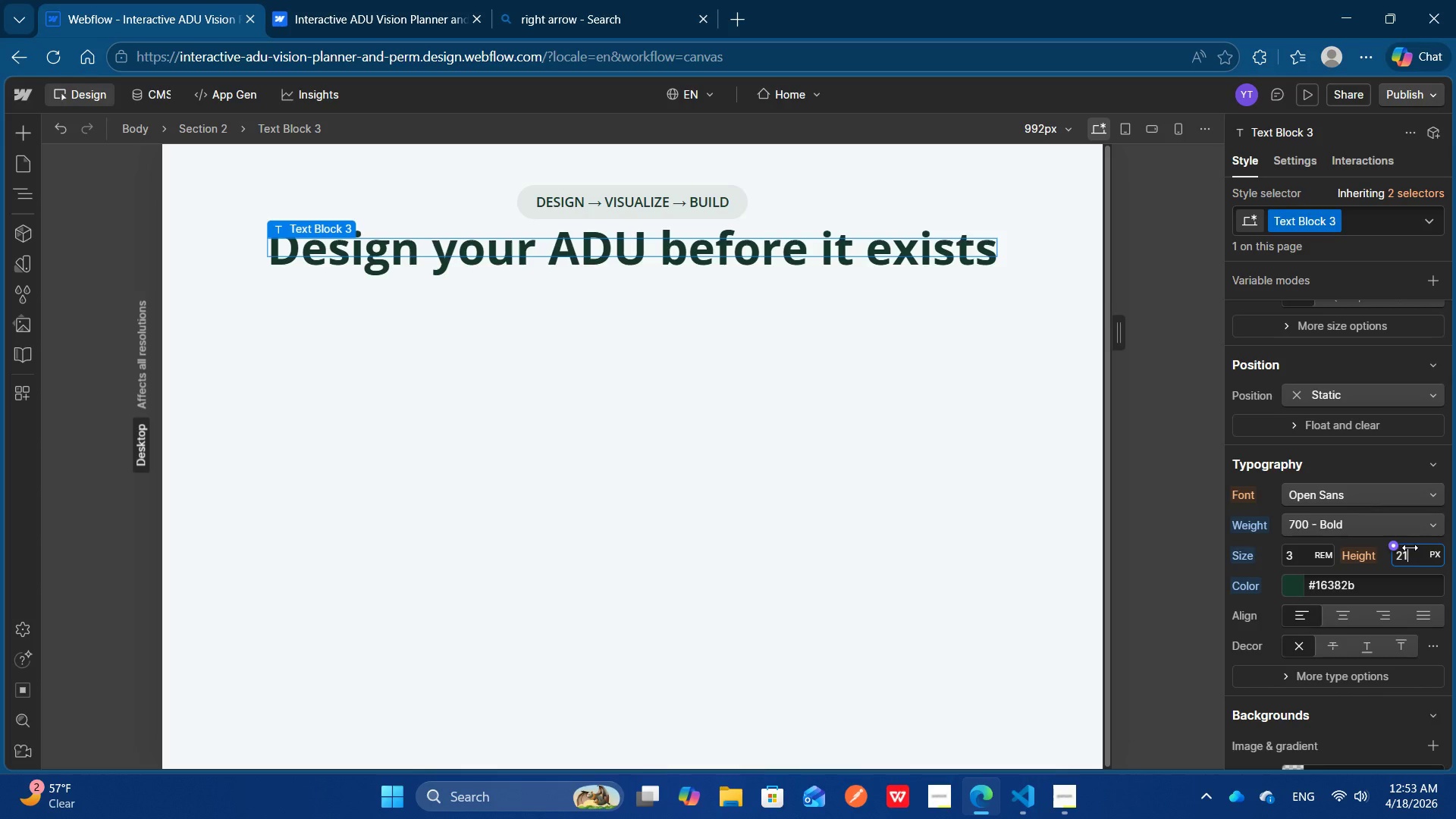 
key(ArrowUp)
 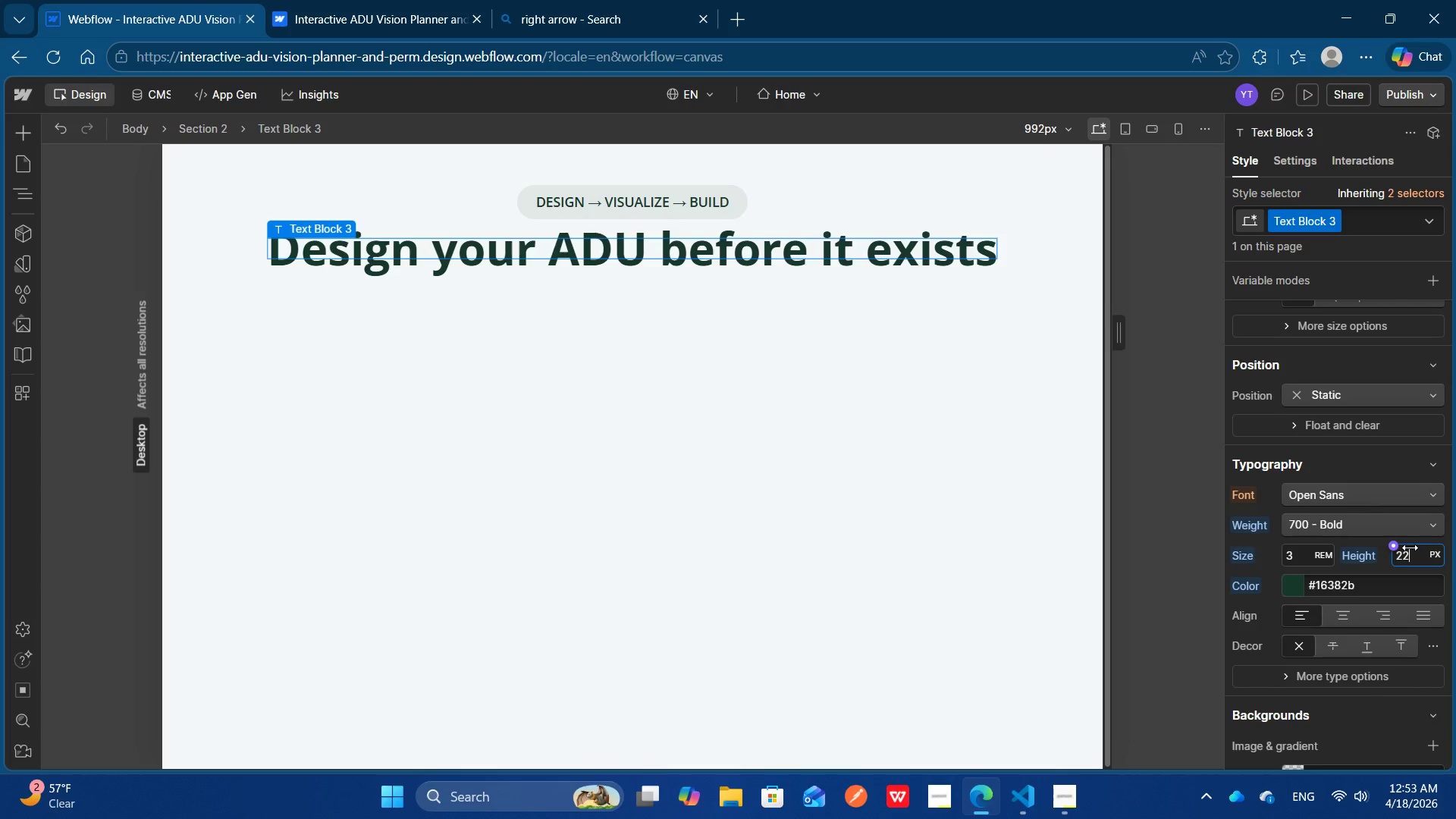 
hold_key(key=ArrowUp, duration=1.01)
 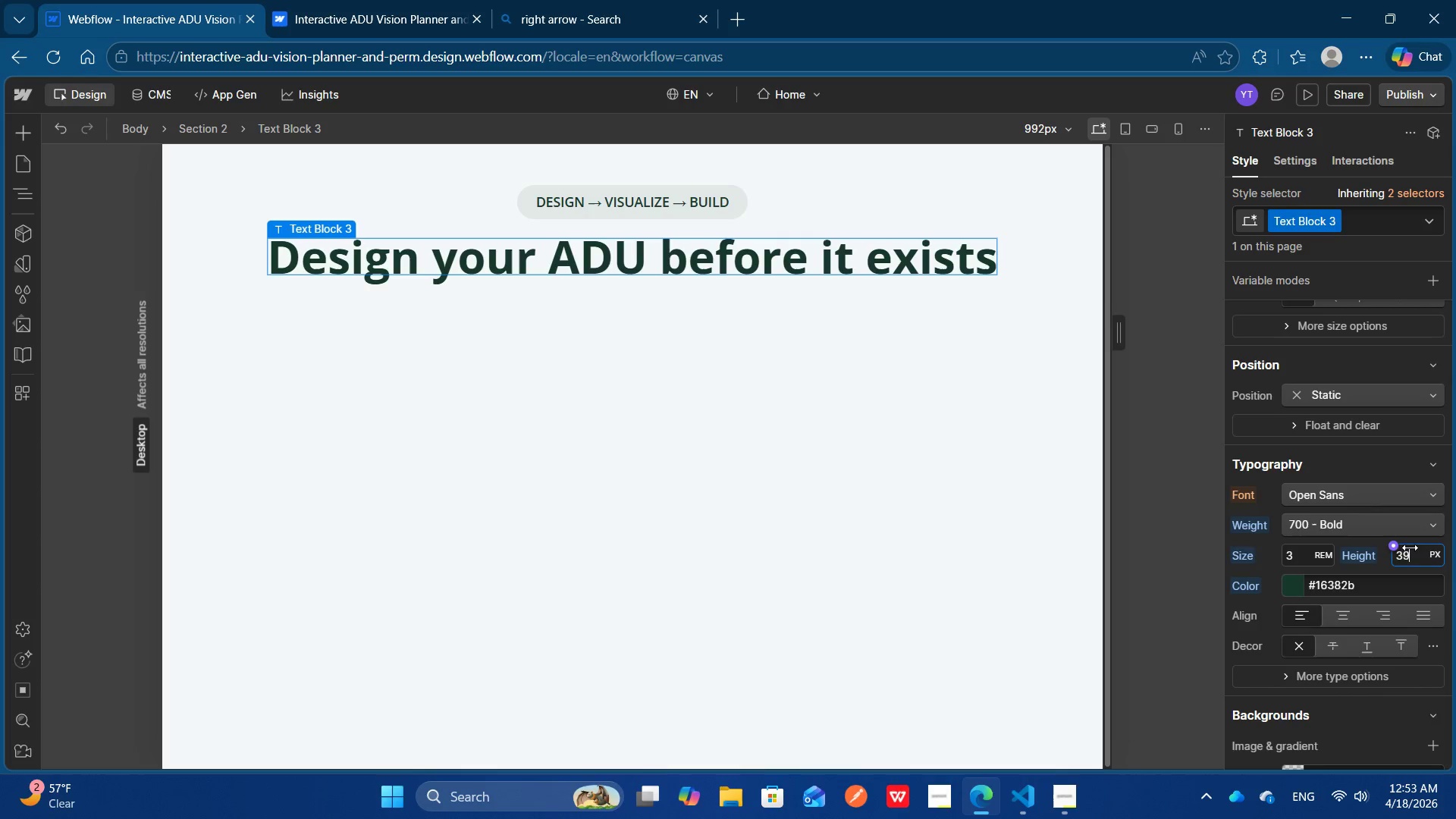 
hold_key(key=ArrowUp, duration=0.72)
 